 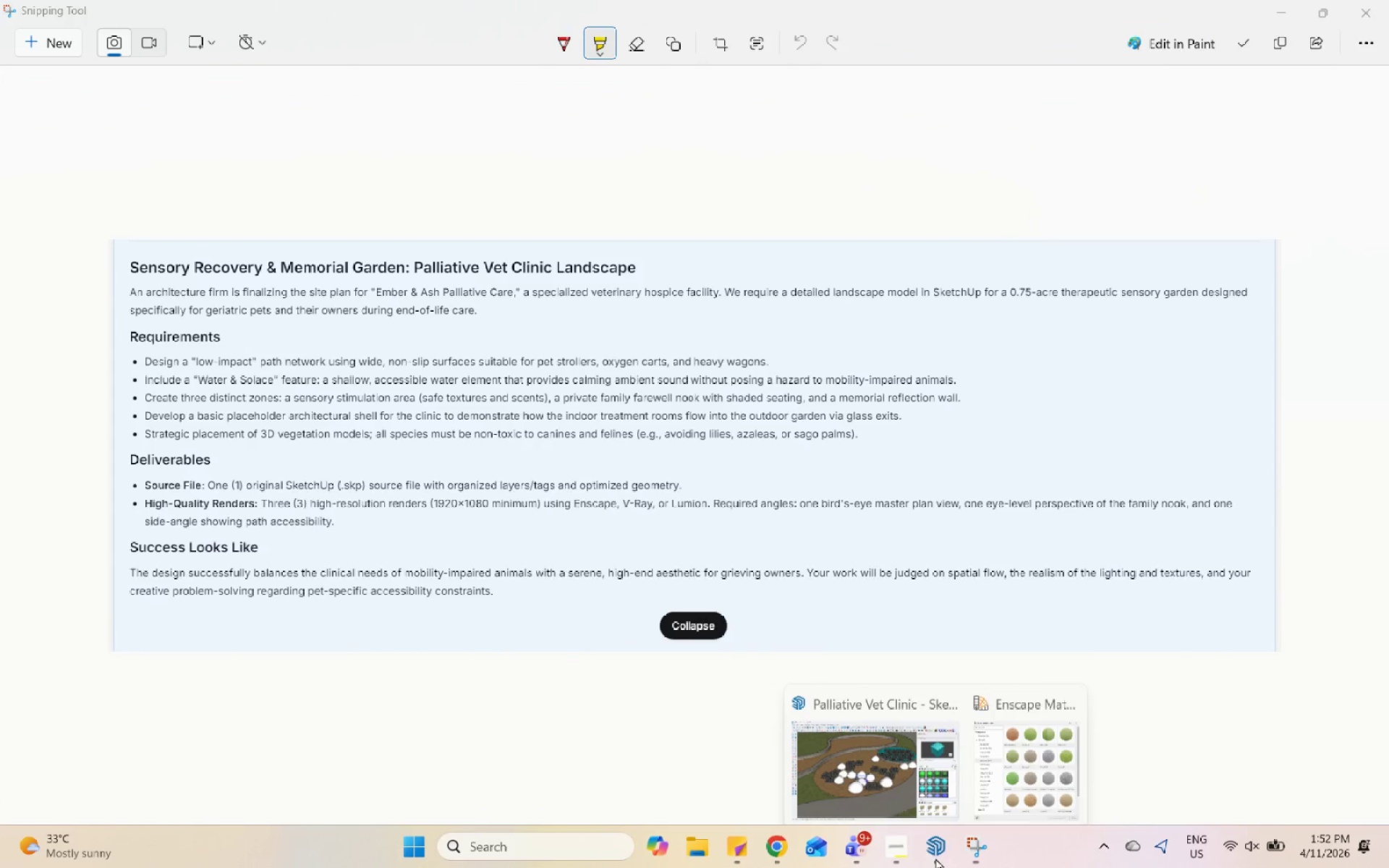 
left_click([909, 794])
 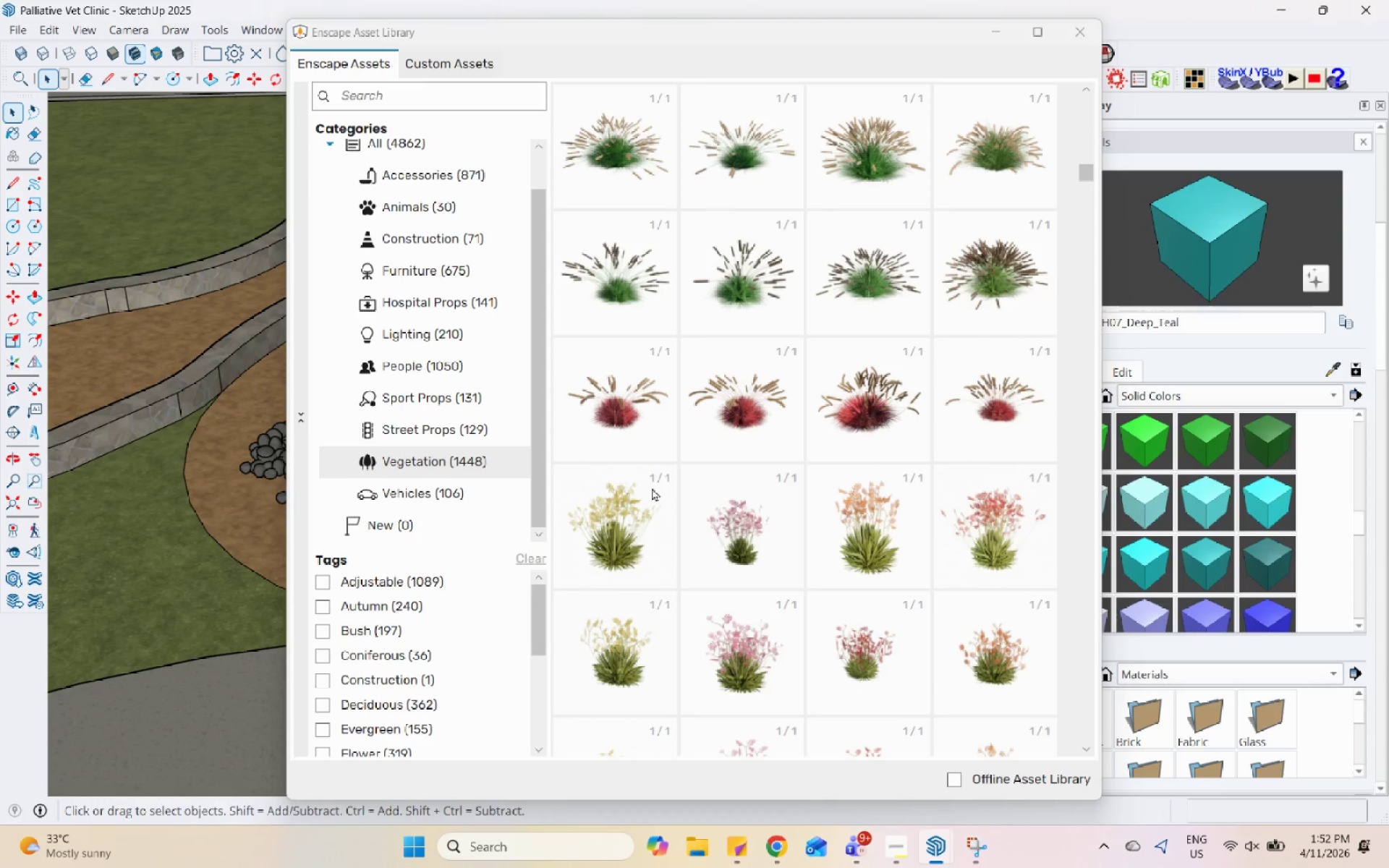 
scroll: coordinate [771, 534], scroll_direction: down, amount: 4.0
 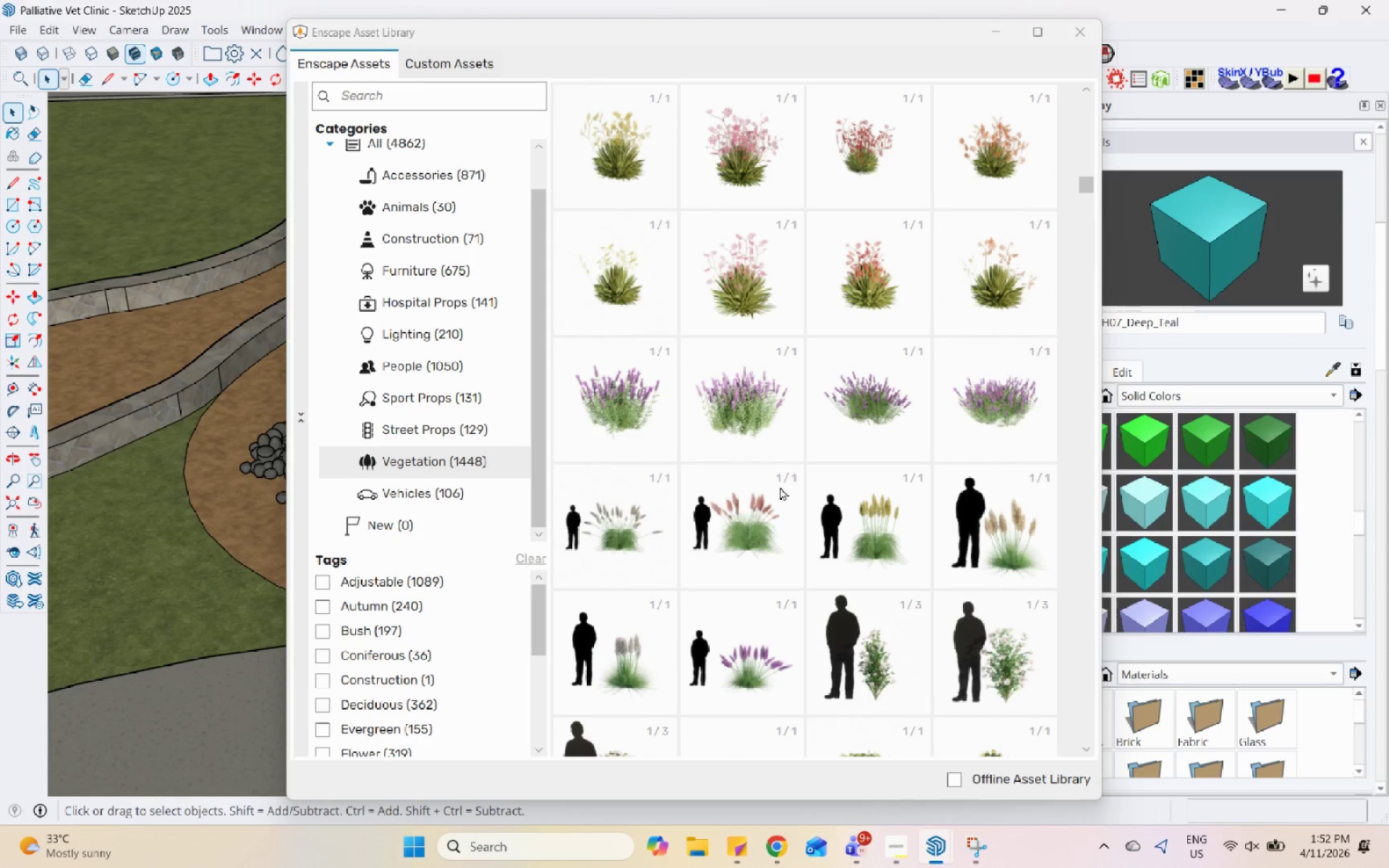 
left_click([791, 425])
 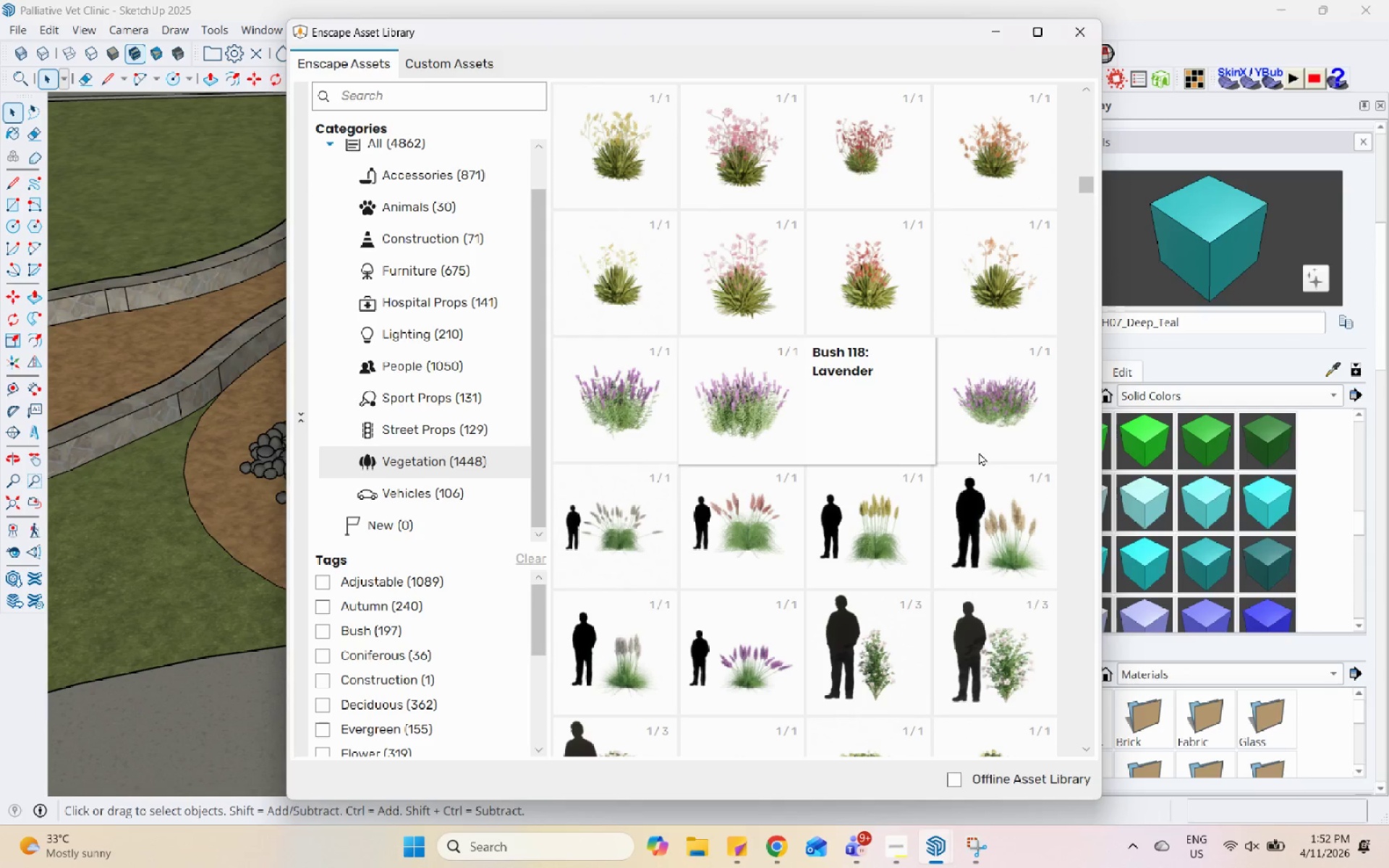 
left_click([906, 563])
 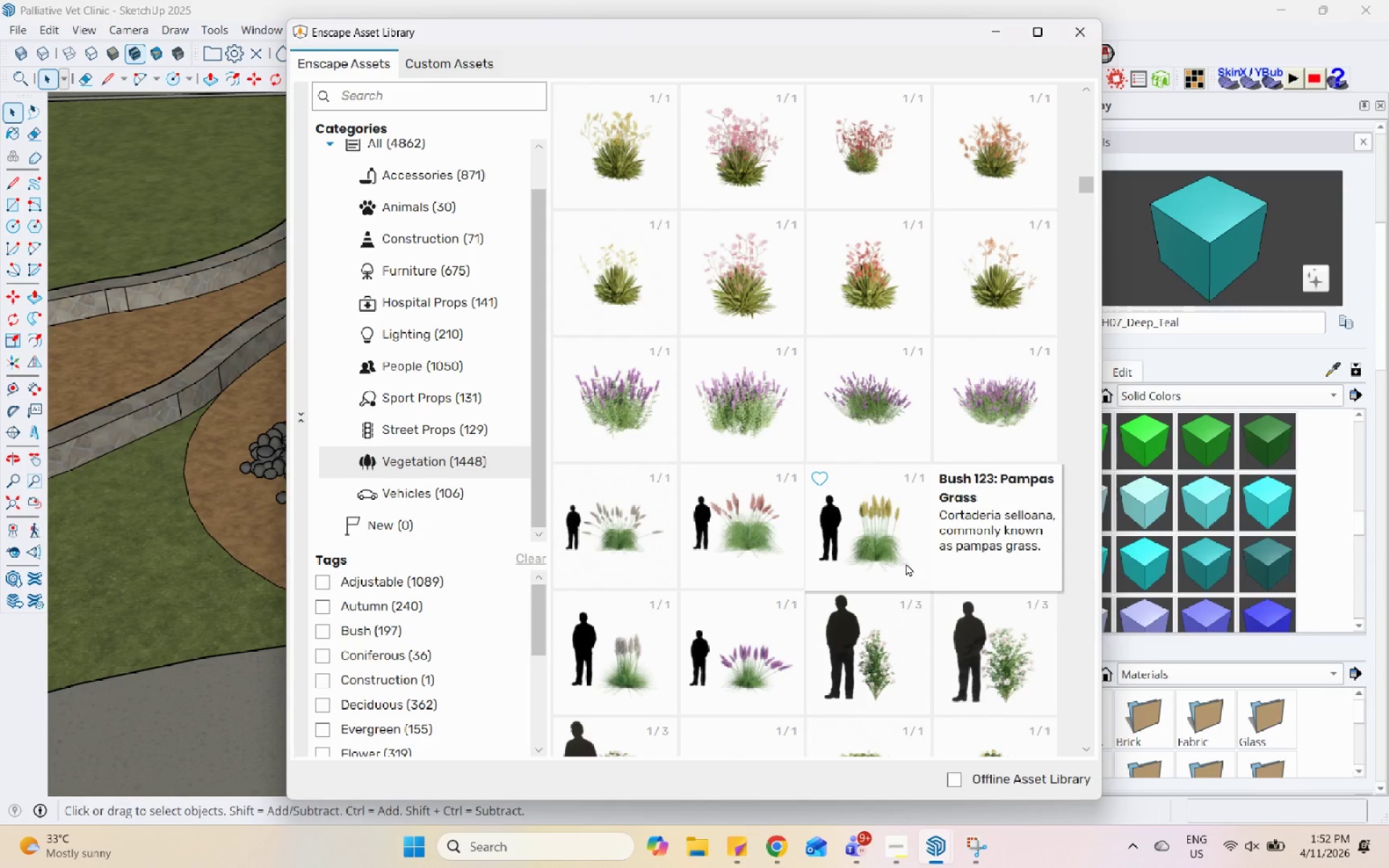 
left_click([886, 649])
 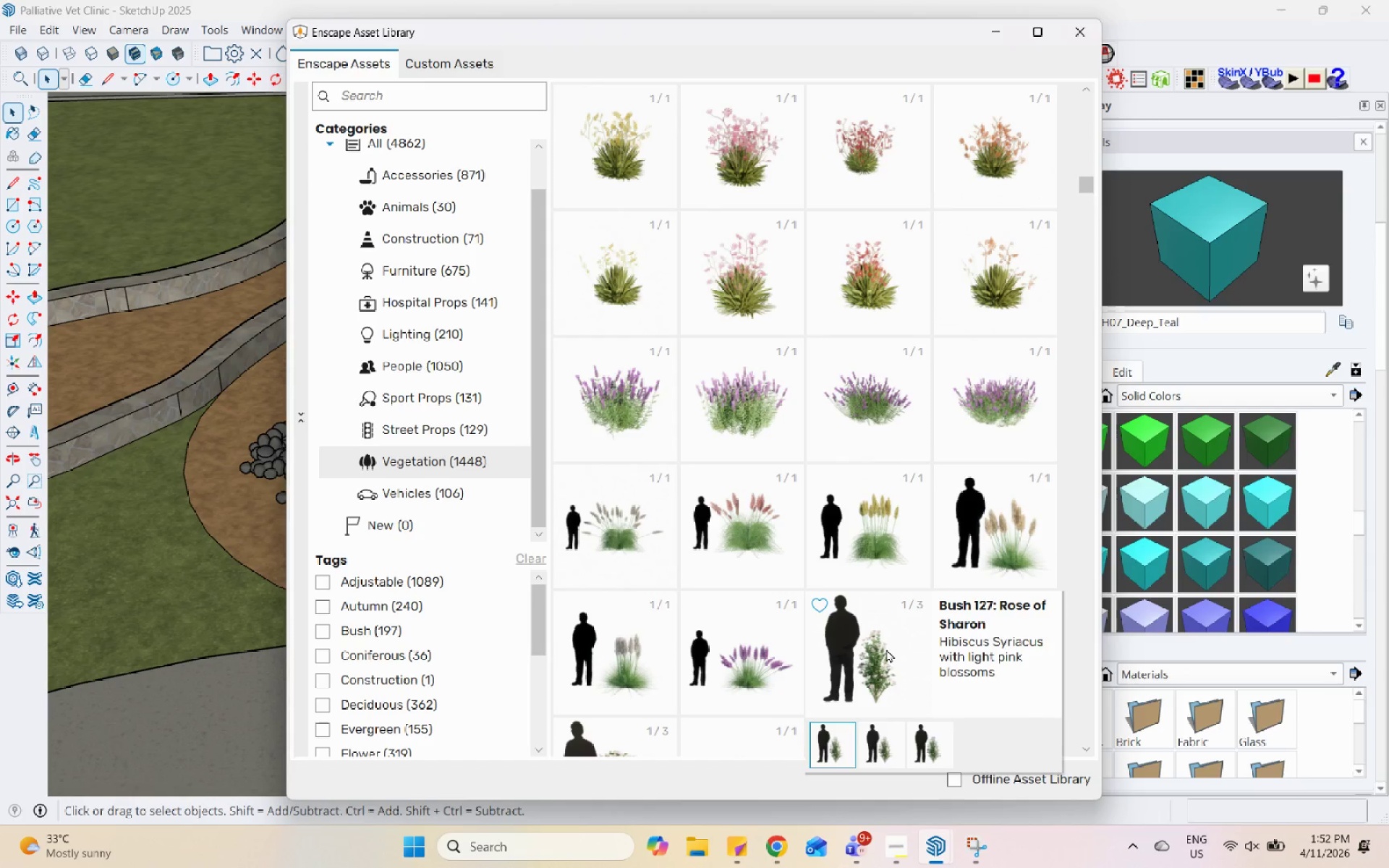 
left_click([768, 659])
 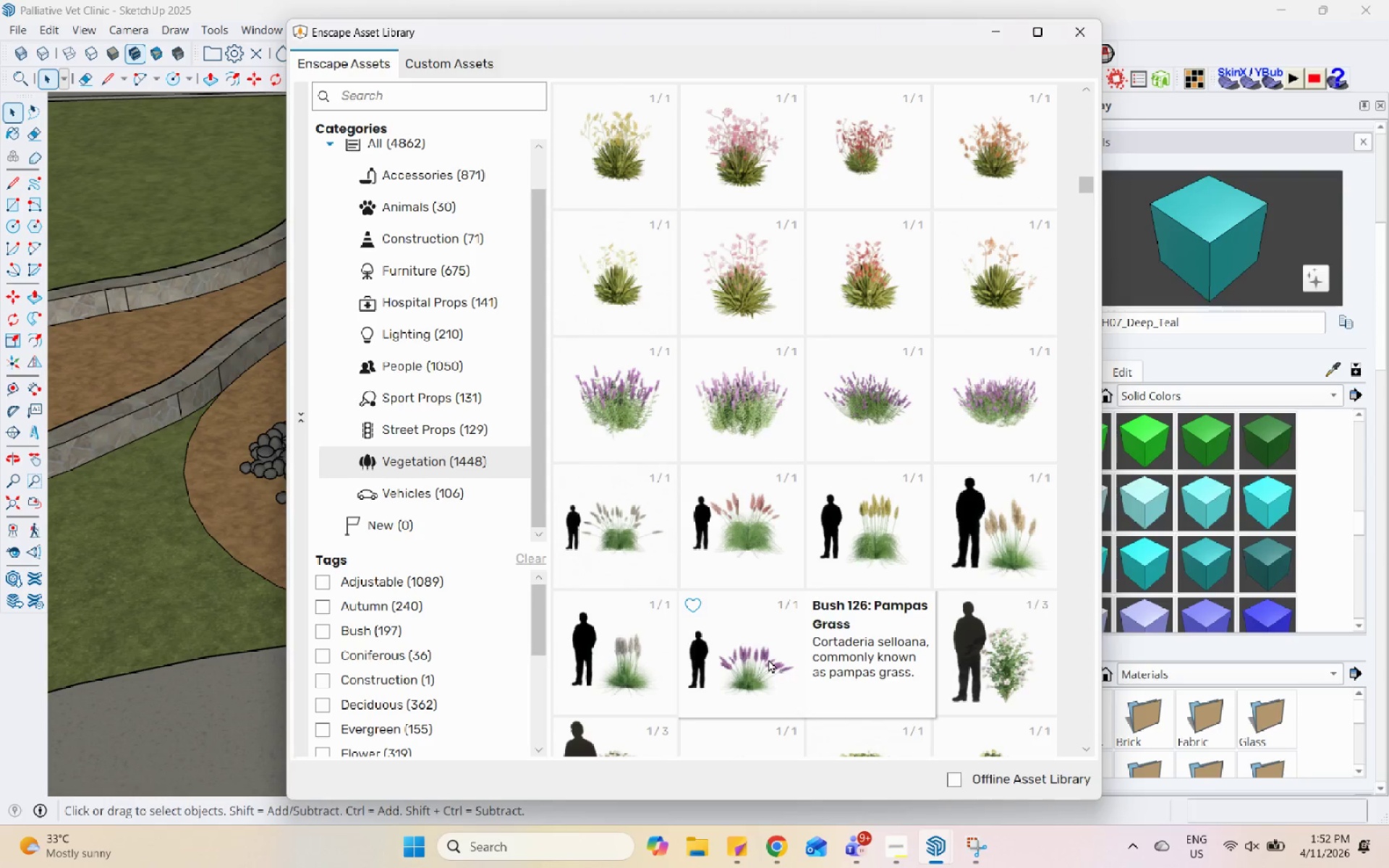 
scroll: coordinate [768, 659], scroll_direction: down, amount: 1.0
 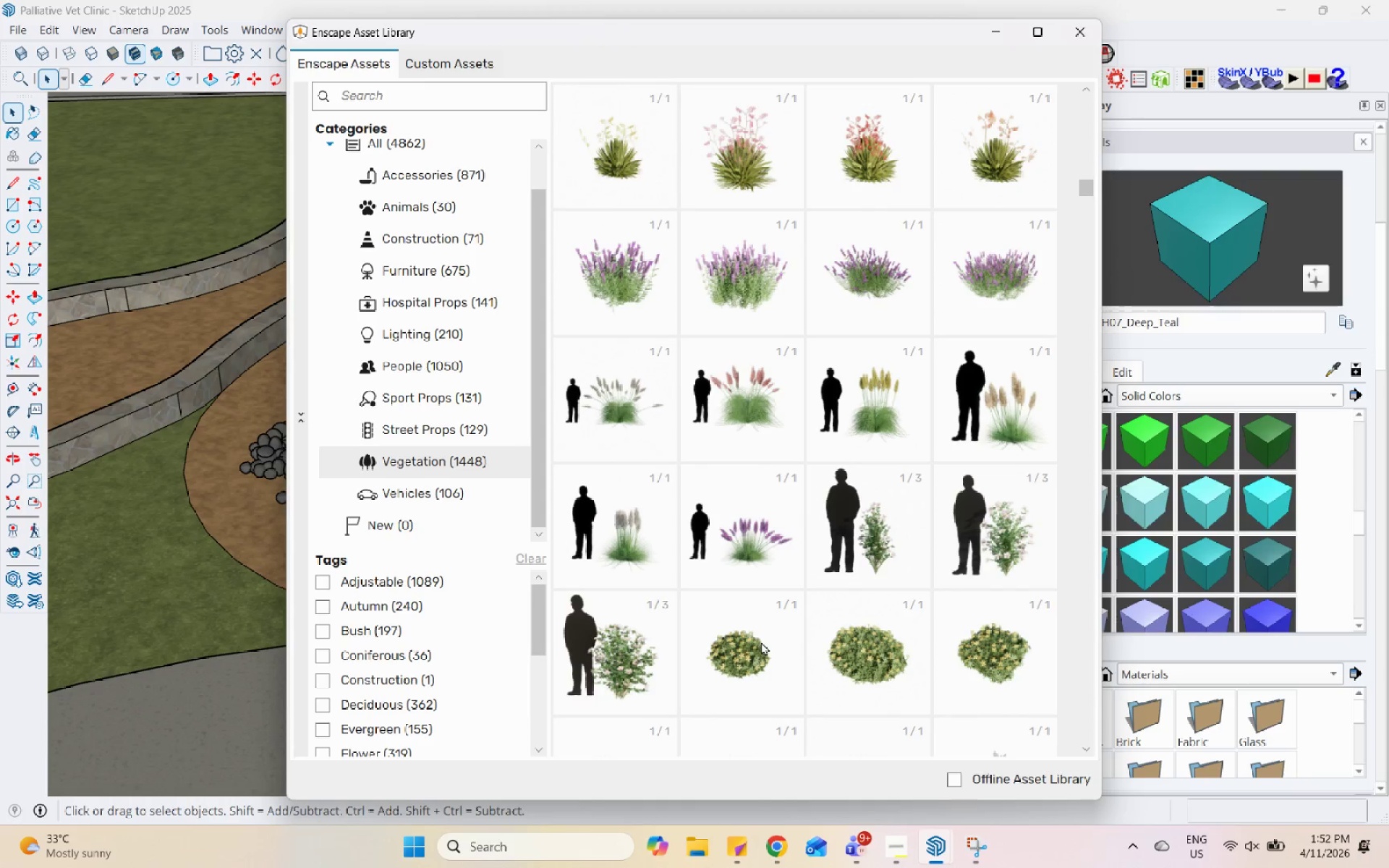 
left_click([747, 504])
 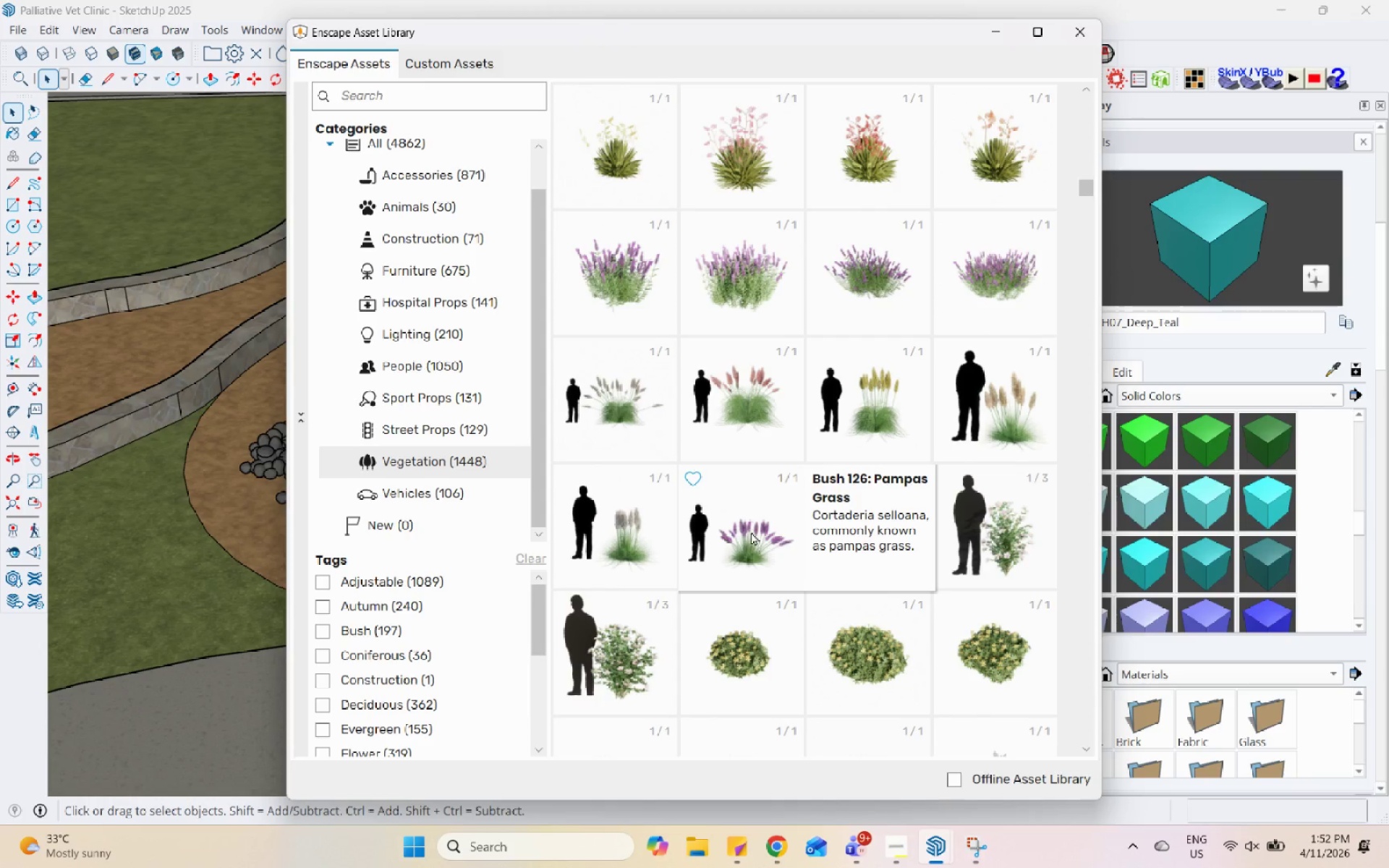 
left_click([757, 633])
 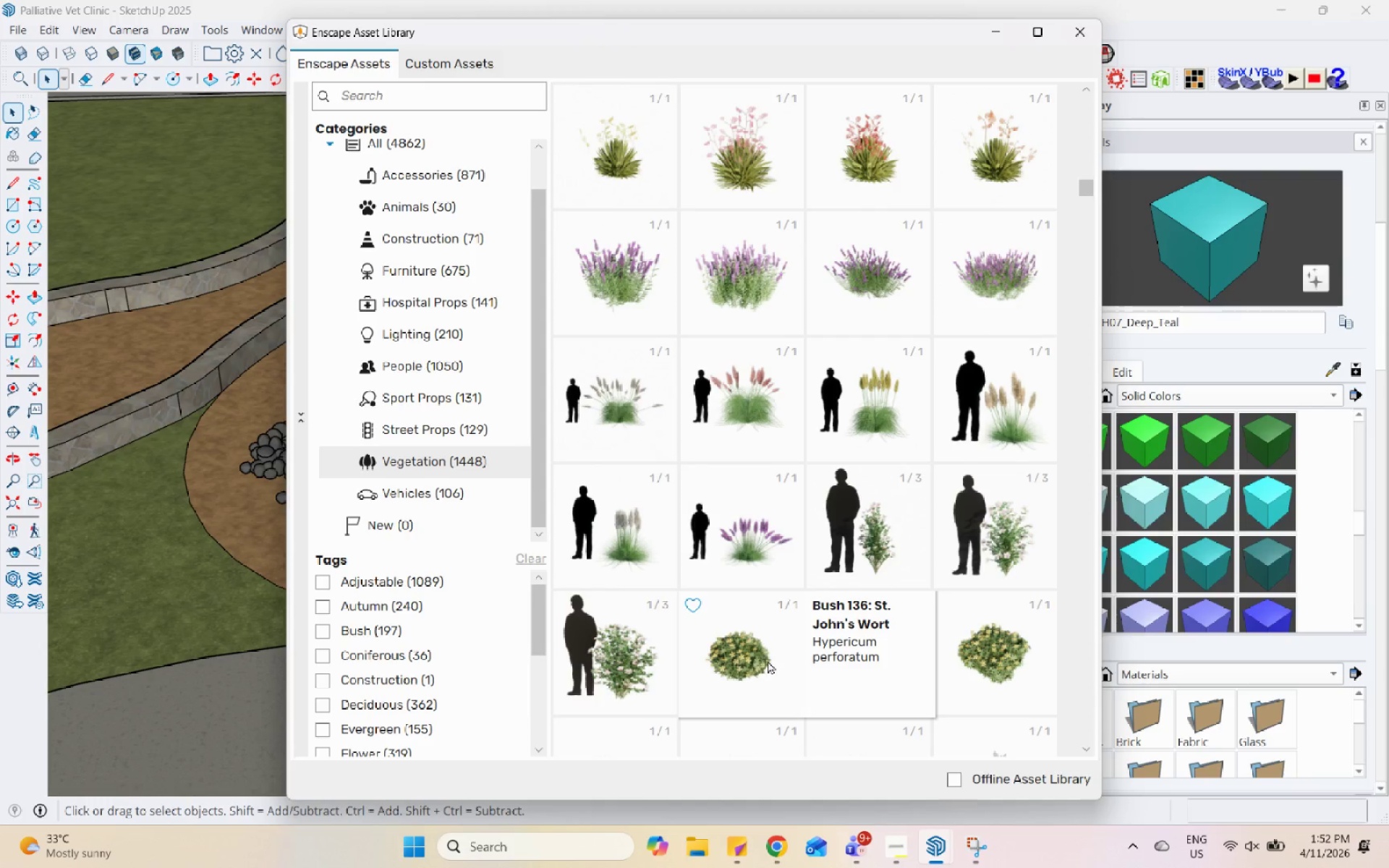 
left_click([1021, 678])
 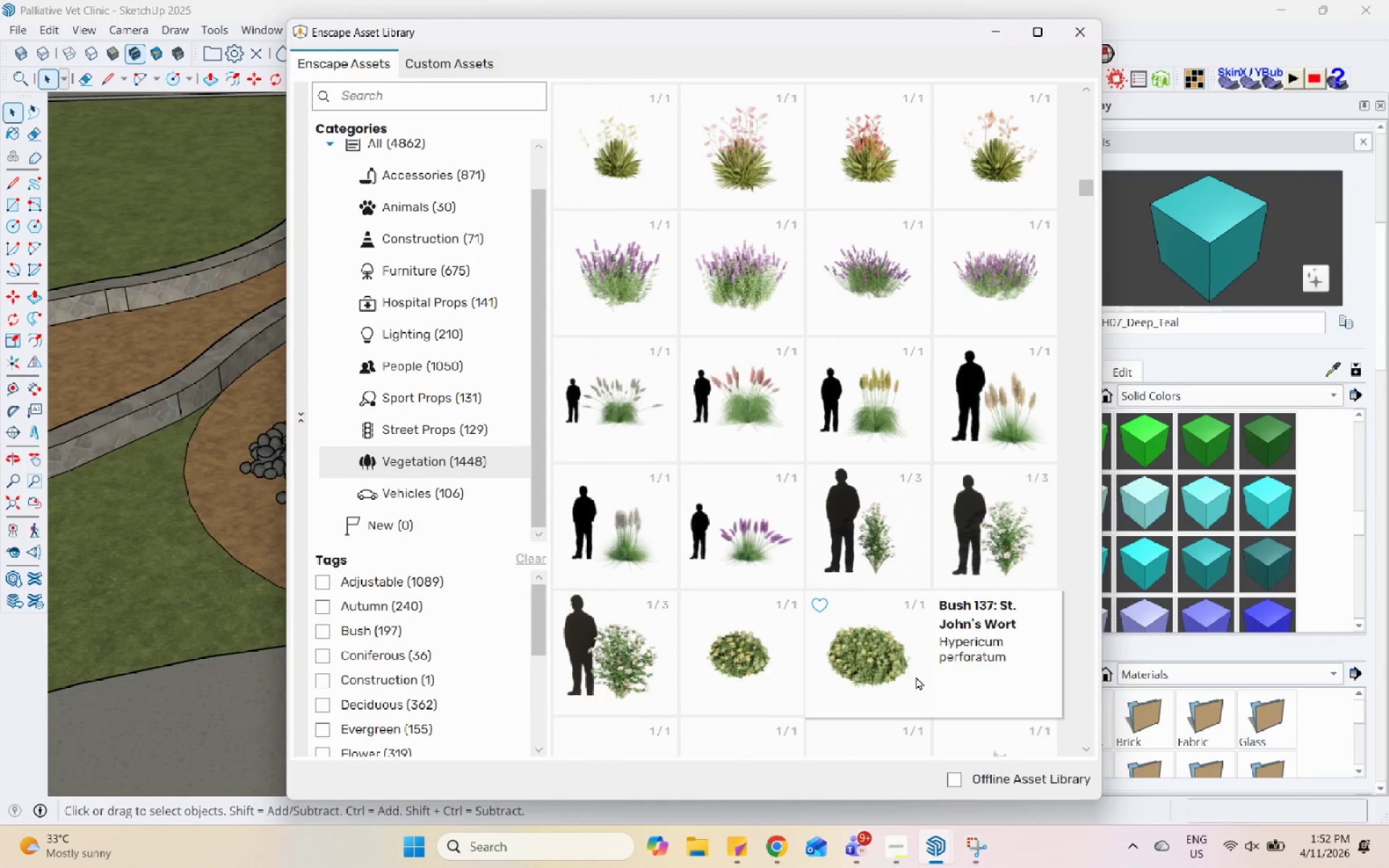 
scroll: coordinate [916, 676], scroll_direction: down, amount: 1.0
 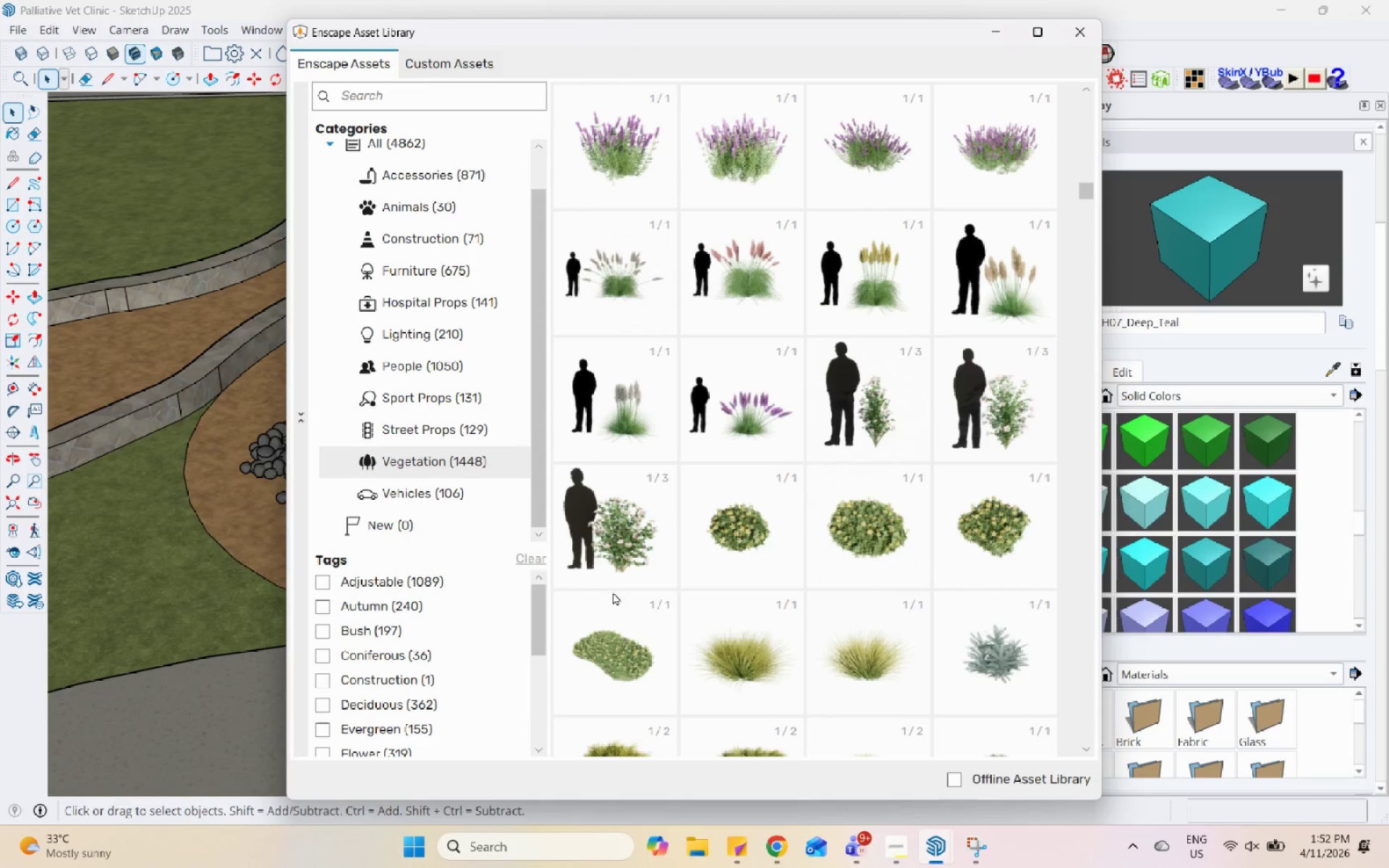 
left_click([626, 558])
 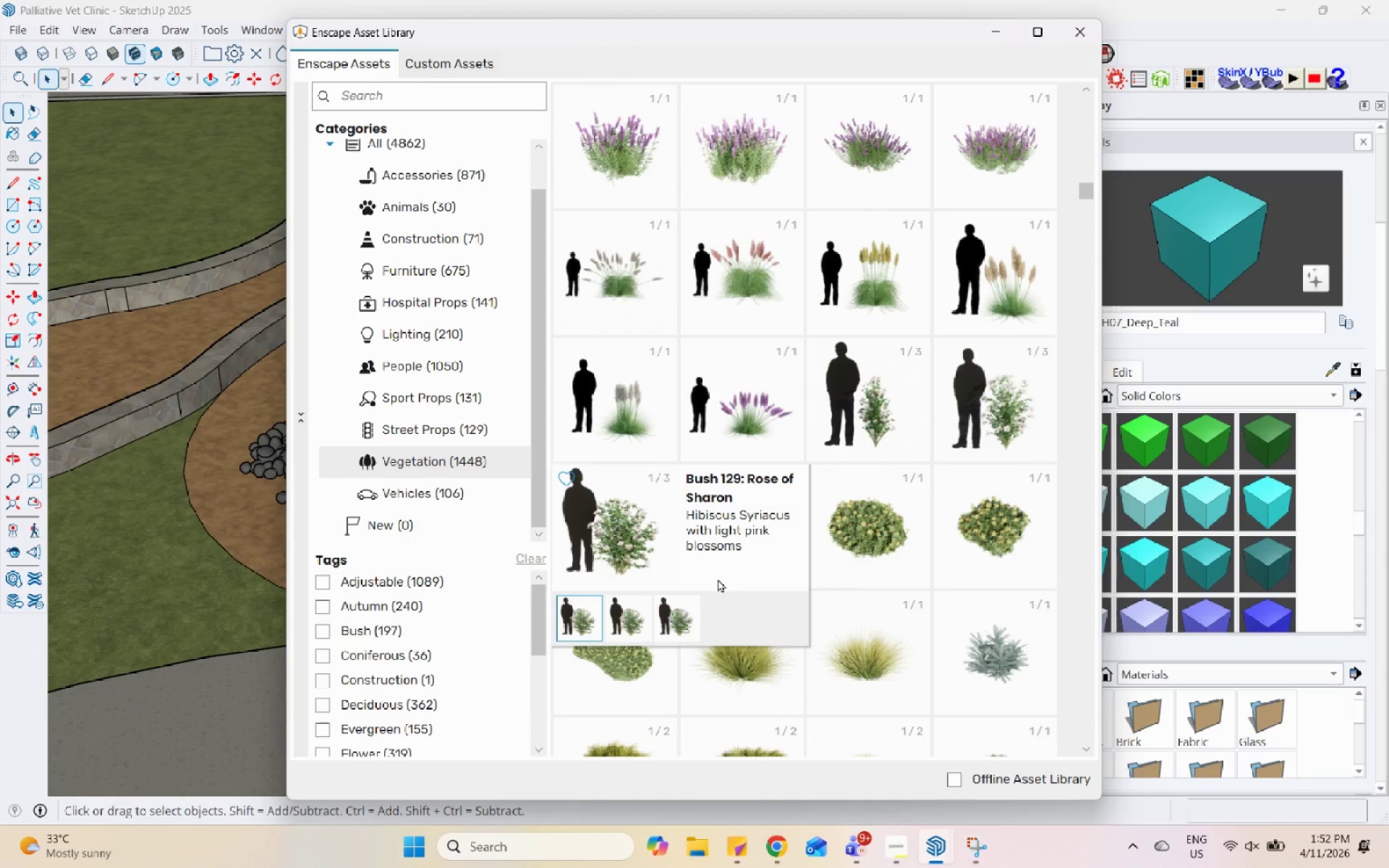 
left_click([909, 671])
 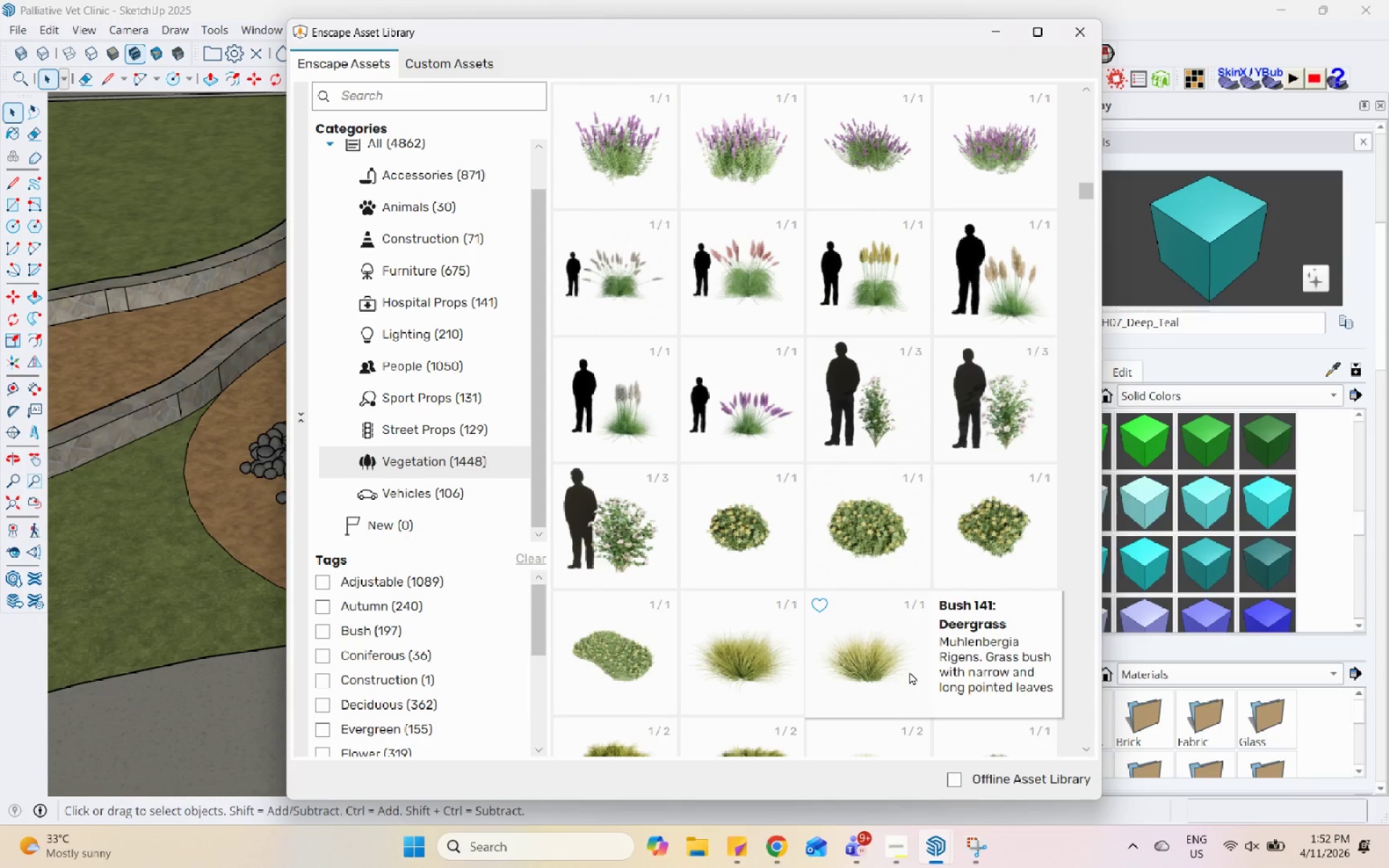 
scroll: coordinate [909, 671], scroll_direction: down, amount: 2.0
 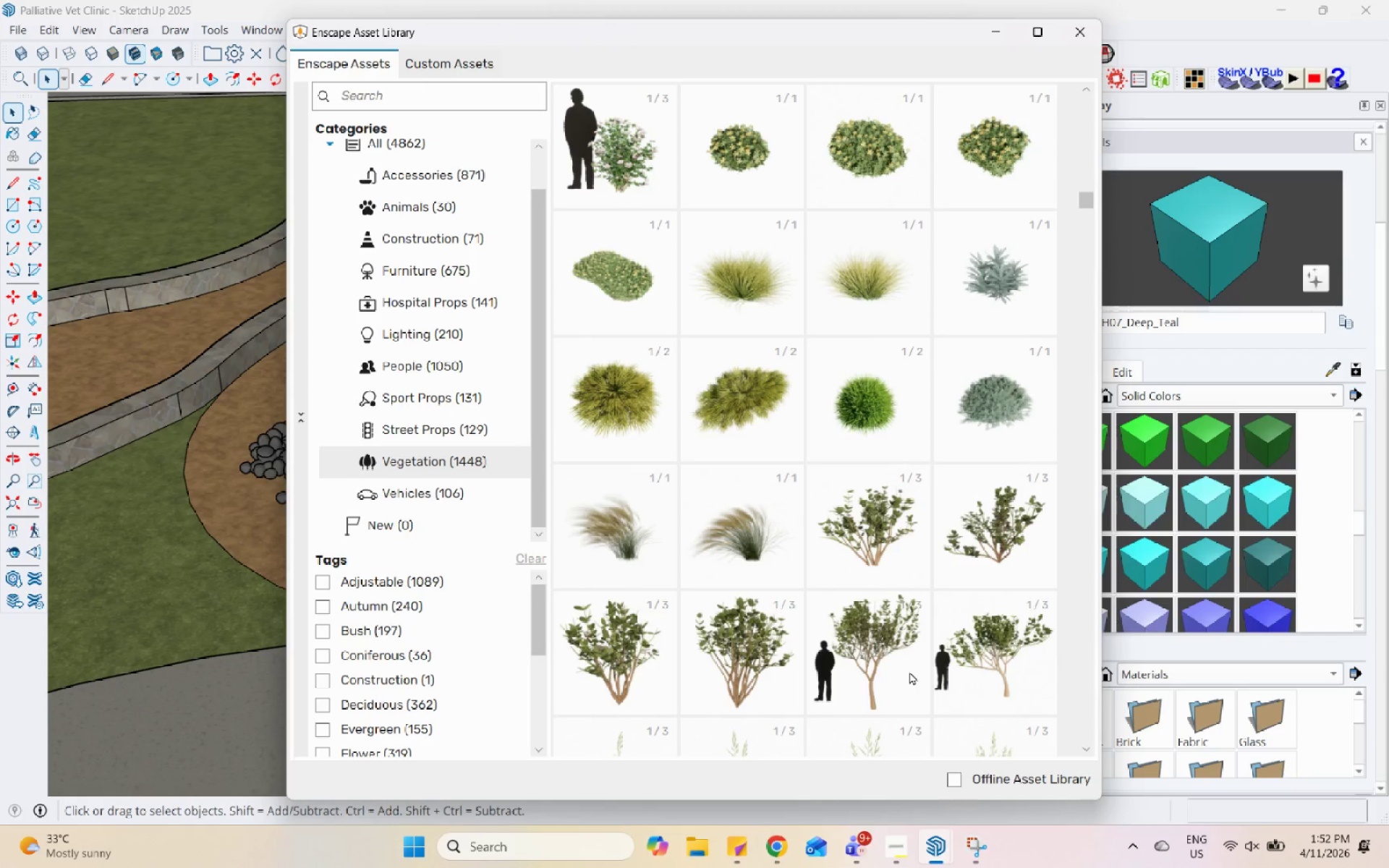 
left_click([975, 433])
 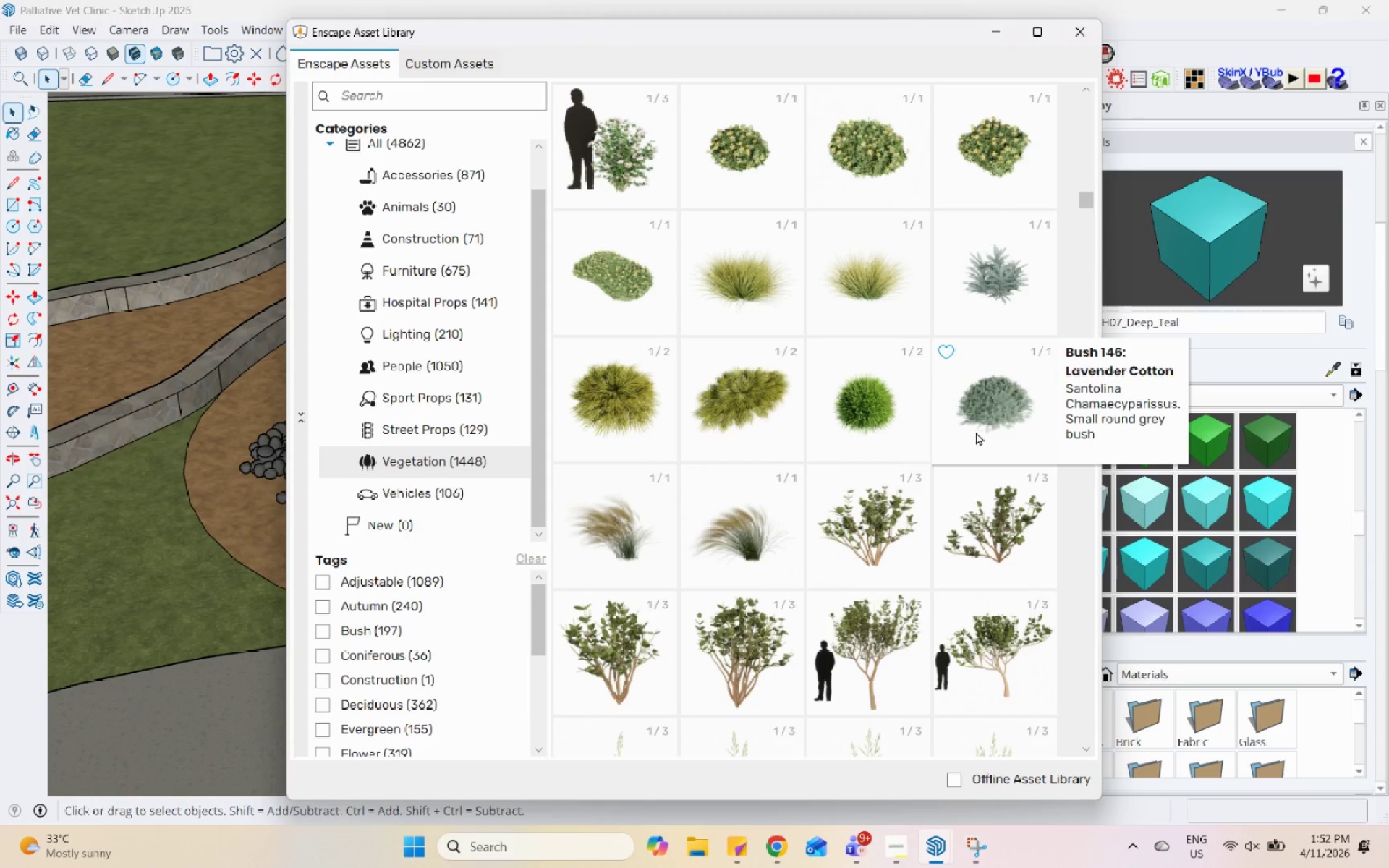 
left_click([878, 569])
 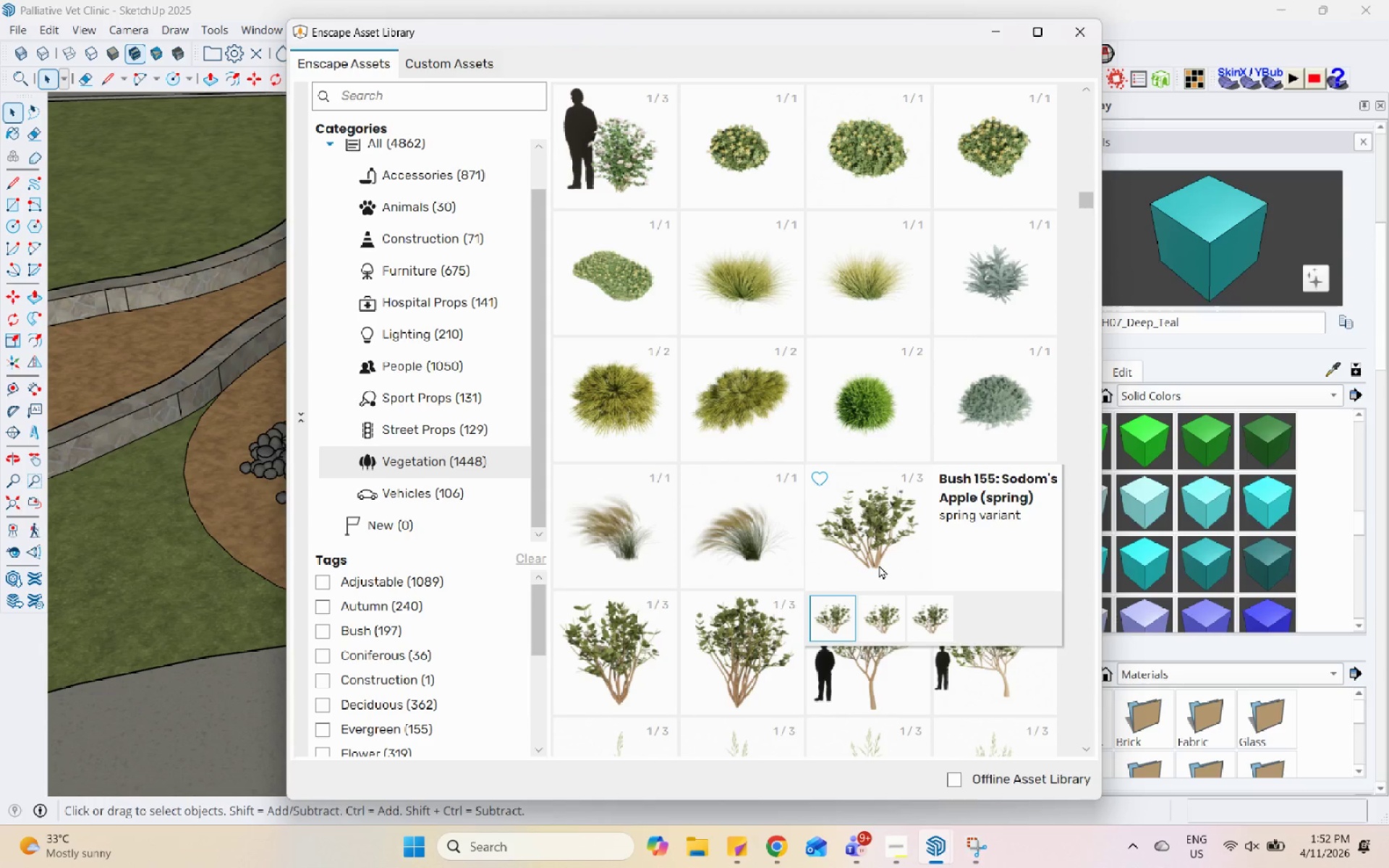 
left_click([879, 565])
 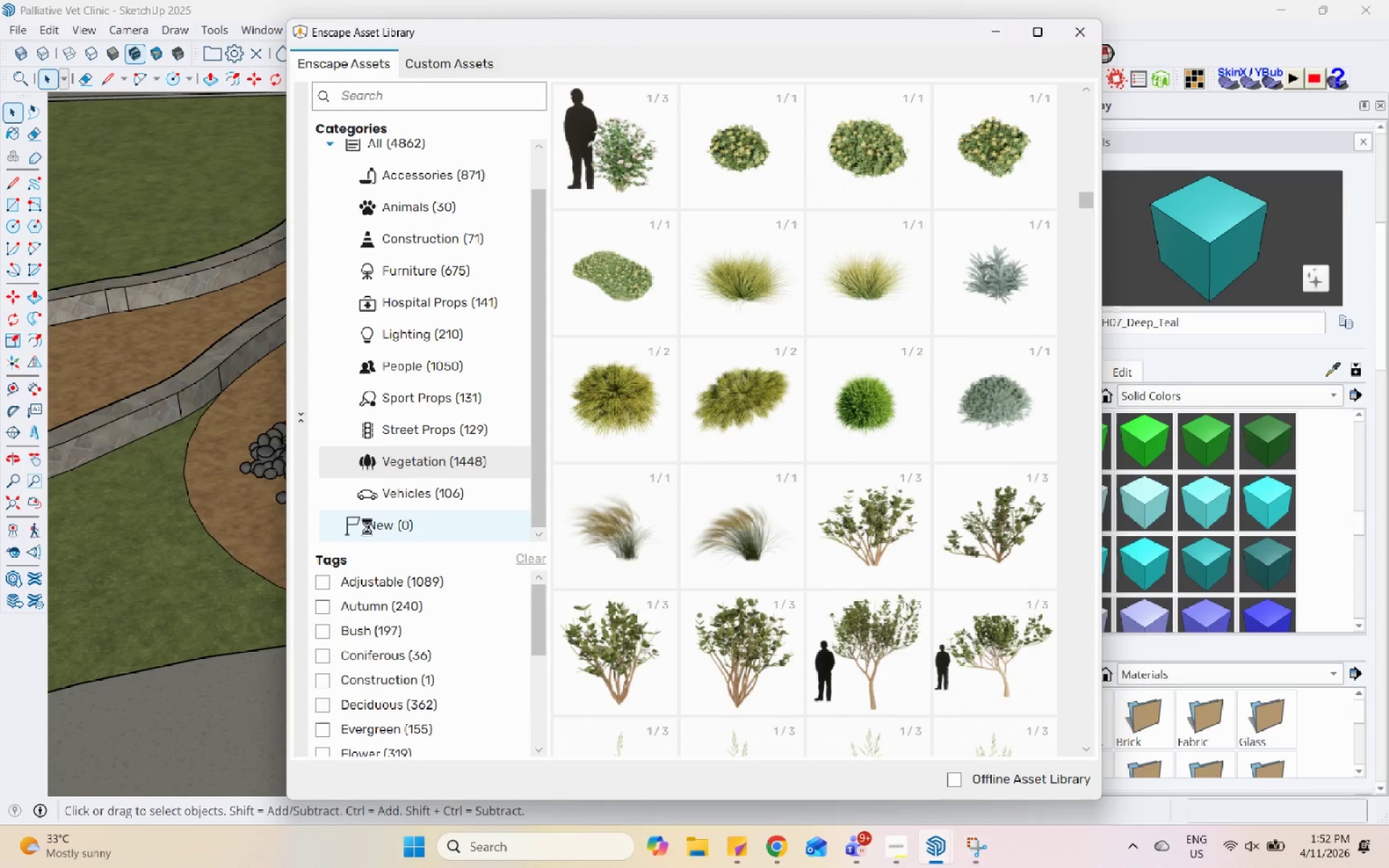 
scroll: coordinate [279, 436], scroll_direction: down, amount: 4.0
 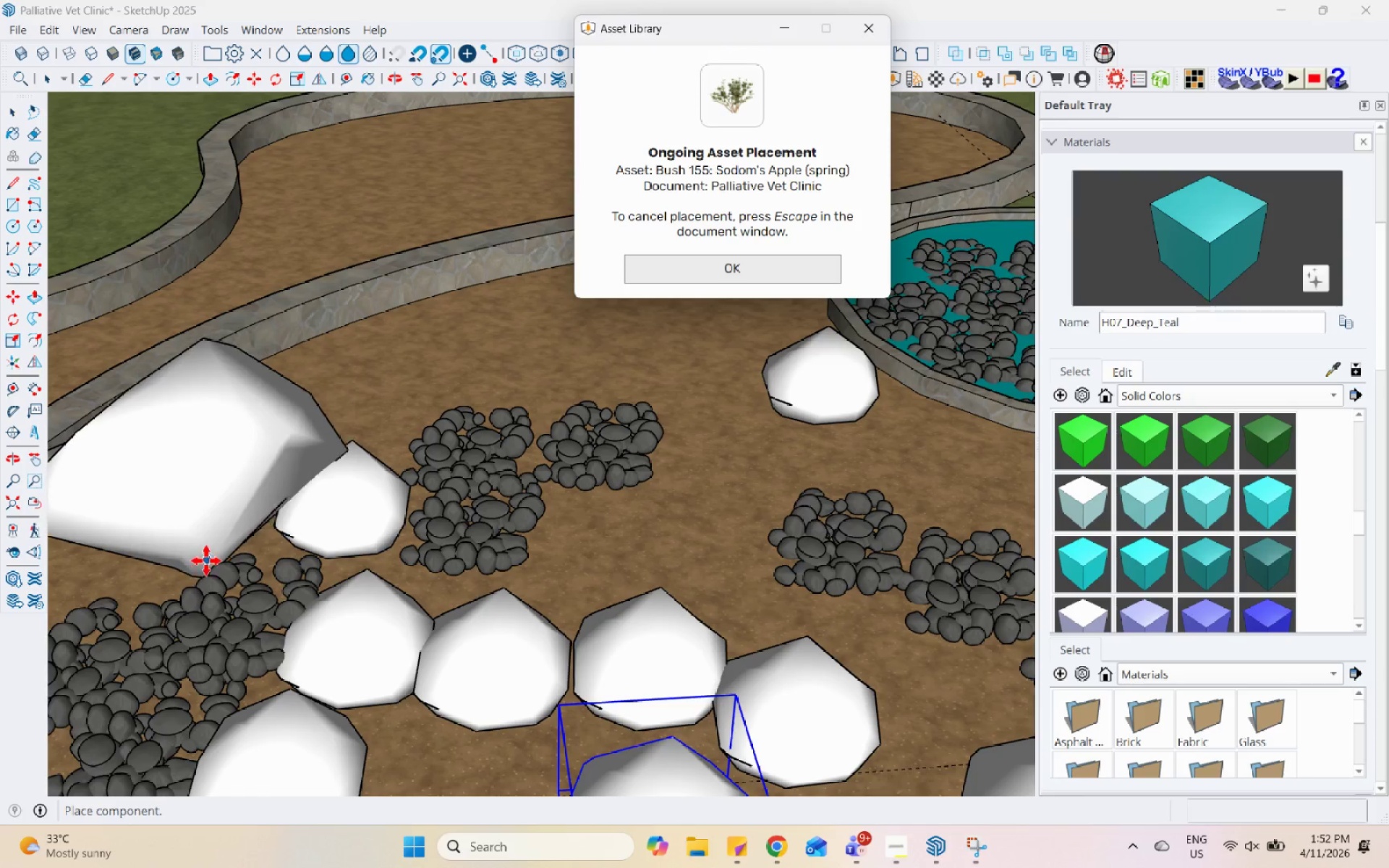 
left_click([195, 564])
 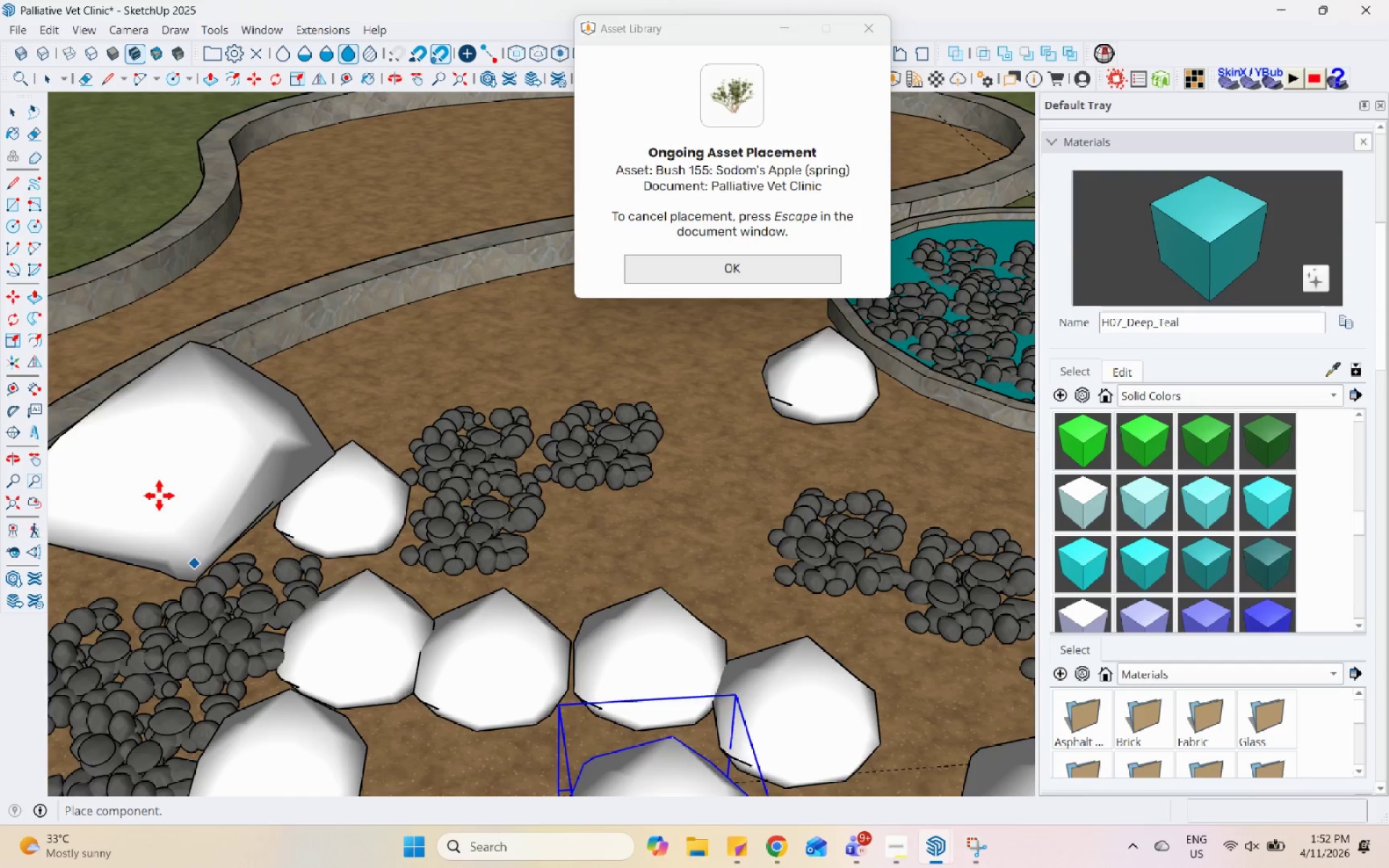 
left_click([294, 455])
 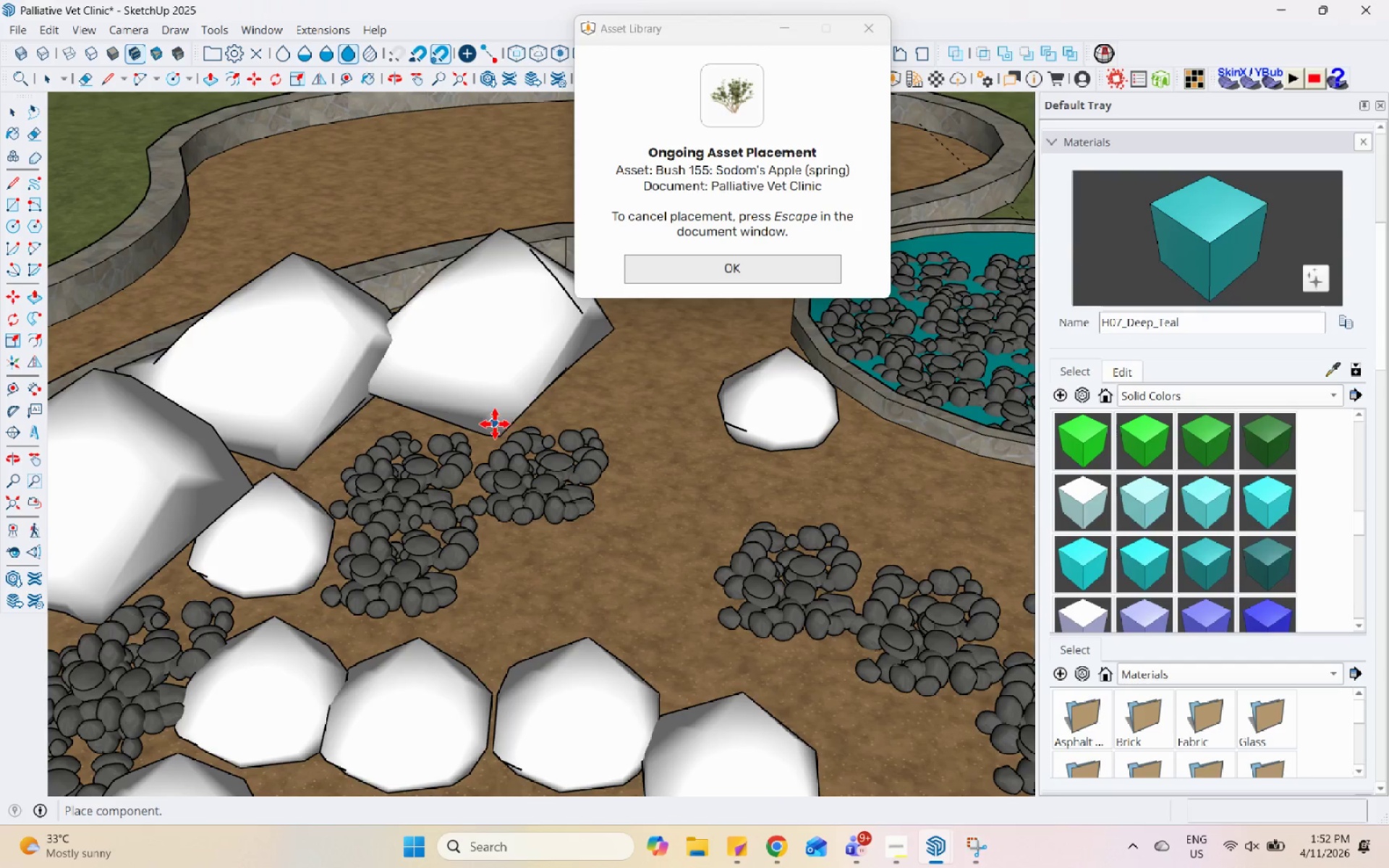 
scroll: coordinate [490, 833], scroll_direction: down, amount: 7.0
 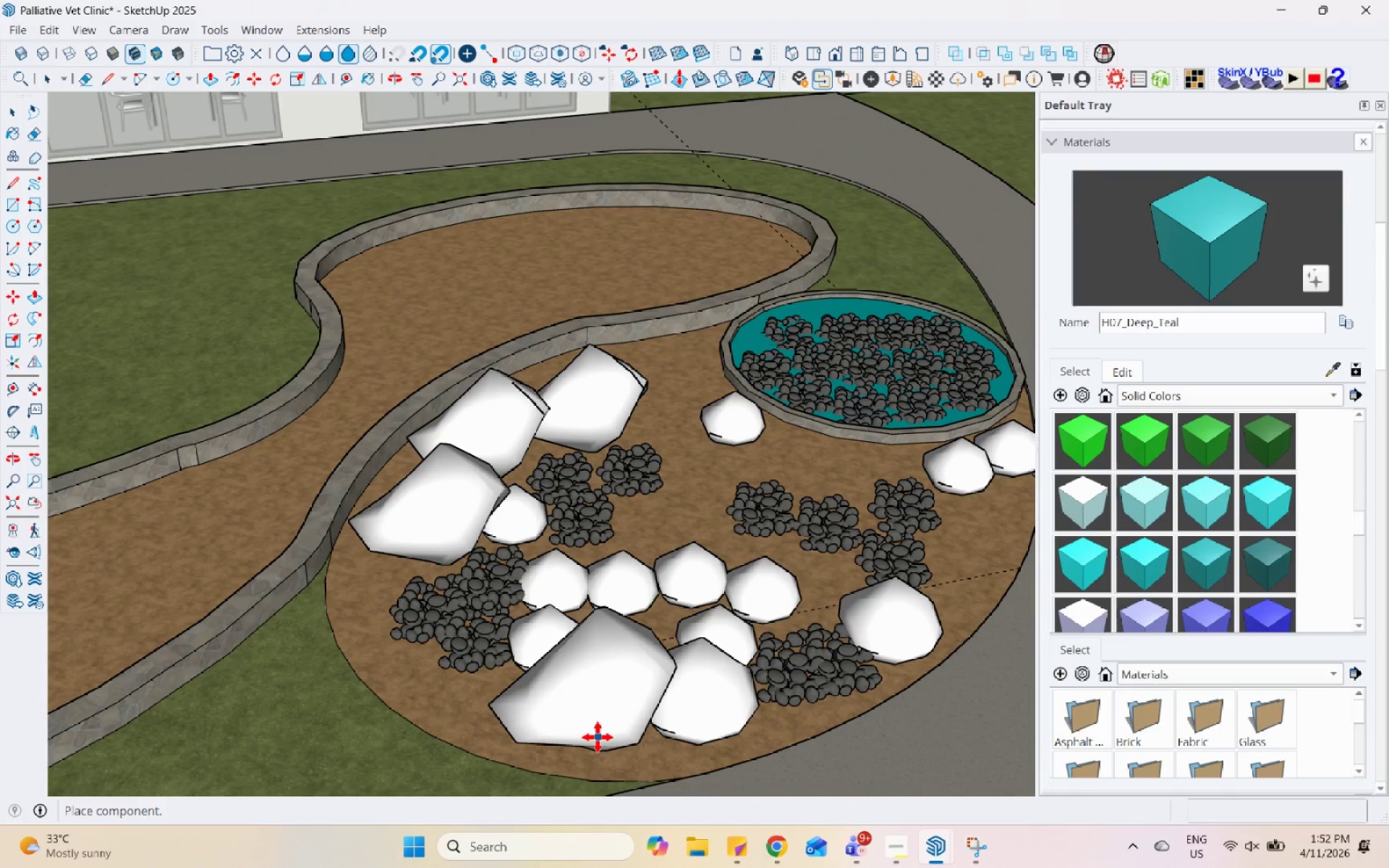 
left_click([598, 737])
 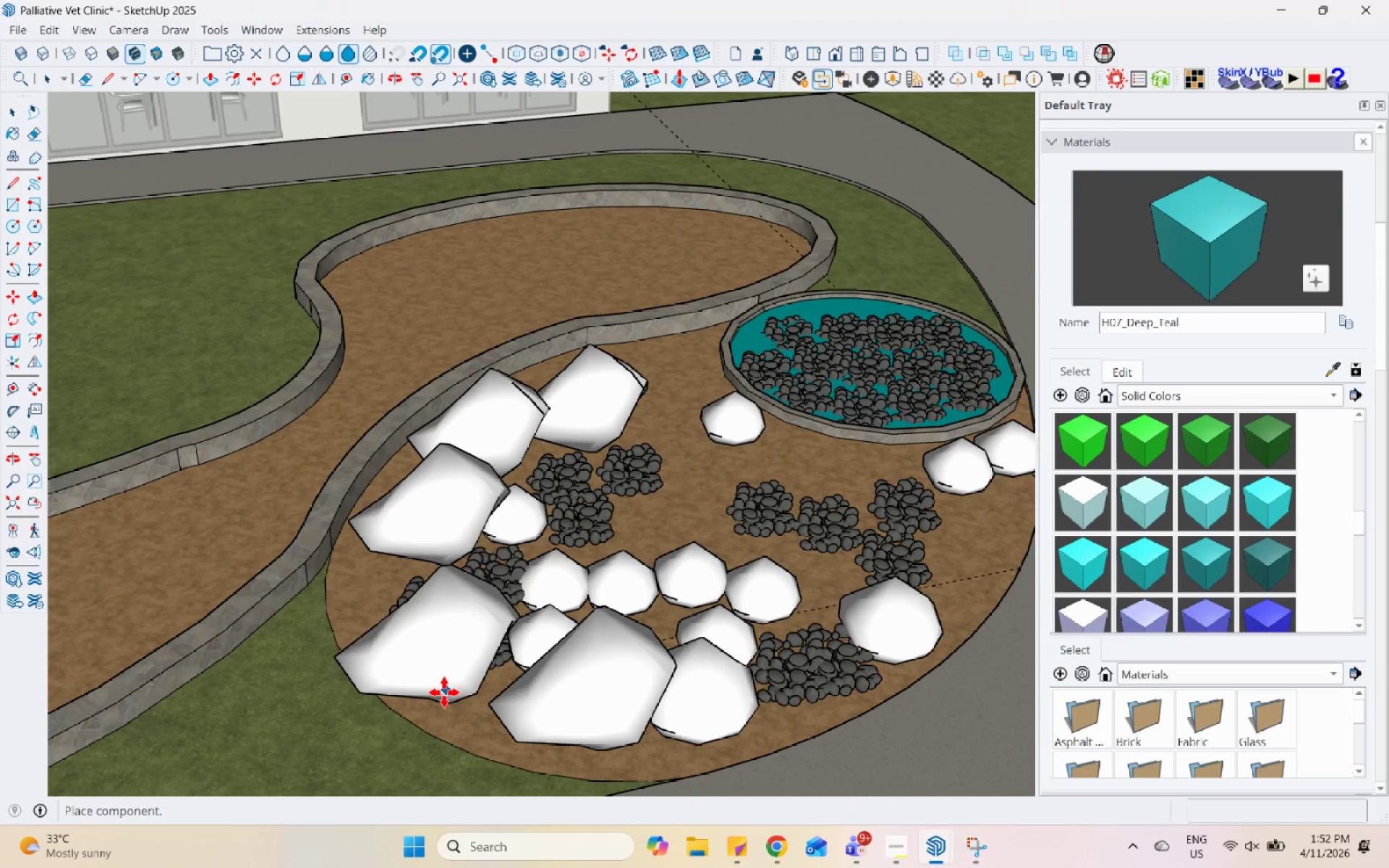 
left_click([436, 695])
 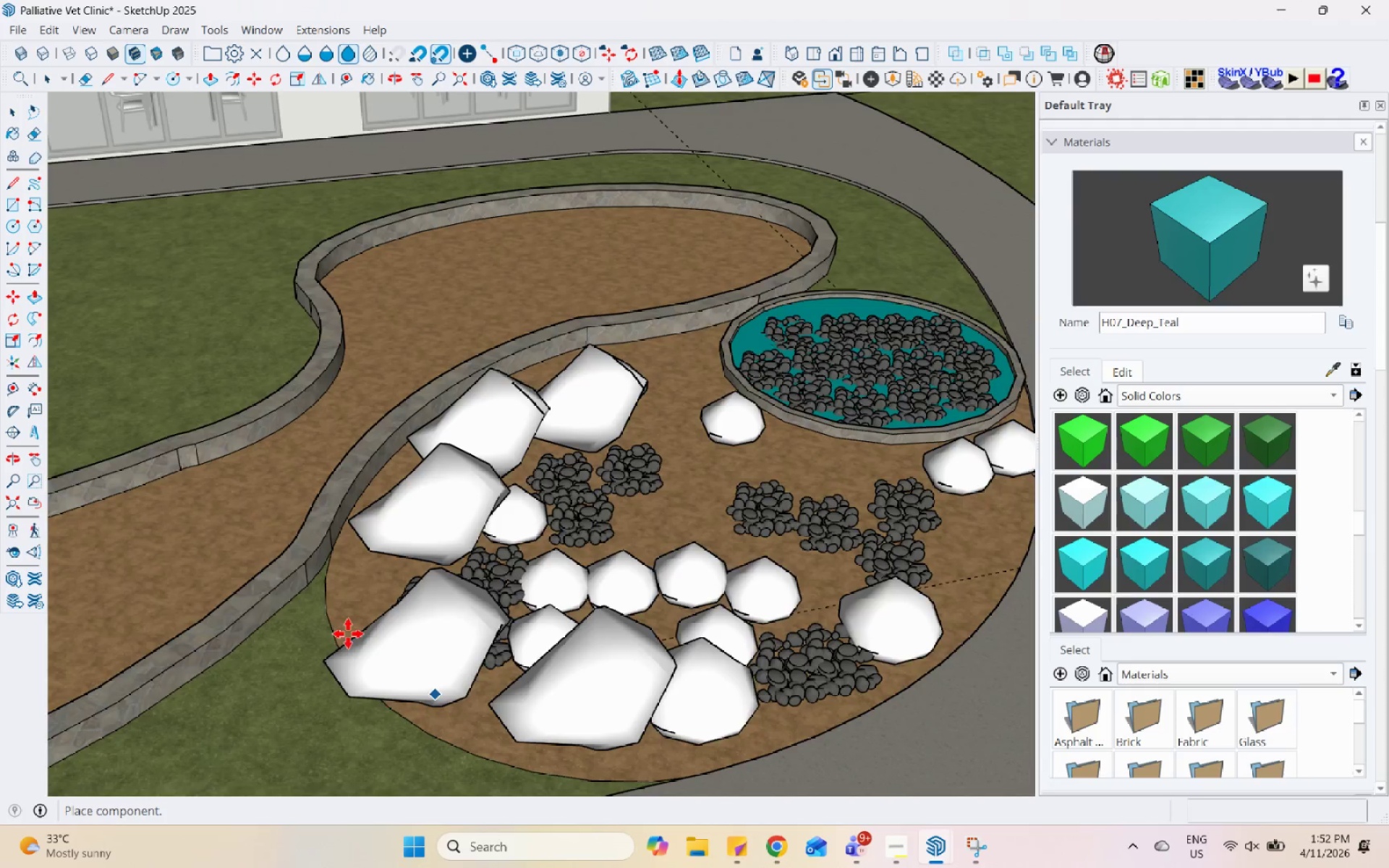 
scroll: coordinate [522, 484], scroll_direction: down, amount: 1.0
 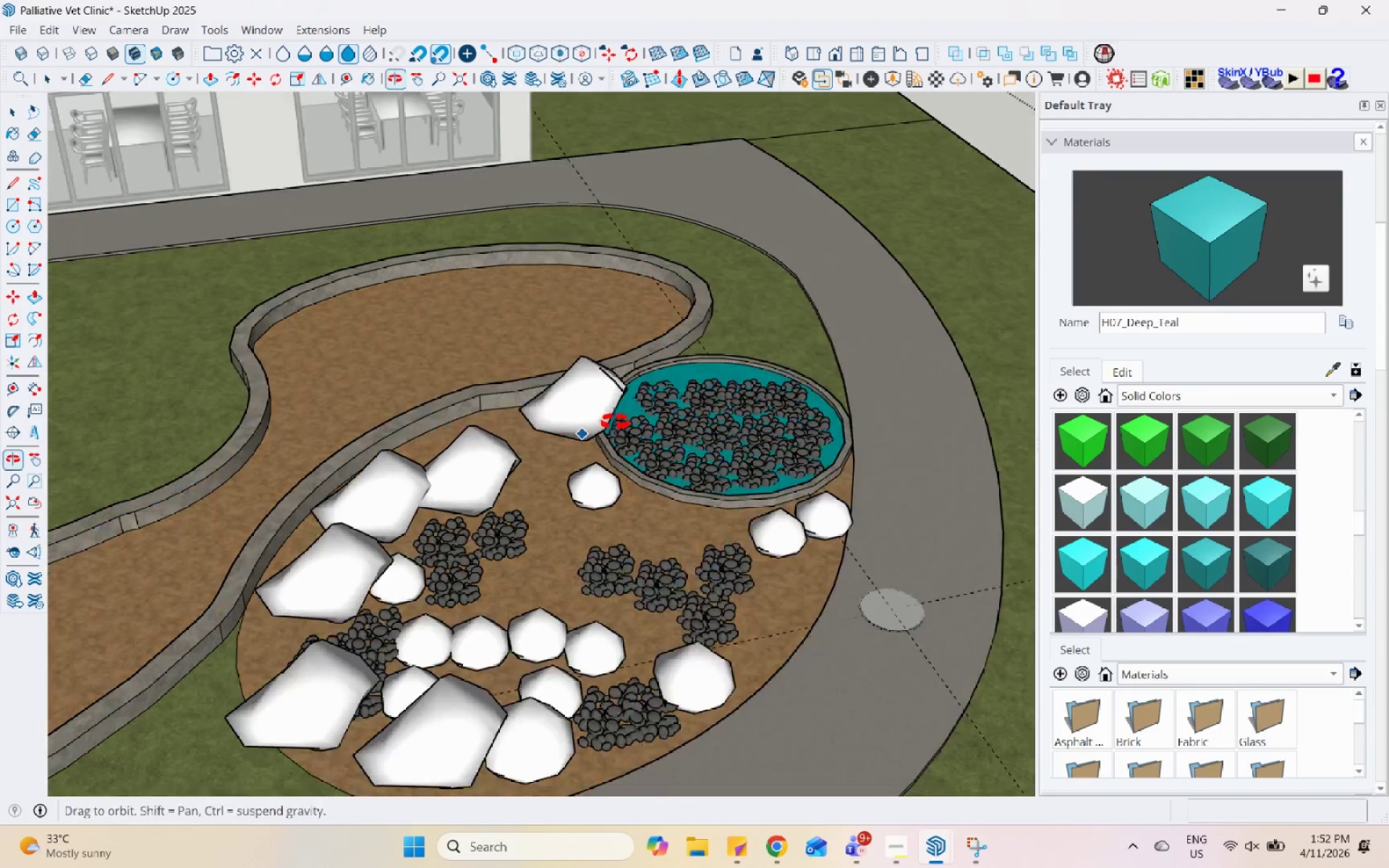 
scroll: coordinate [422, 510], scroll_direction: up, amount: 28.0
 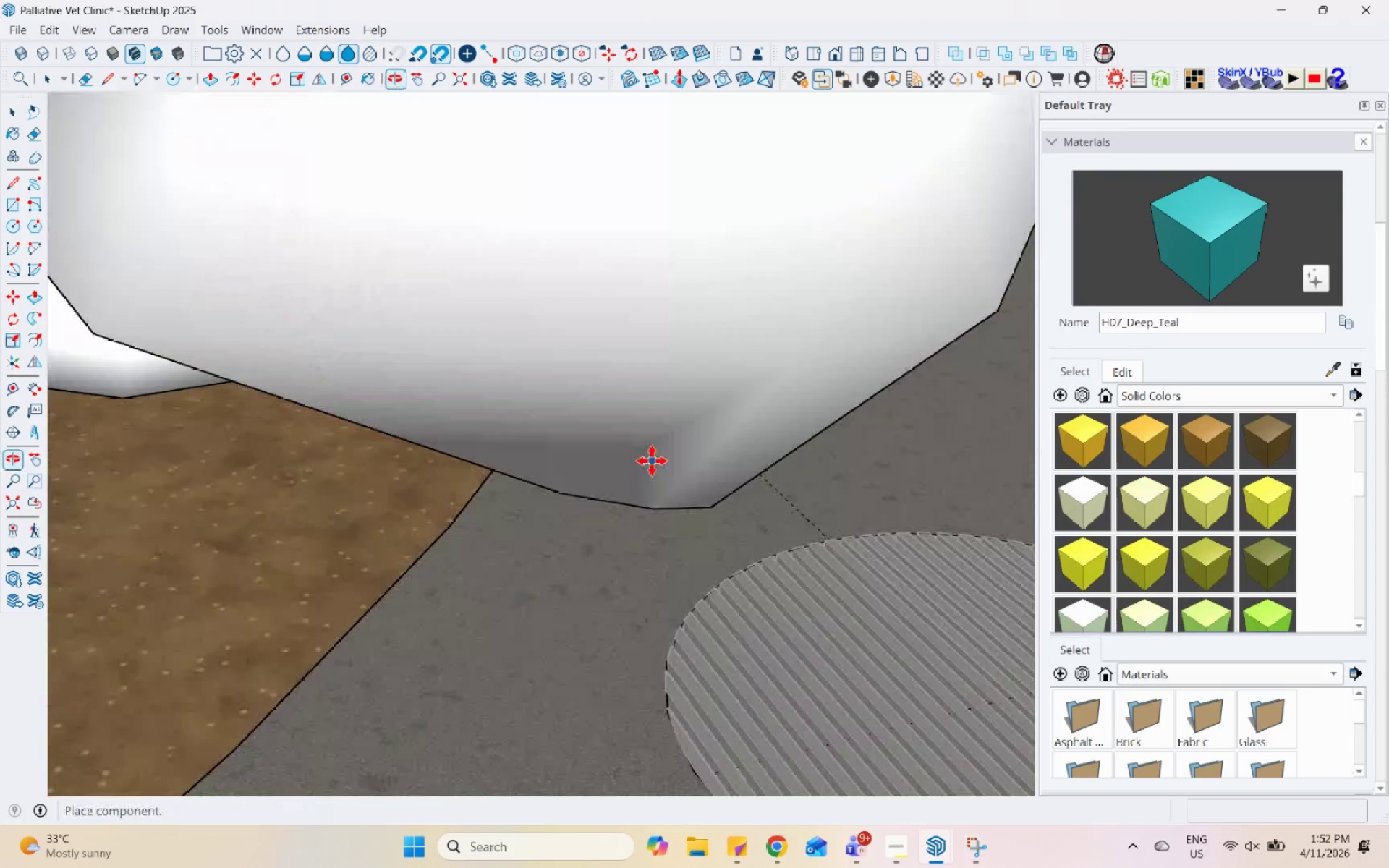 
scroll: coordinate [742, 539], scroll_direction: down, amount: 17.0
 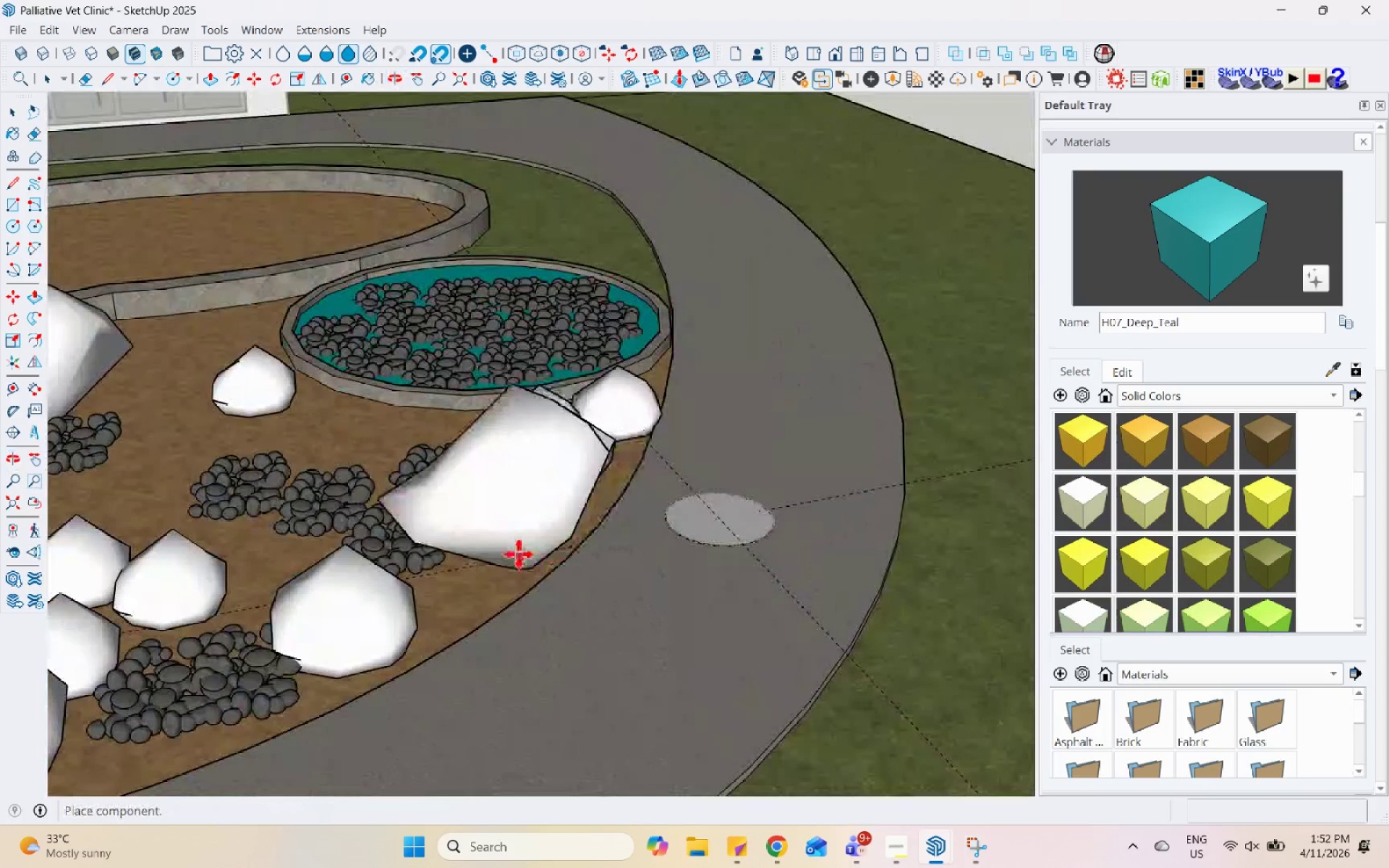 
left_click([519, 554])
 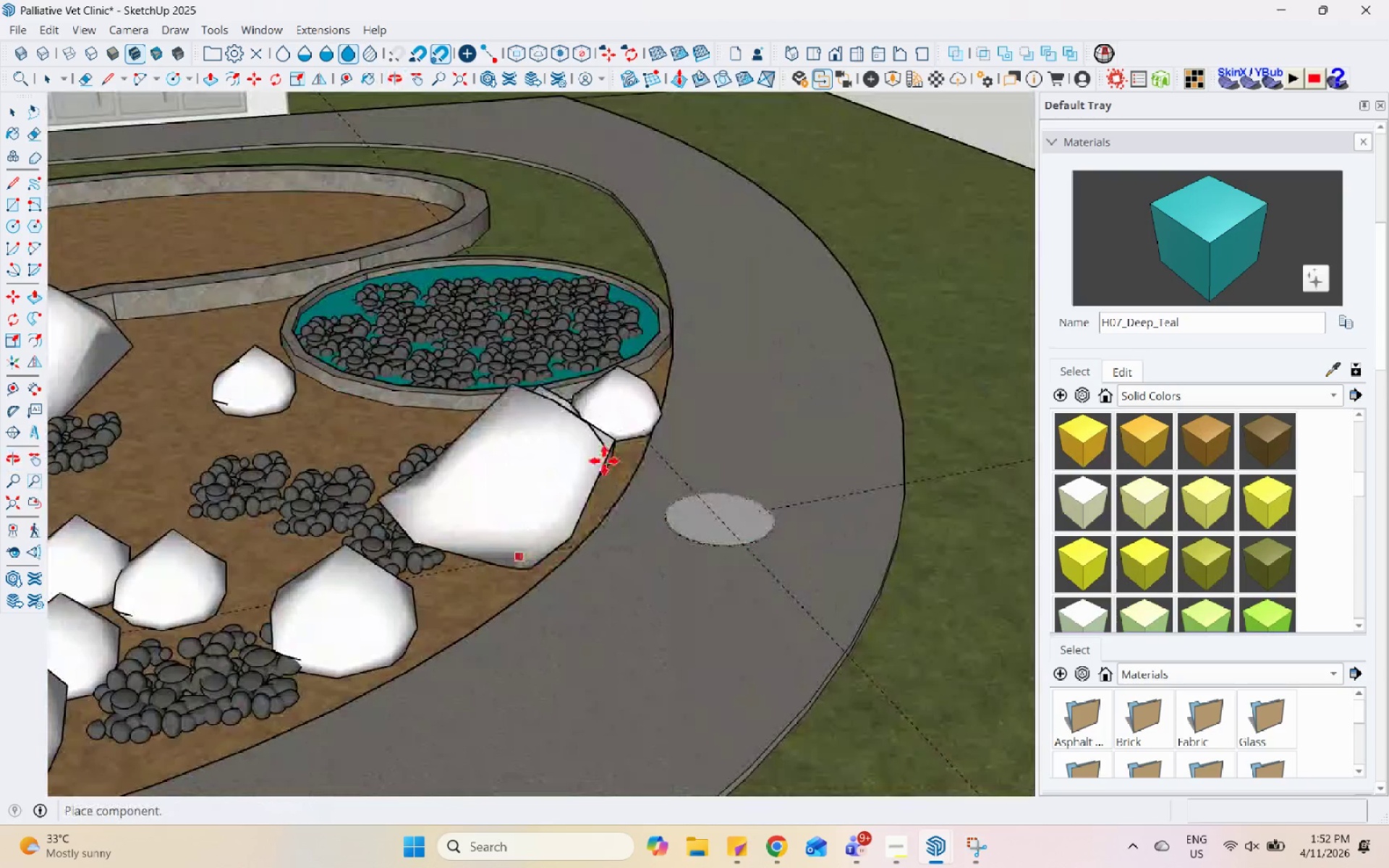 
scroll: coordinate [391, 569], scroll_direction: none, amount: 0.0
 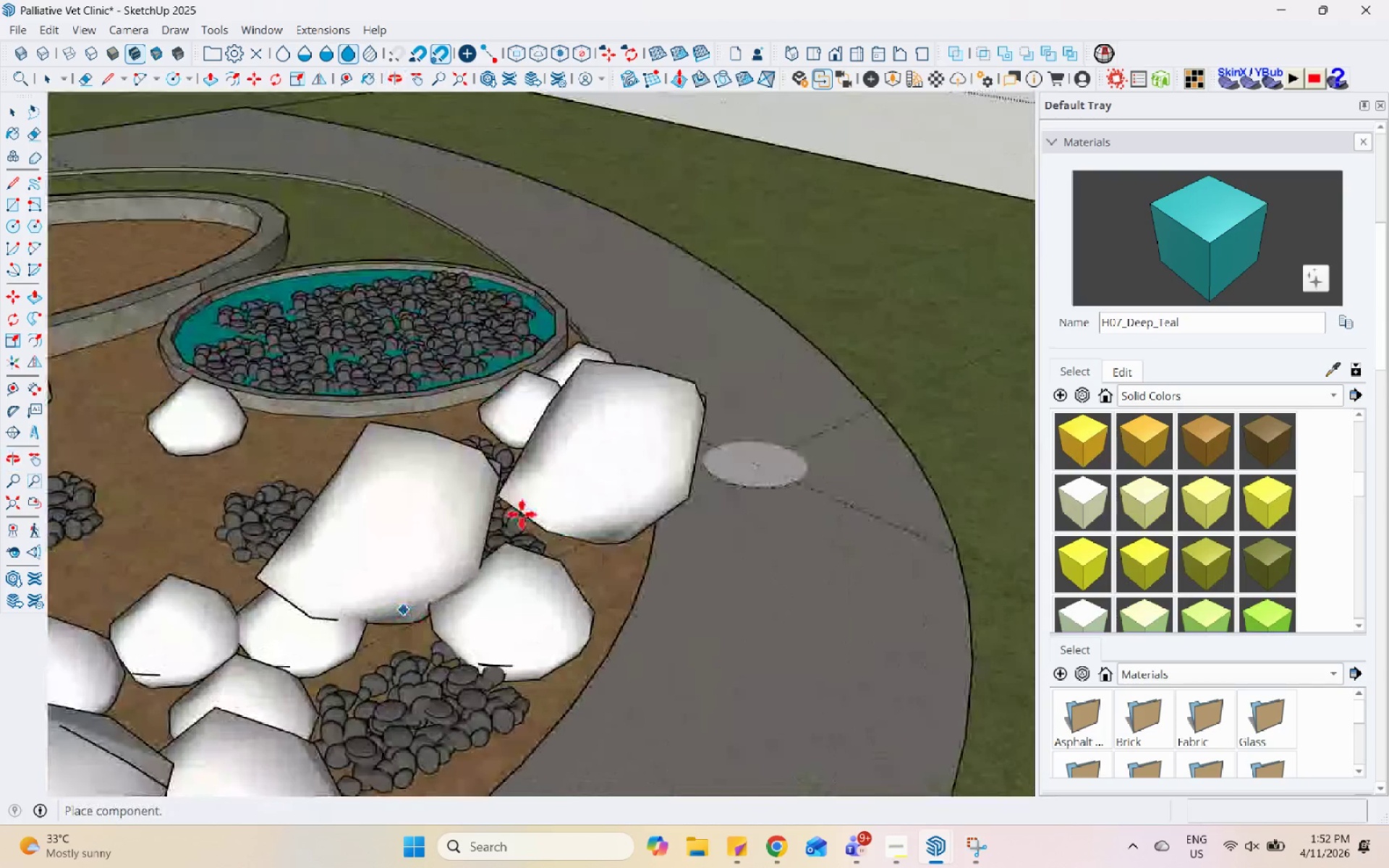 
scroll: coordinate [343, 440], scroll_direction: down, amount: 5.0
 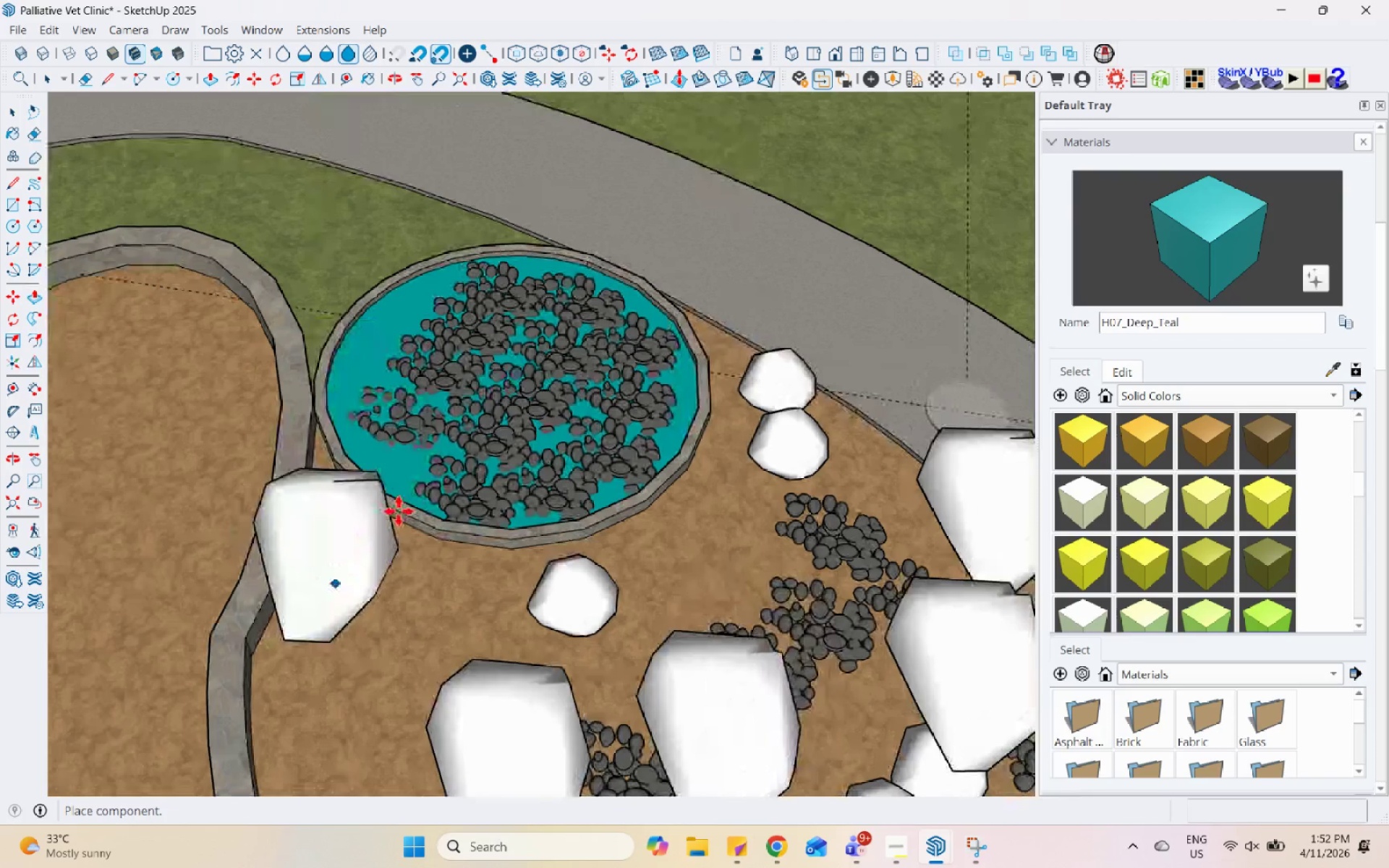 
left_click([389, 642])
 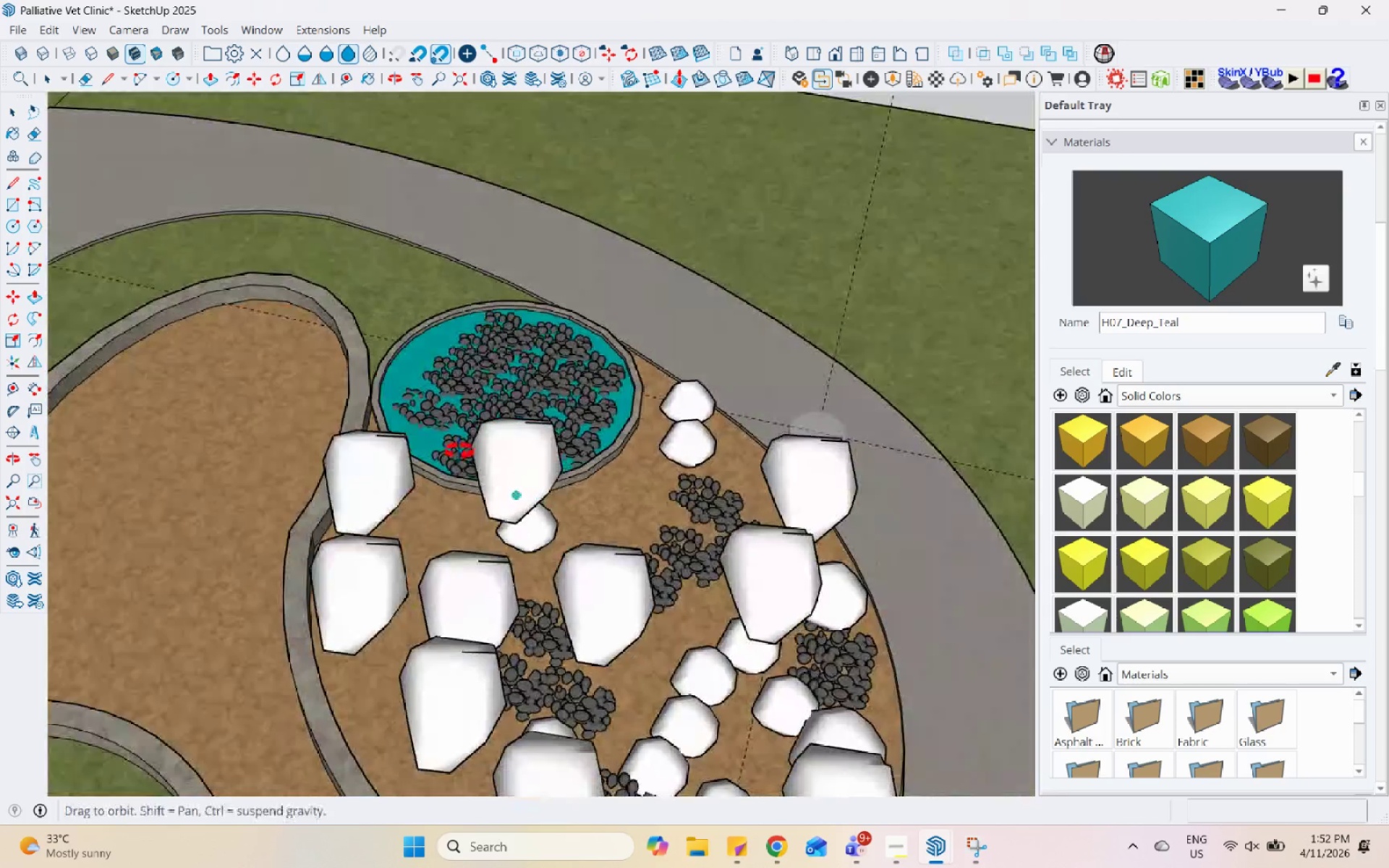 
scroll: coordinate [489, 451], scroll_direction: down, amount: 5.0
 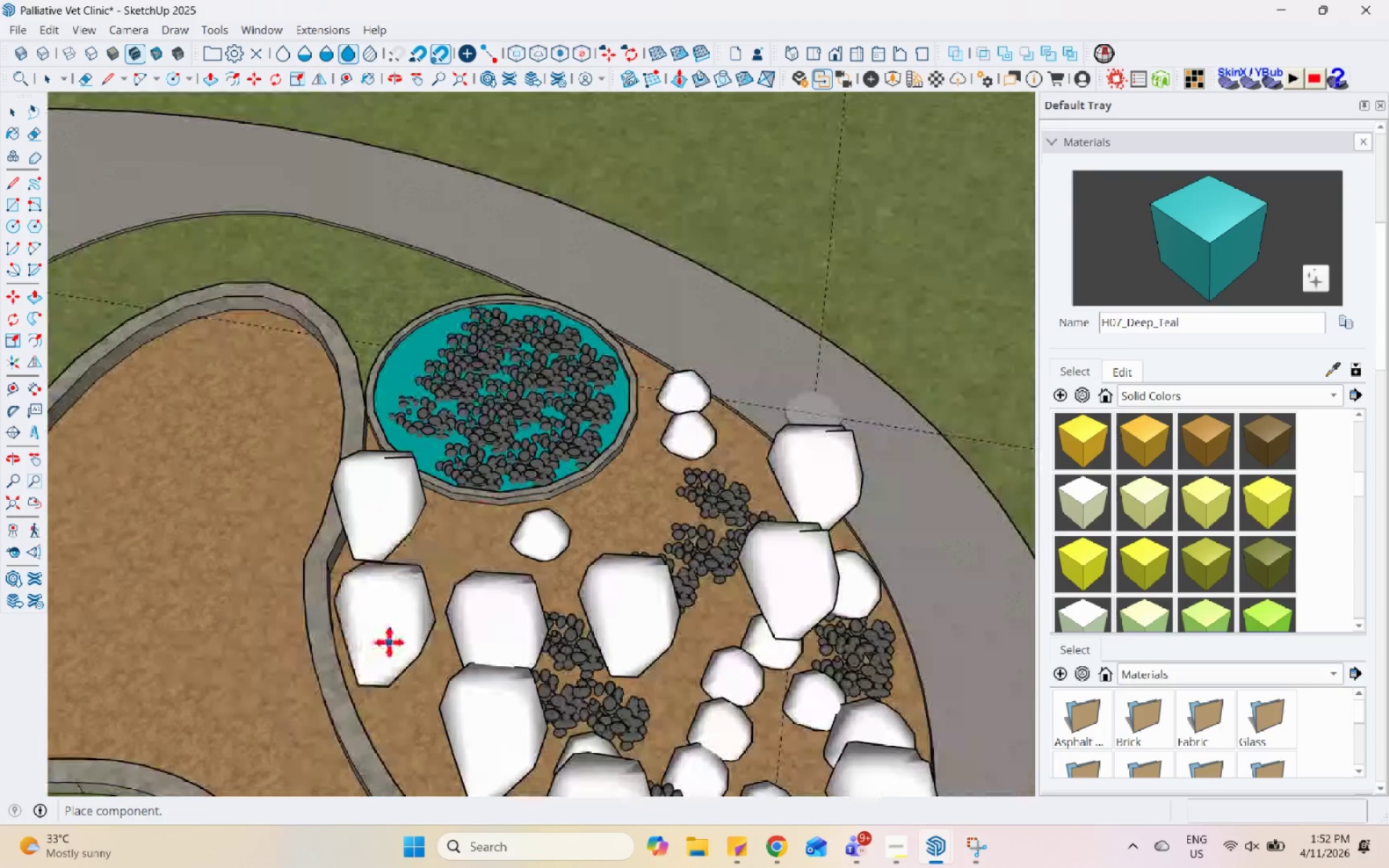 
key(Space)
 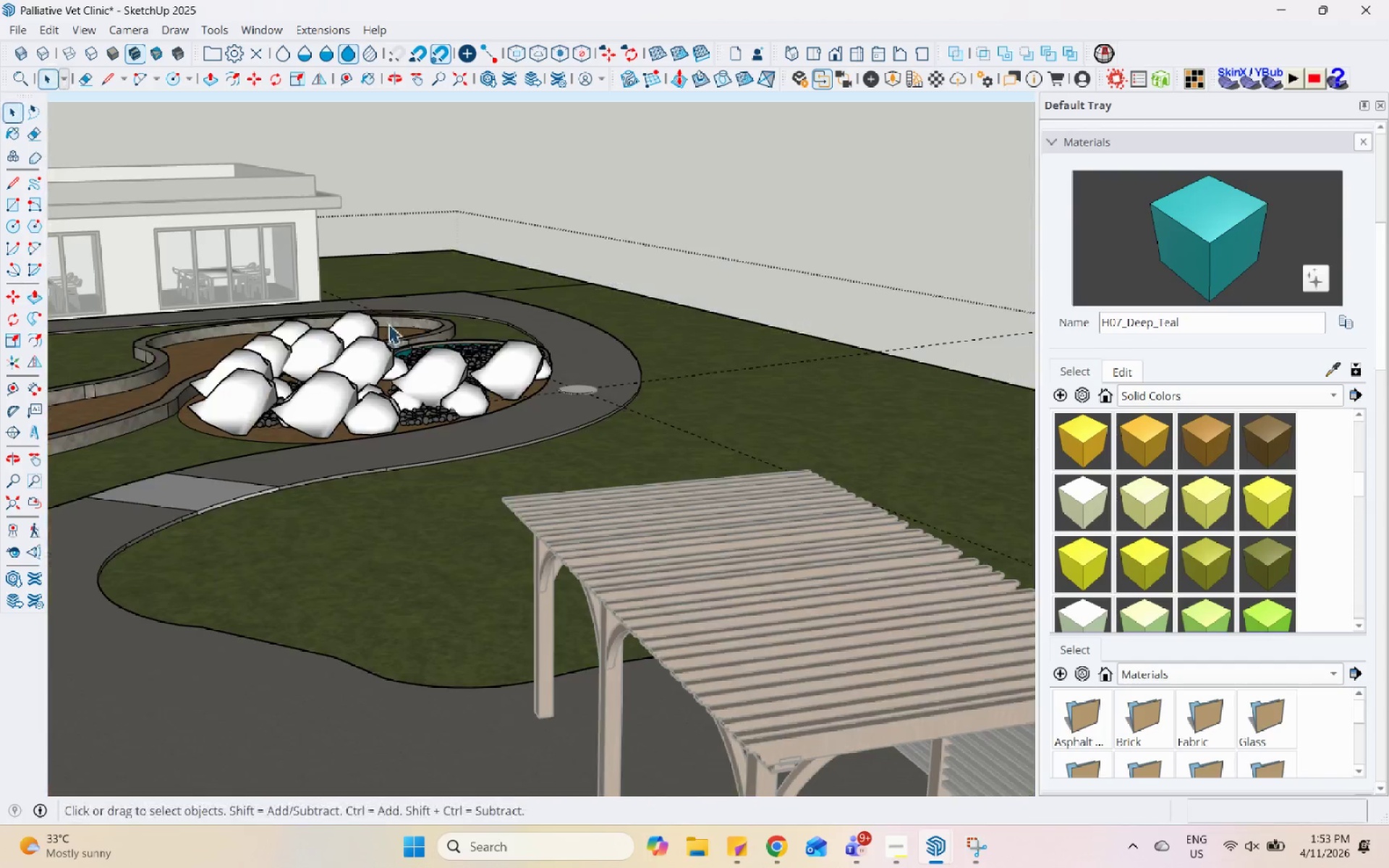 
scroll: coordinate [592, 496], scroll_direction: down, amount: 7.0
 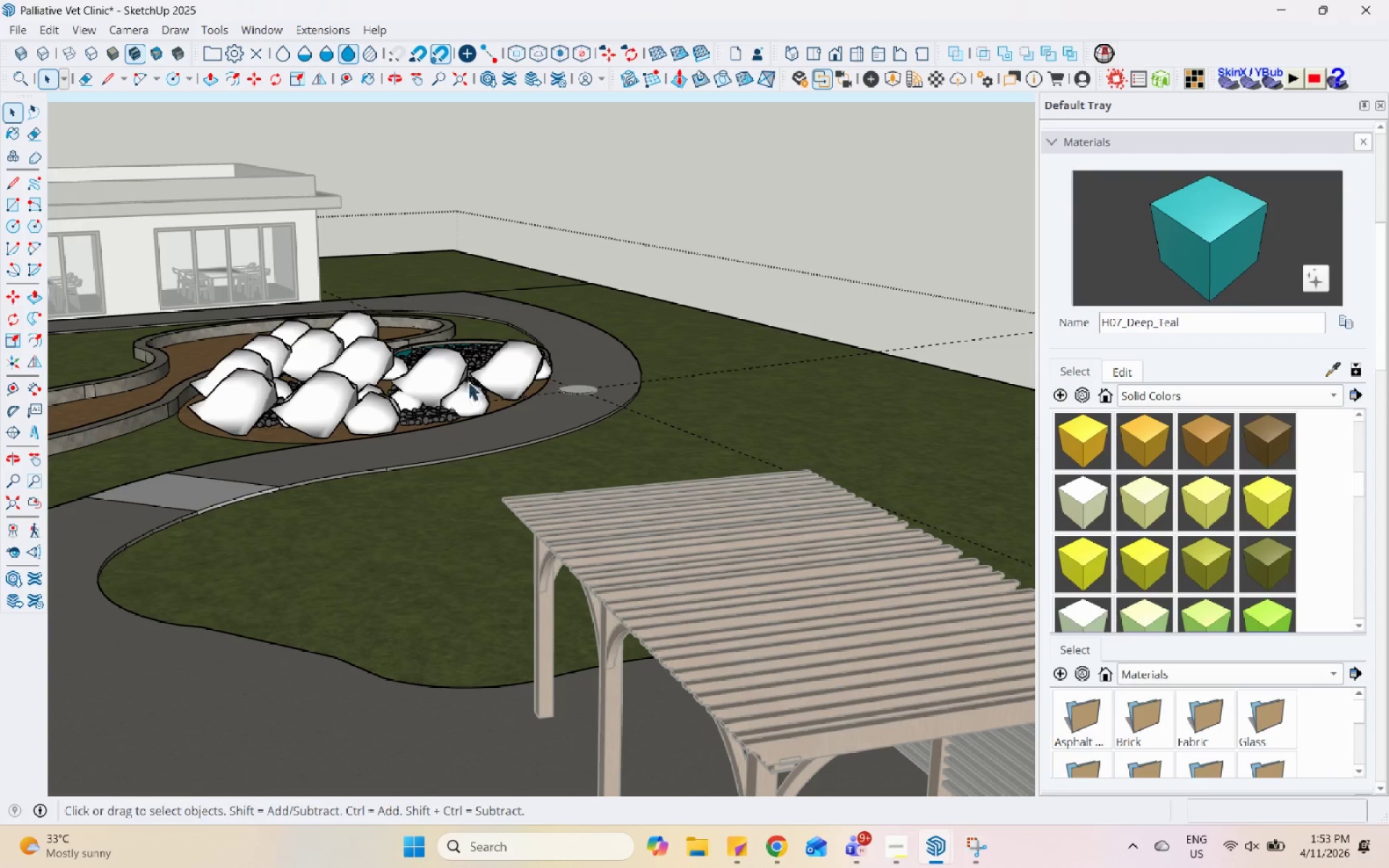 
left_click([574, 182])
 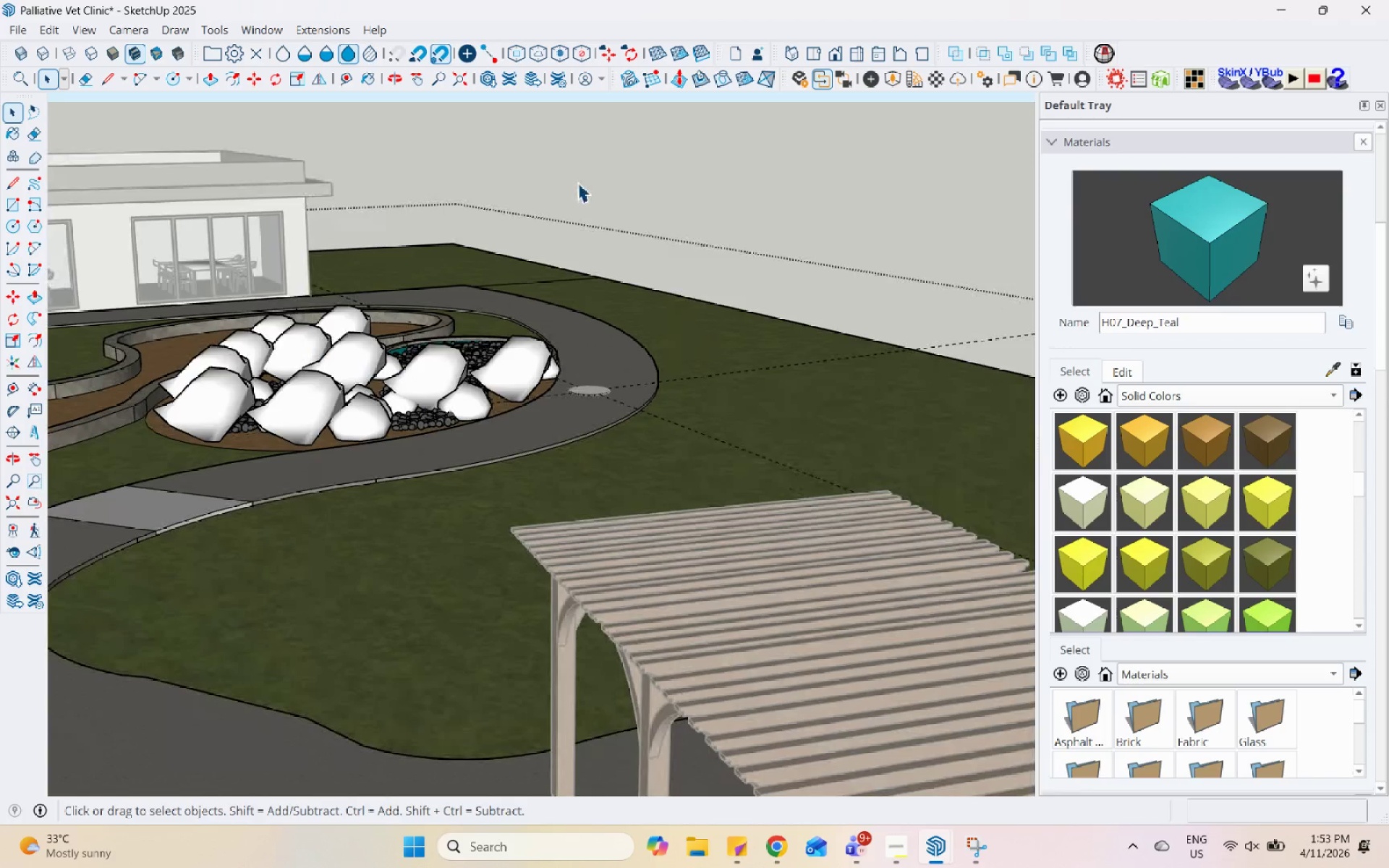 
scroll: coordinate [506, 396], scroll_direction: up, amount: 14.0
 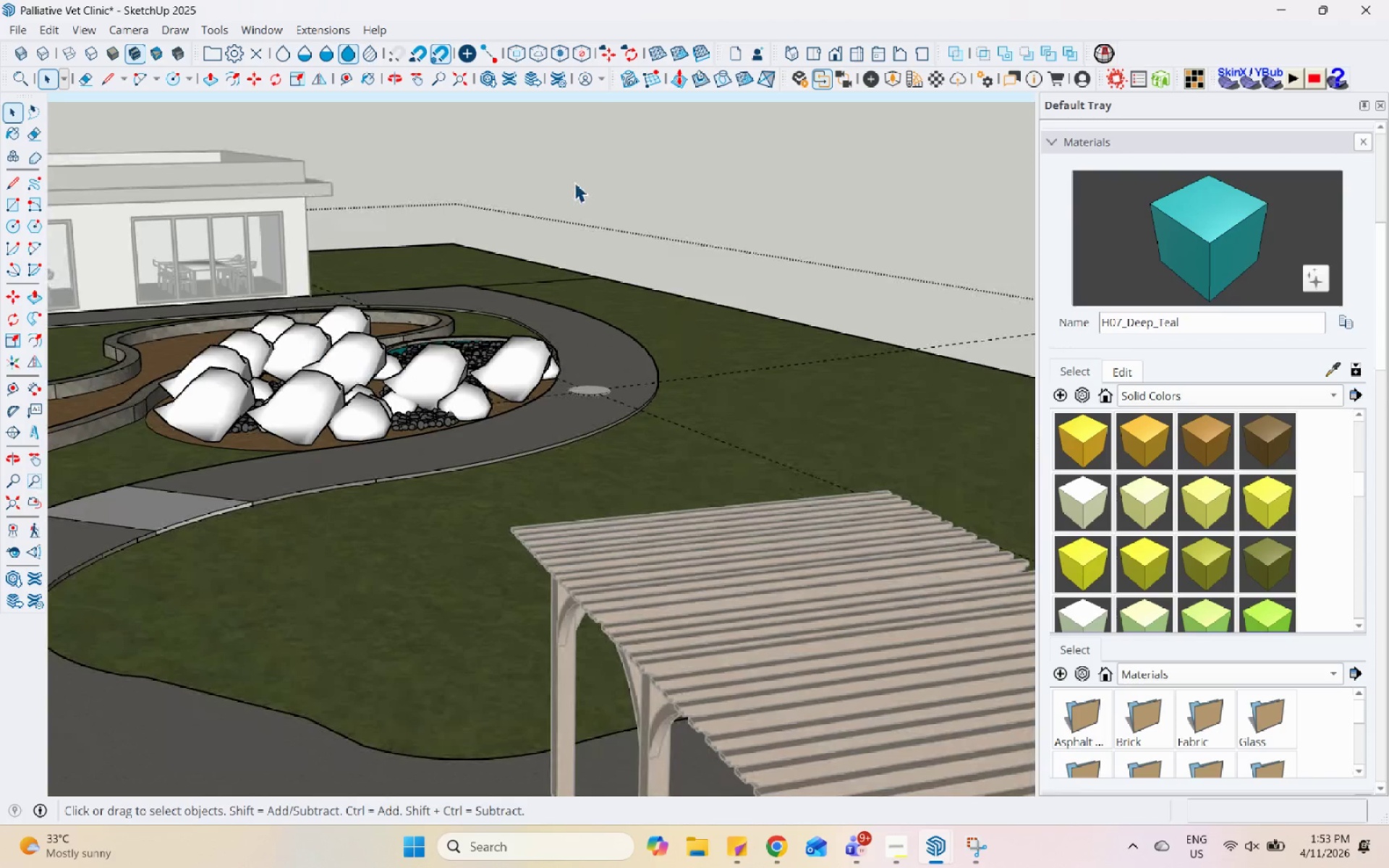 
key(Control+S)
 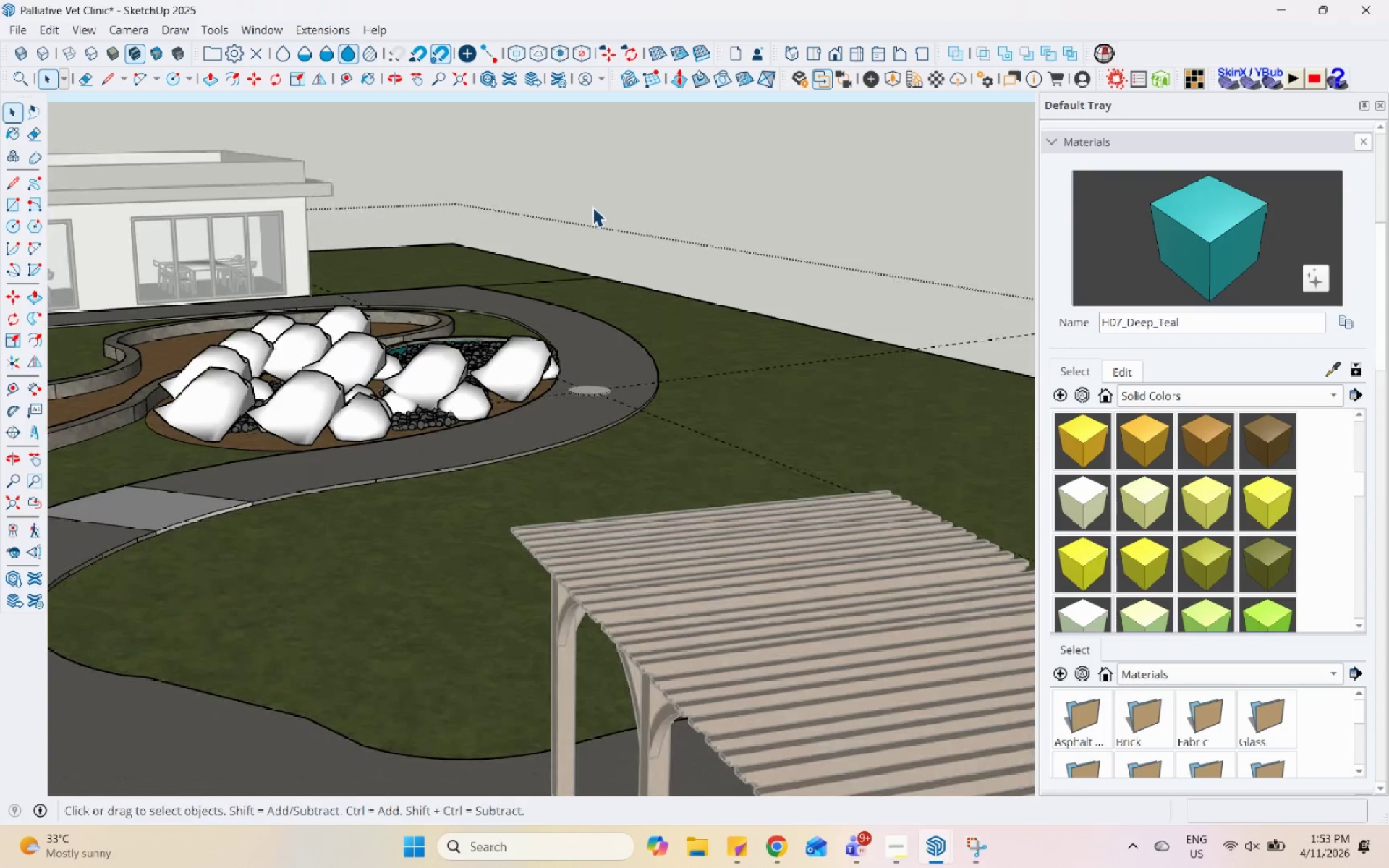 
left_click([593, 207])
 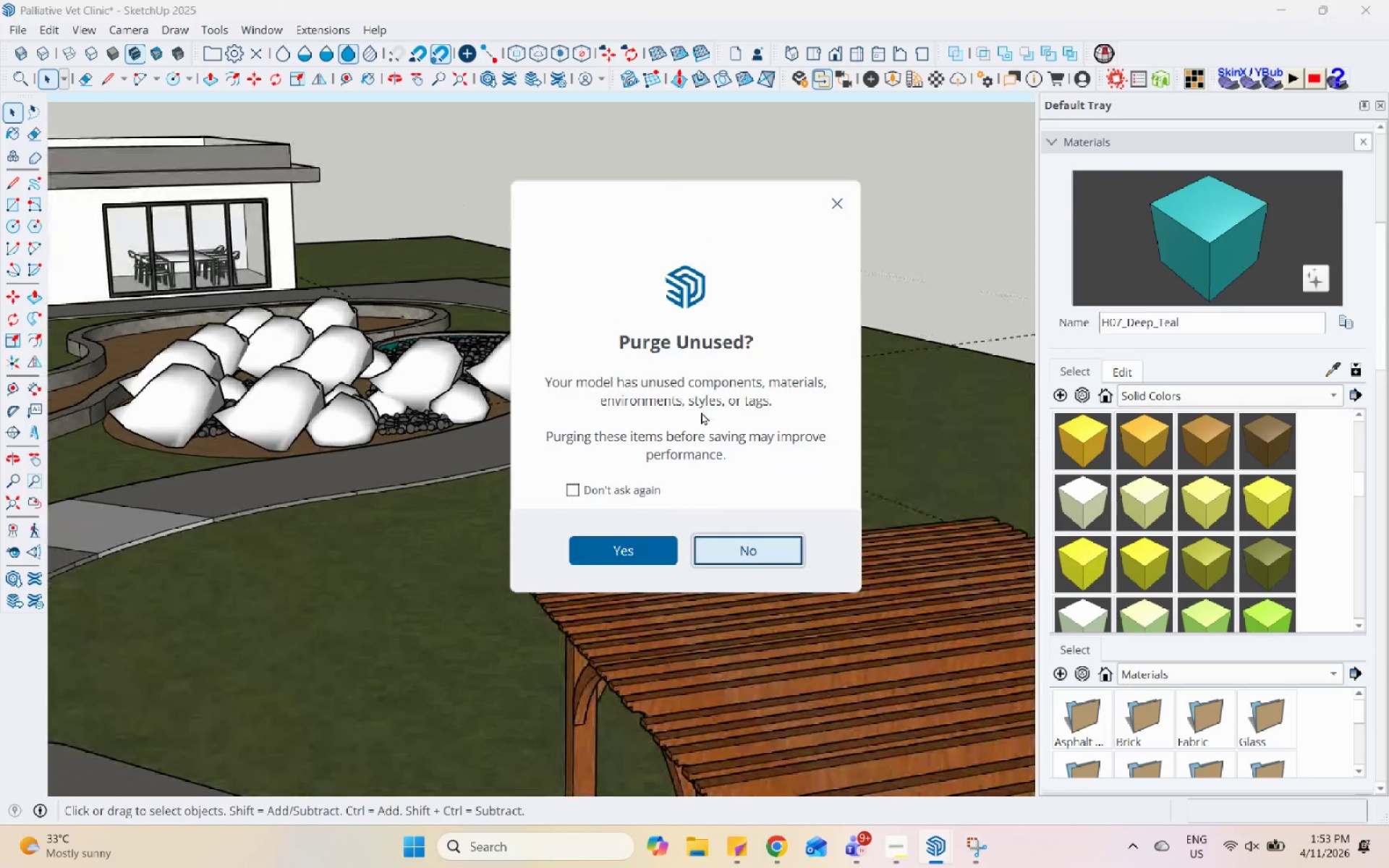 
scroll: coordinate [701, 412], scroll_direction: down, amount: 2.0
 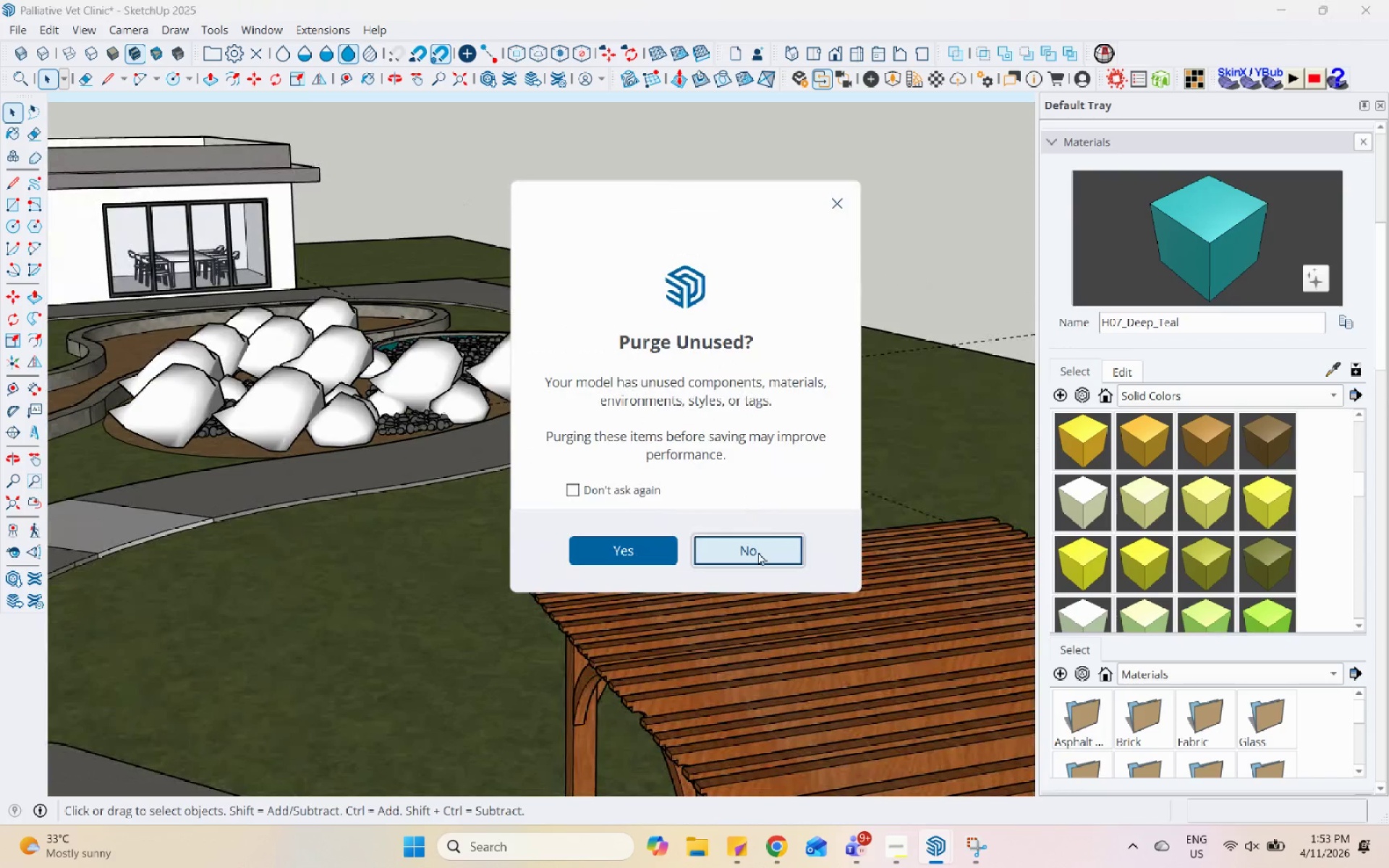 
left_click([758, 552])
 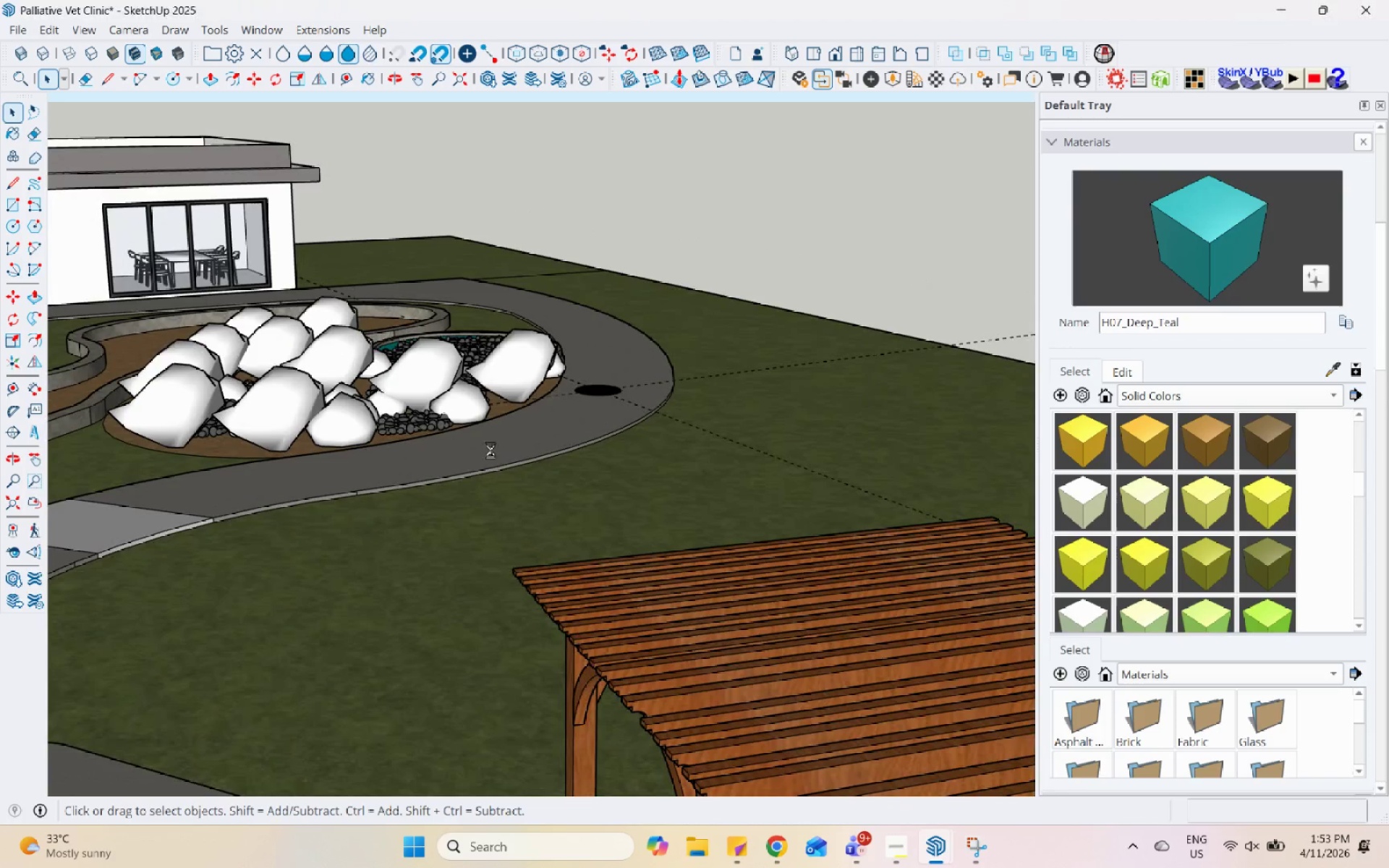 
scroll: coordinate [480, 438], scroll_direction: up, amount: 4.0
 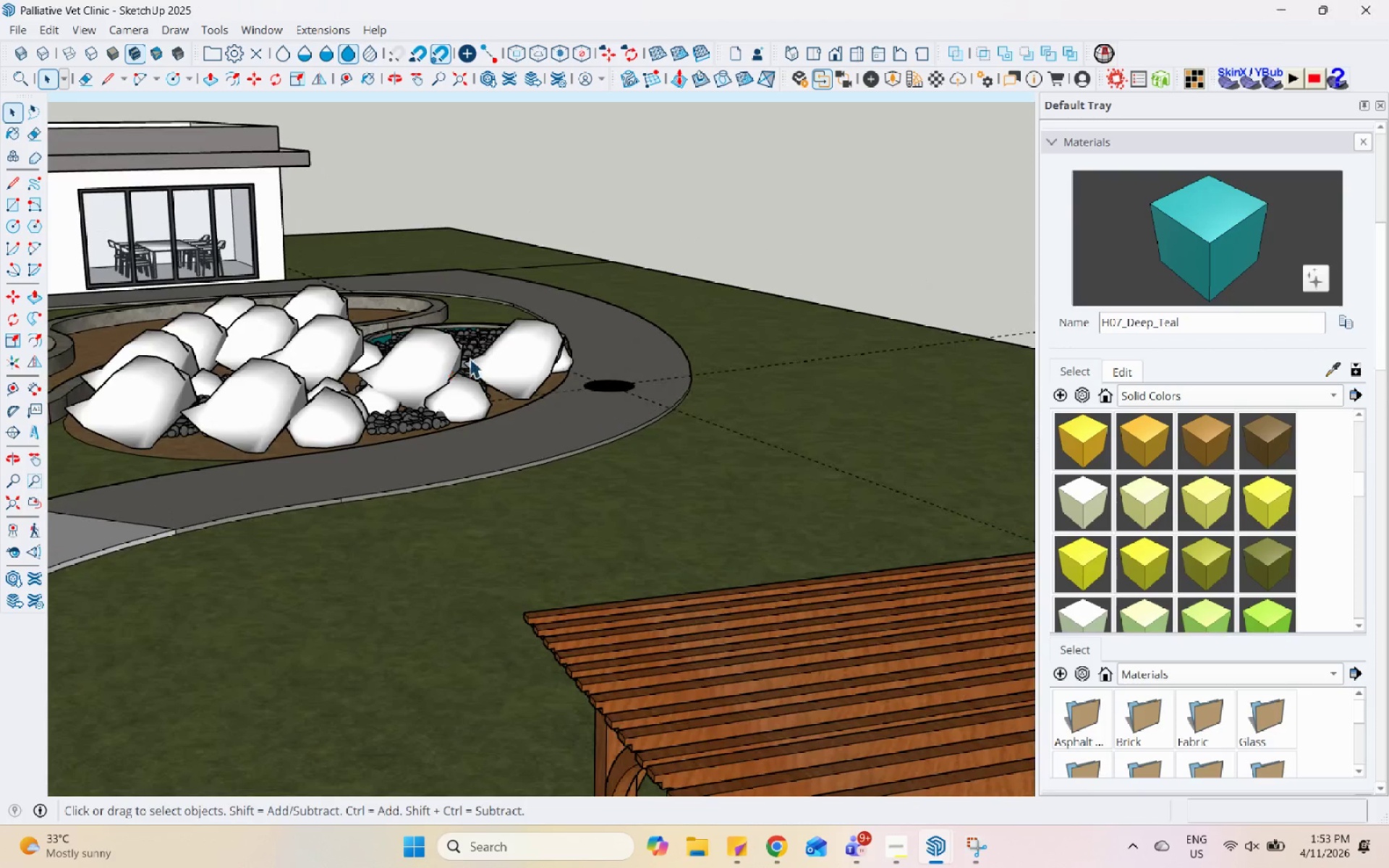 
double_click([566, 587])
 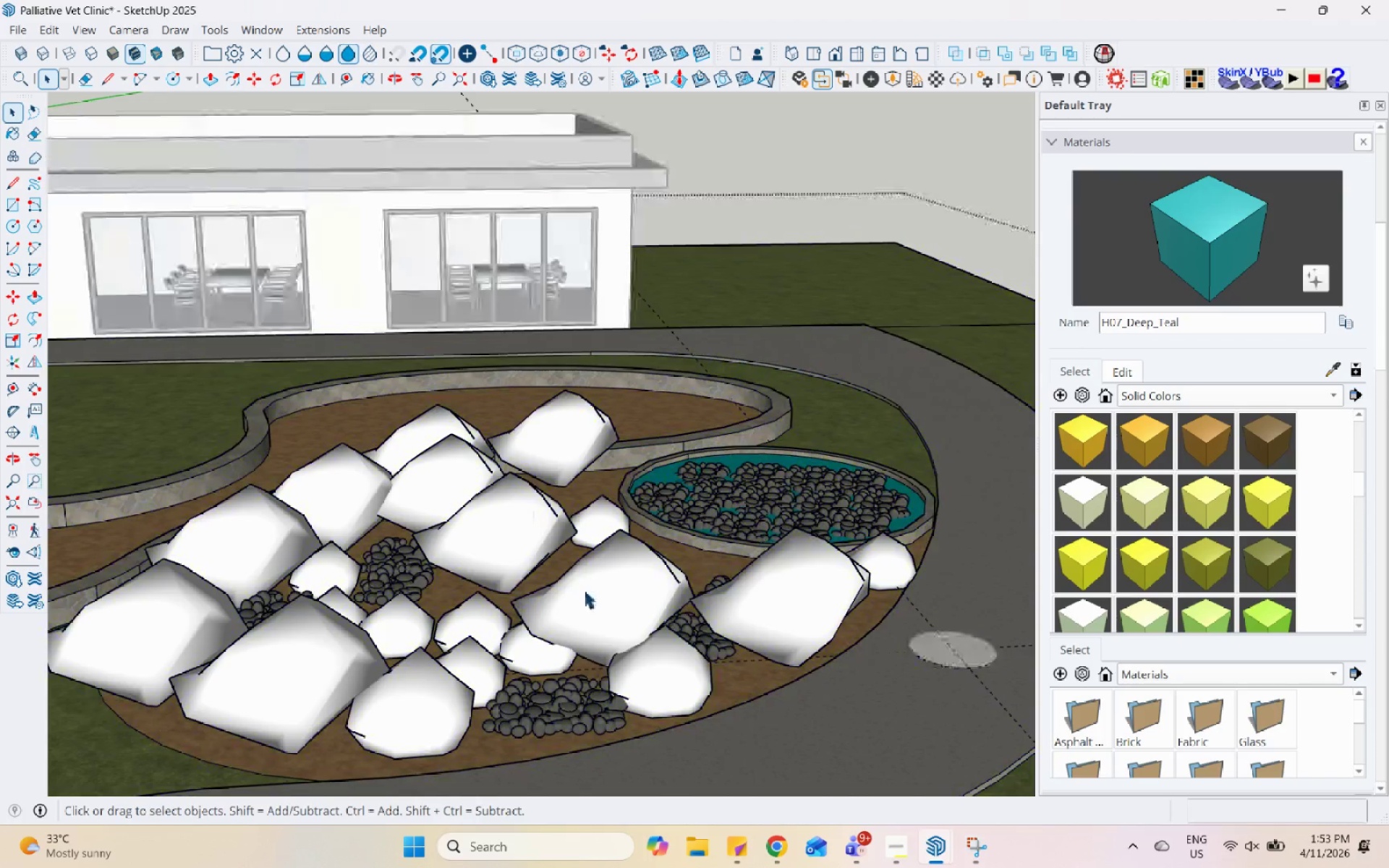 
scroll: coordinate [530, 493], scroll_direction: up, amount: 1.0
 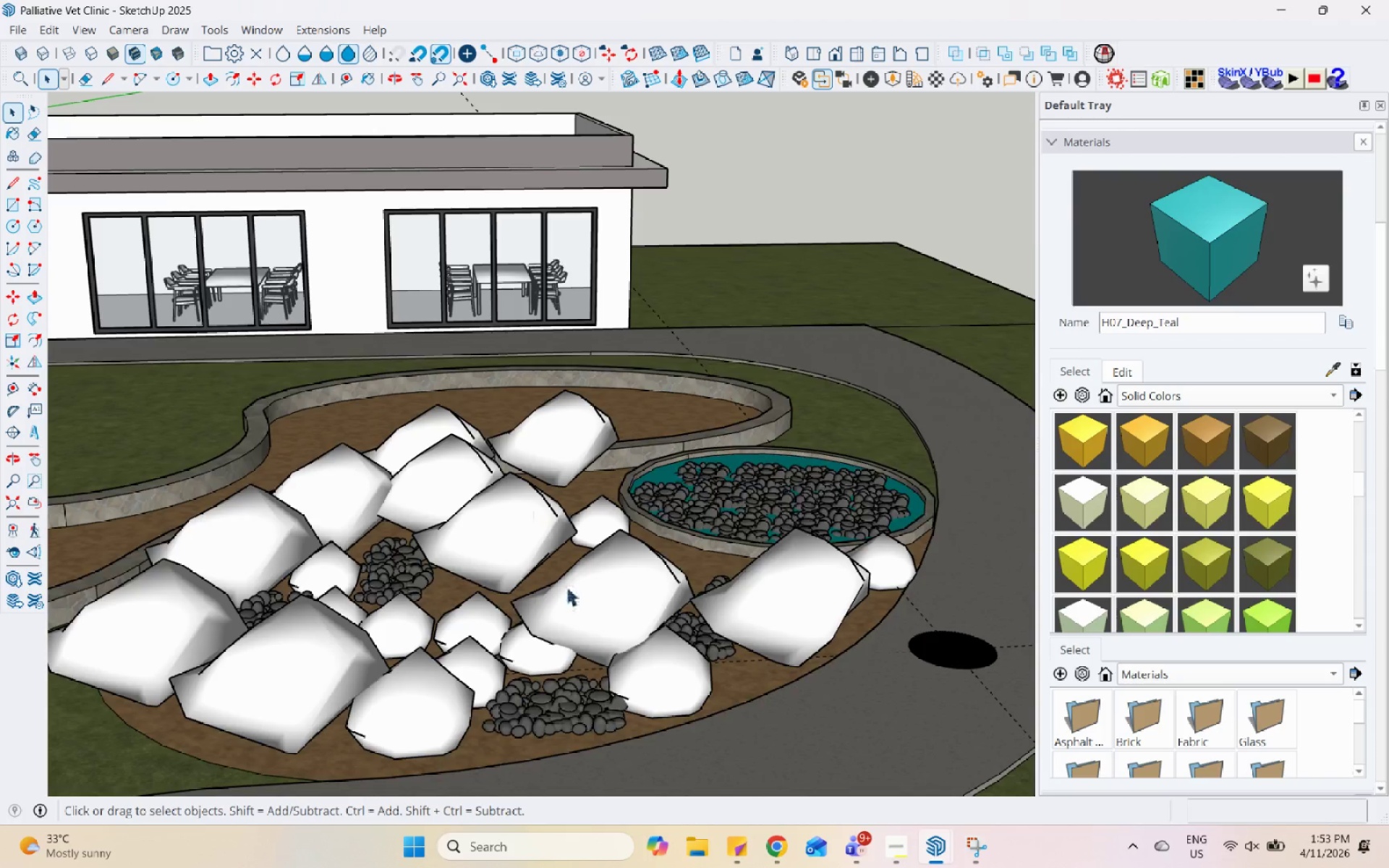 
triple_click([584, 590])
 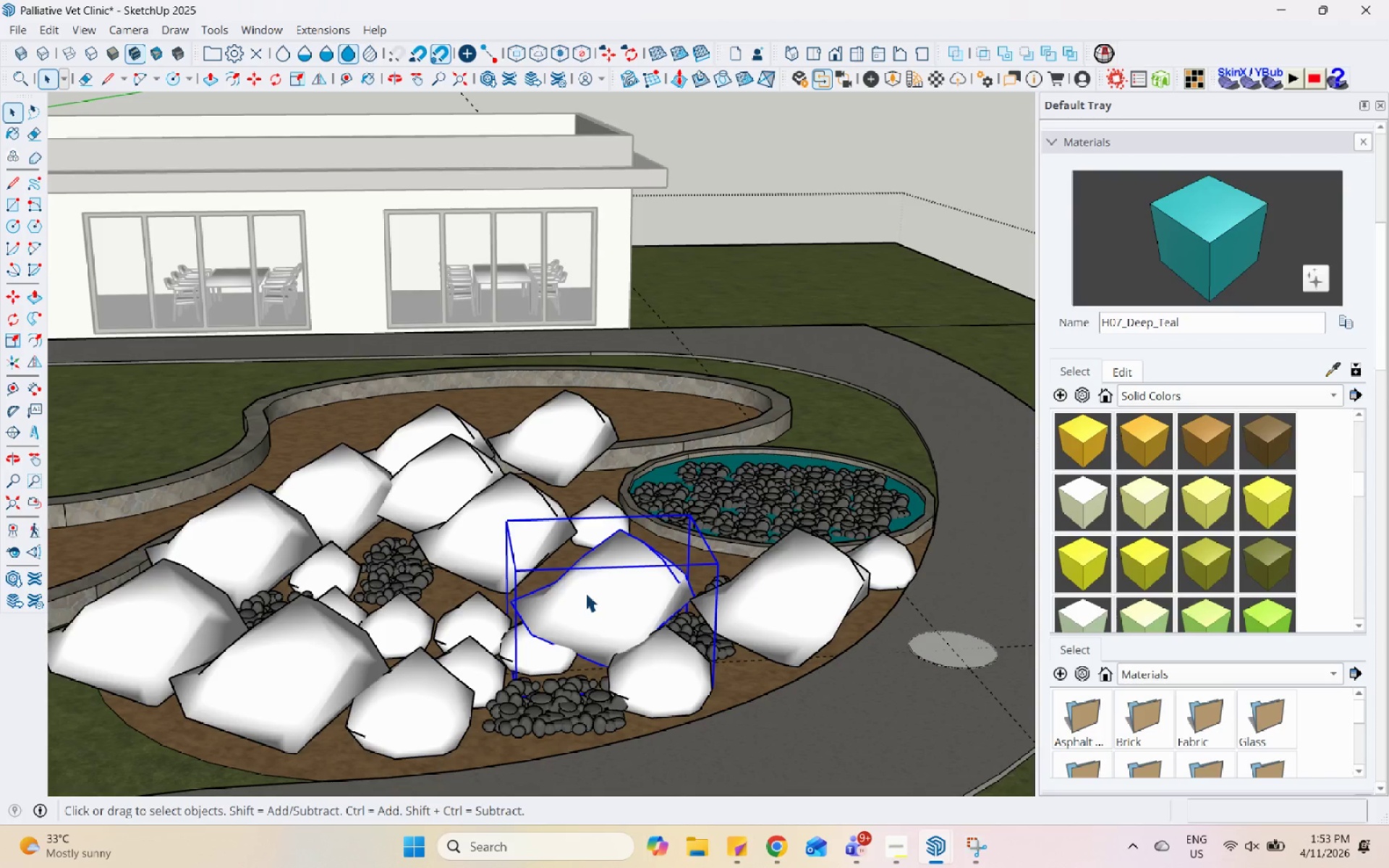 
triple_click([585, 592])
 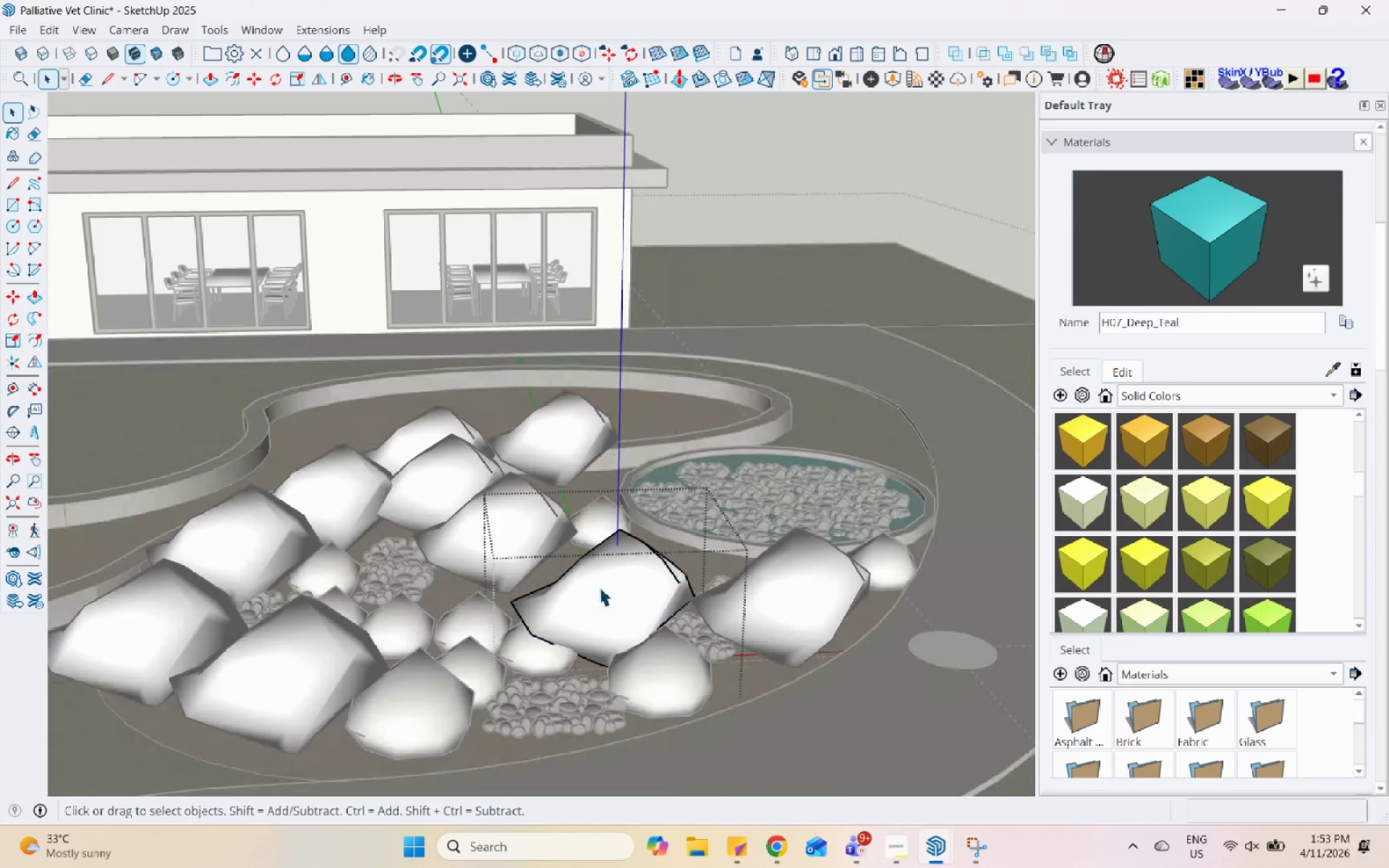 
key(Escape)
 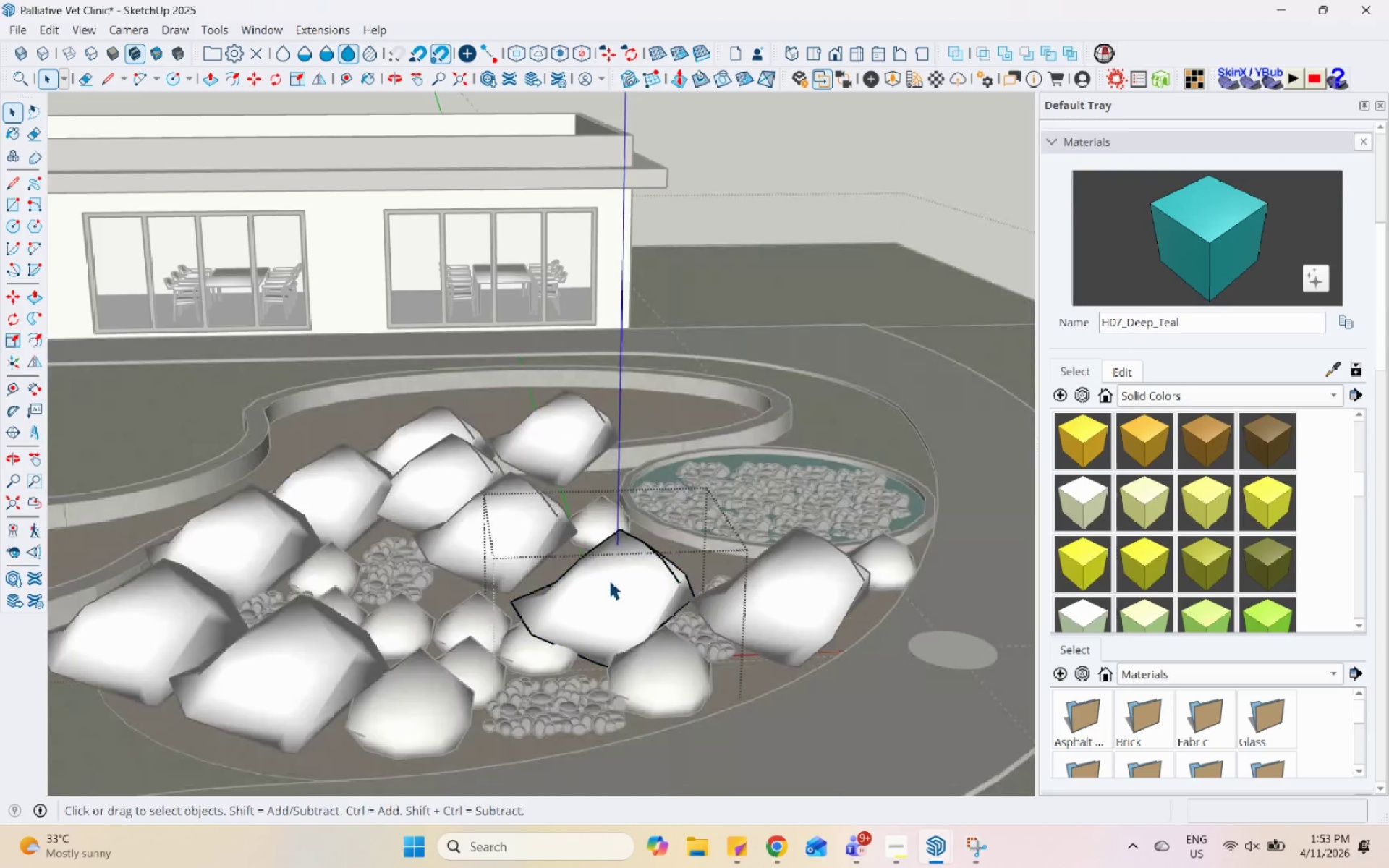 
key(Escape)
 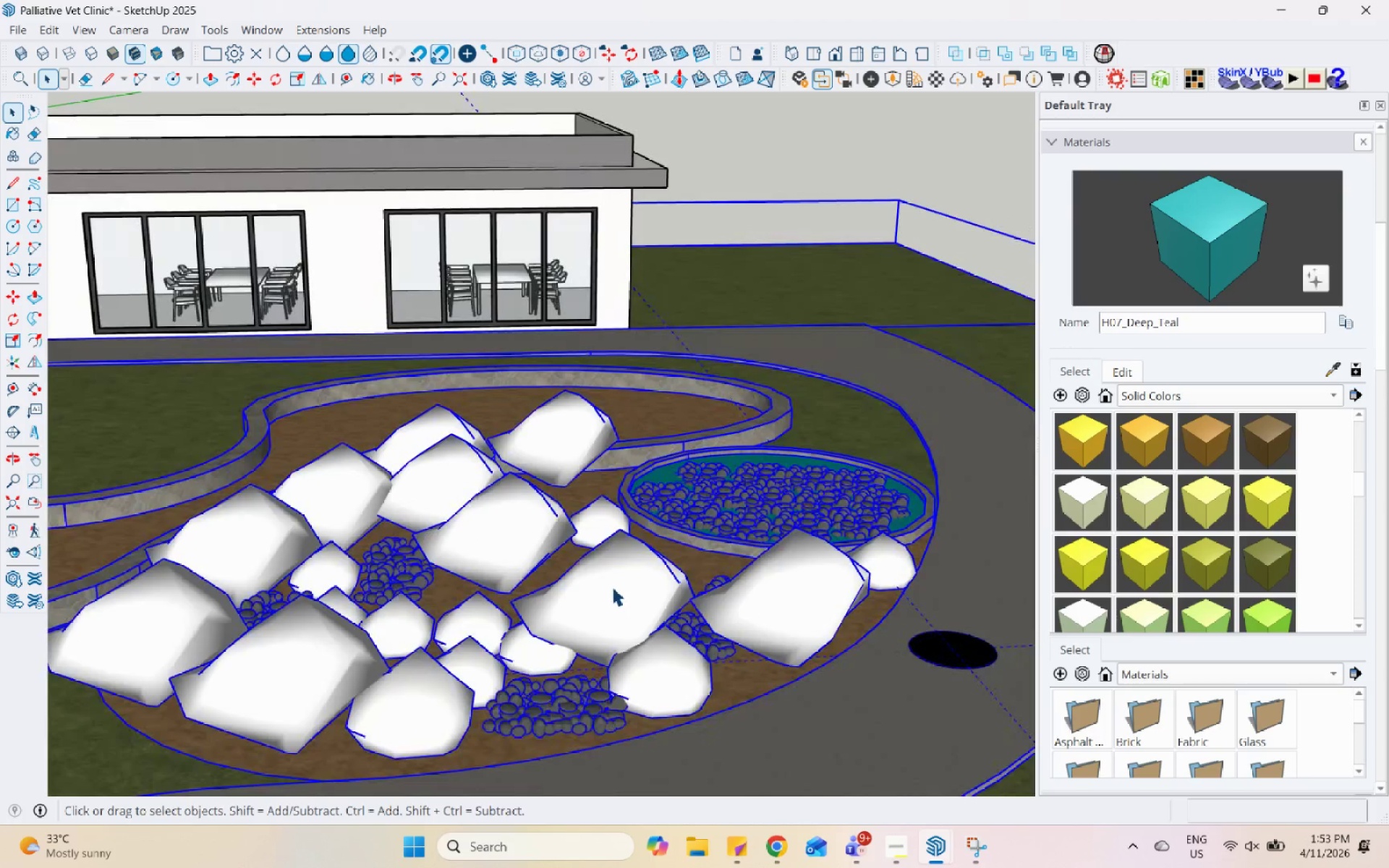 
double_click([612, 587])
 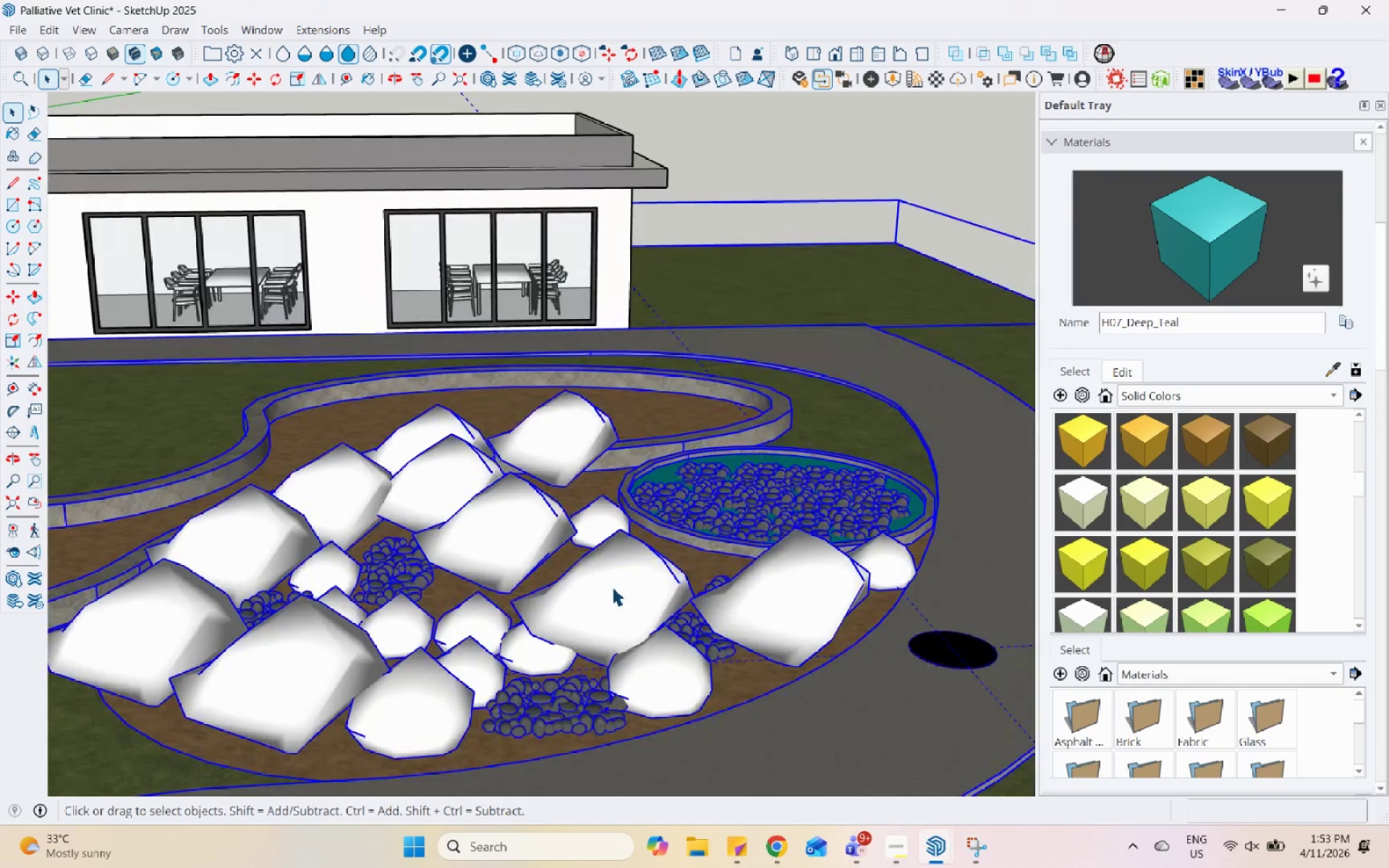 
triple_click([612, 587])
 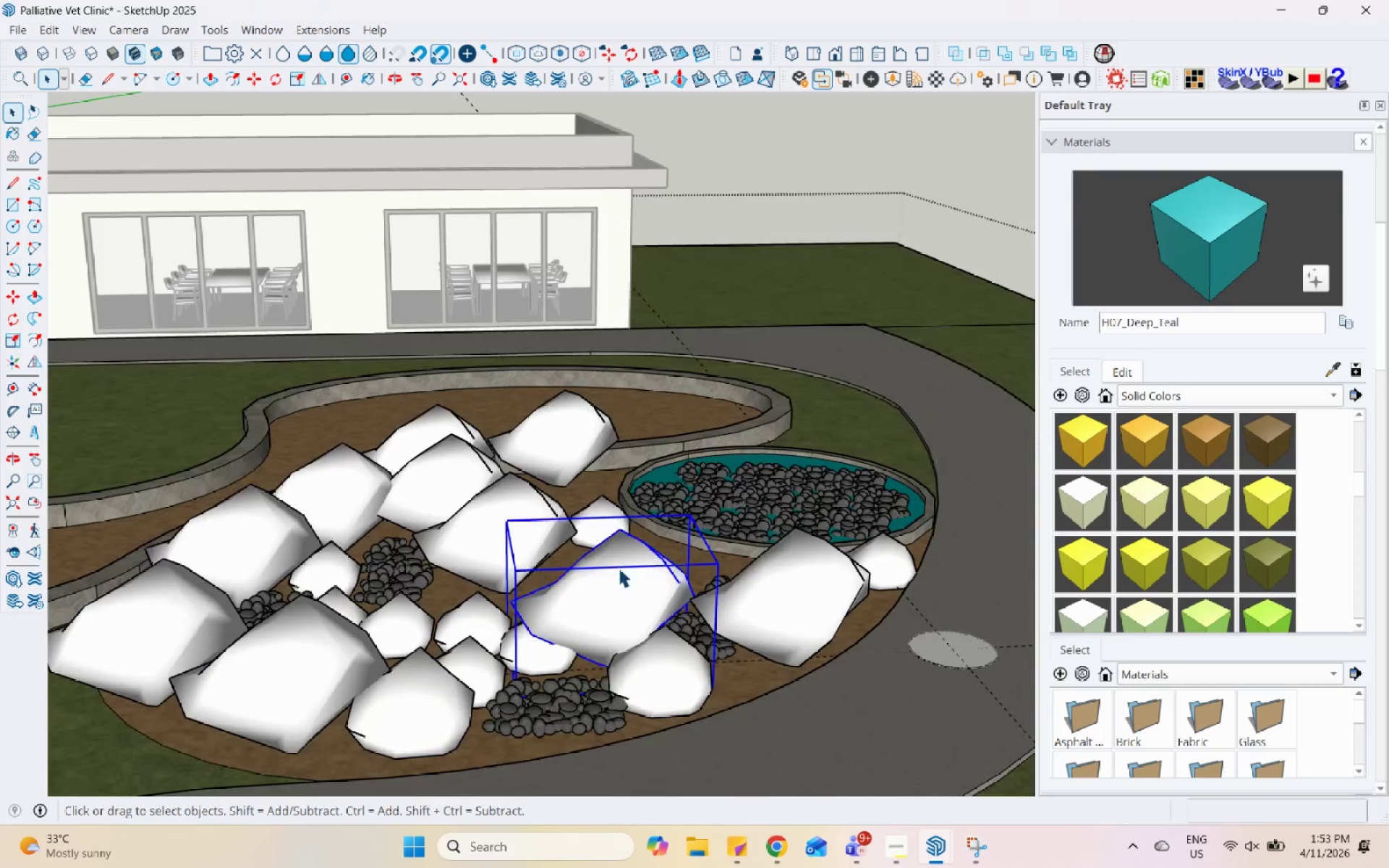 
triple_click([619, 568])
 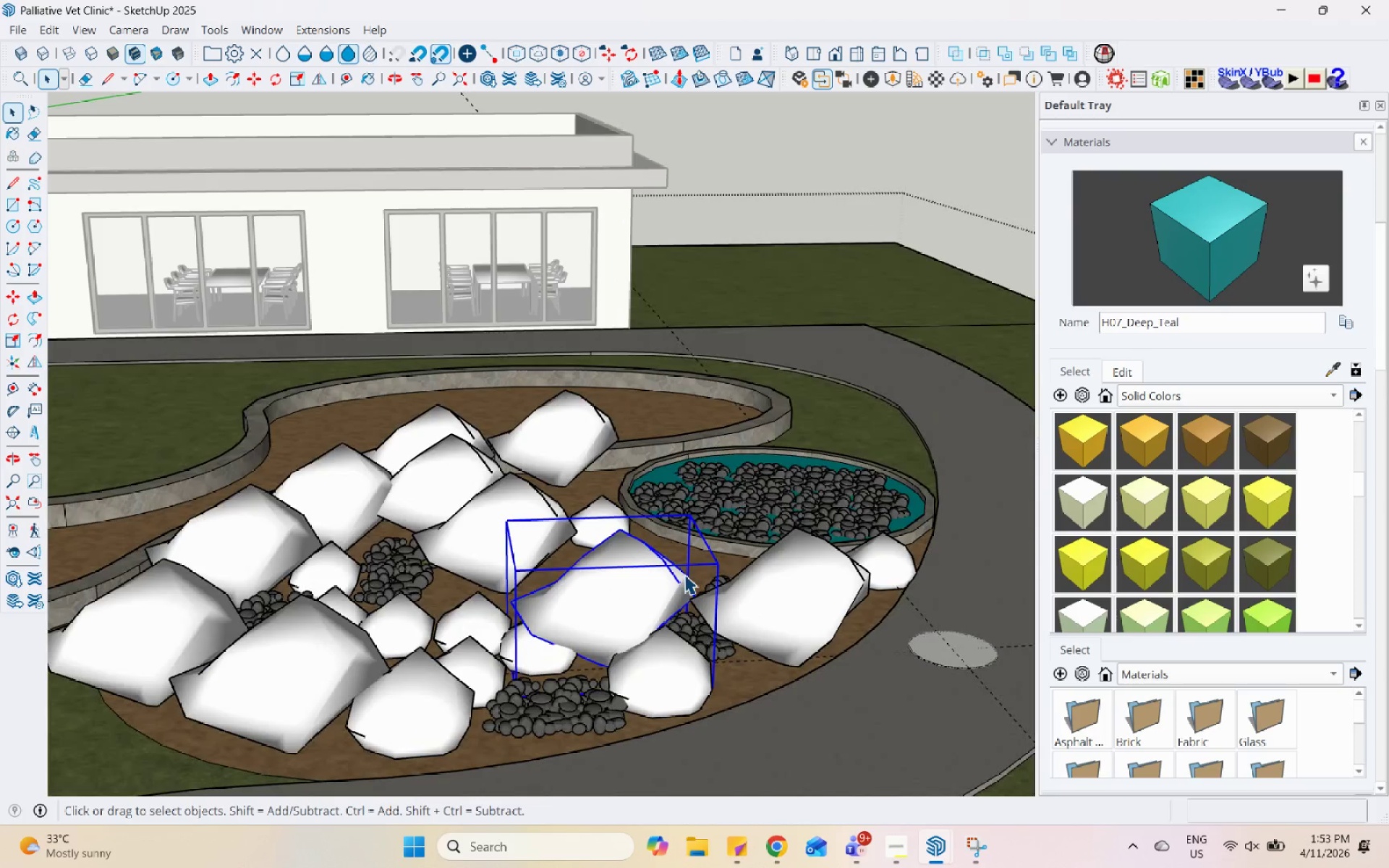 
key(S)
 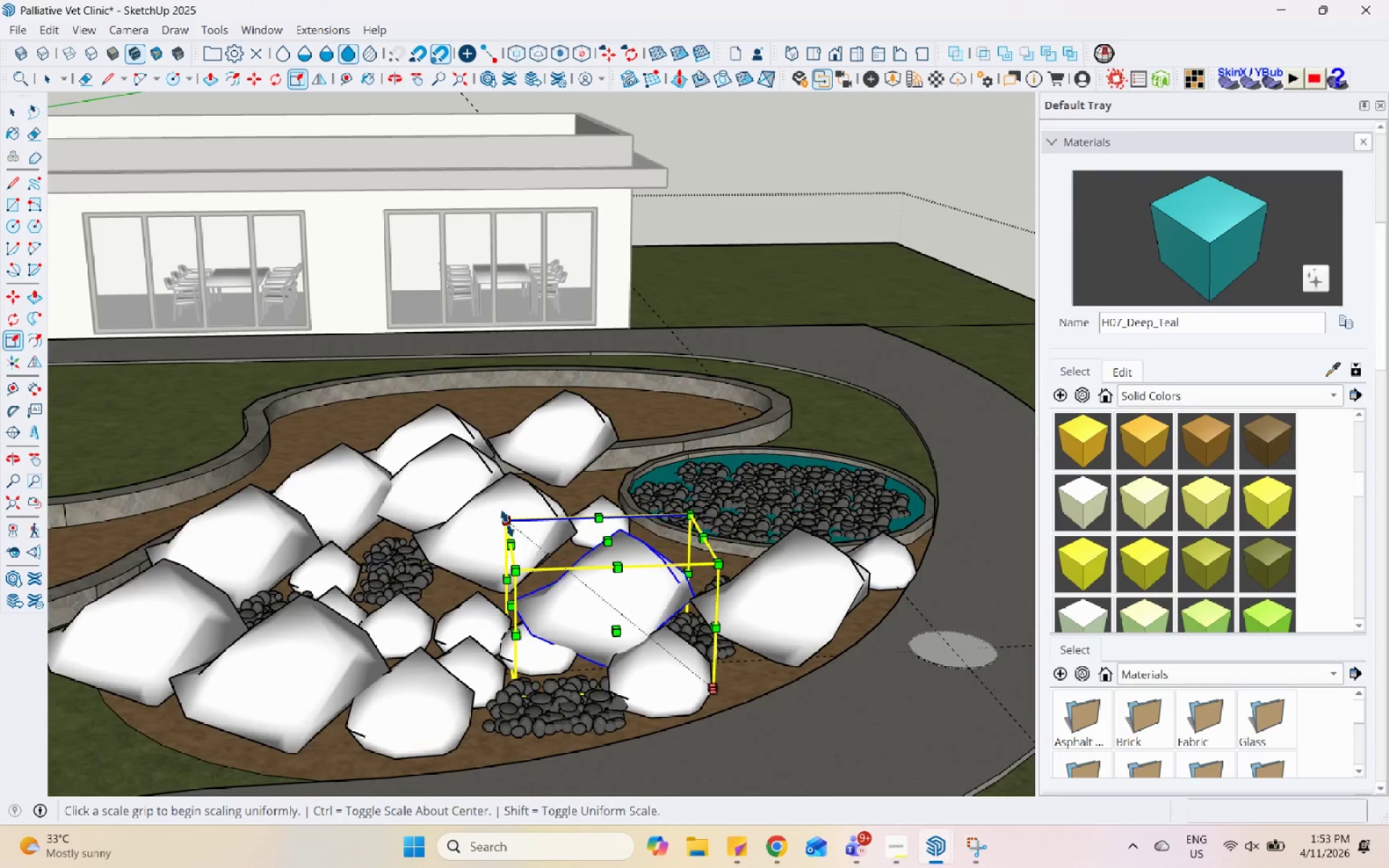 
left_click([504, 517])
 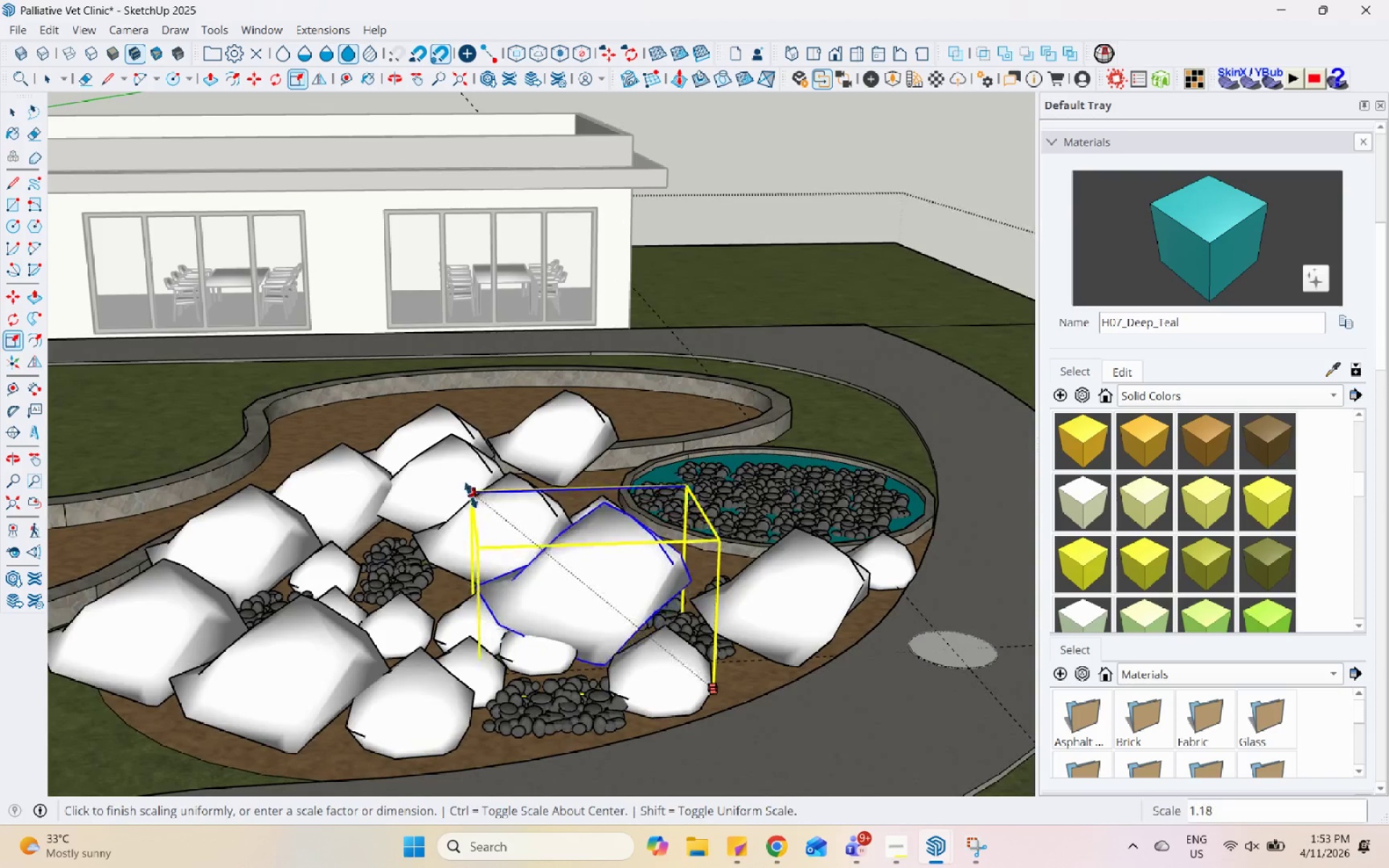 
left_click([471, 495])
 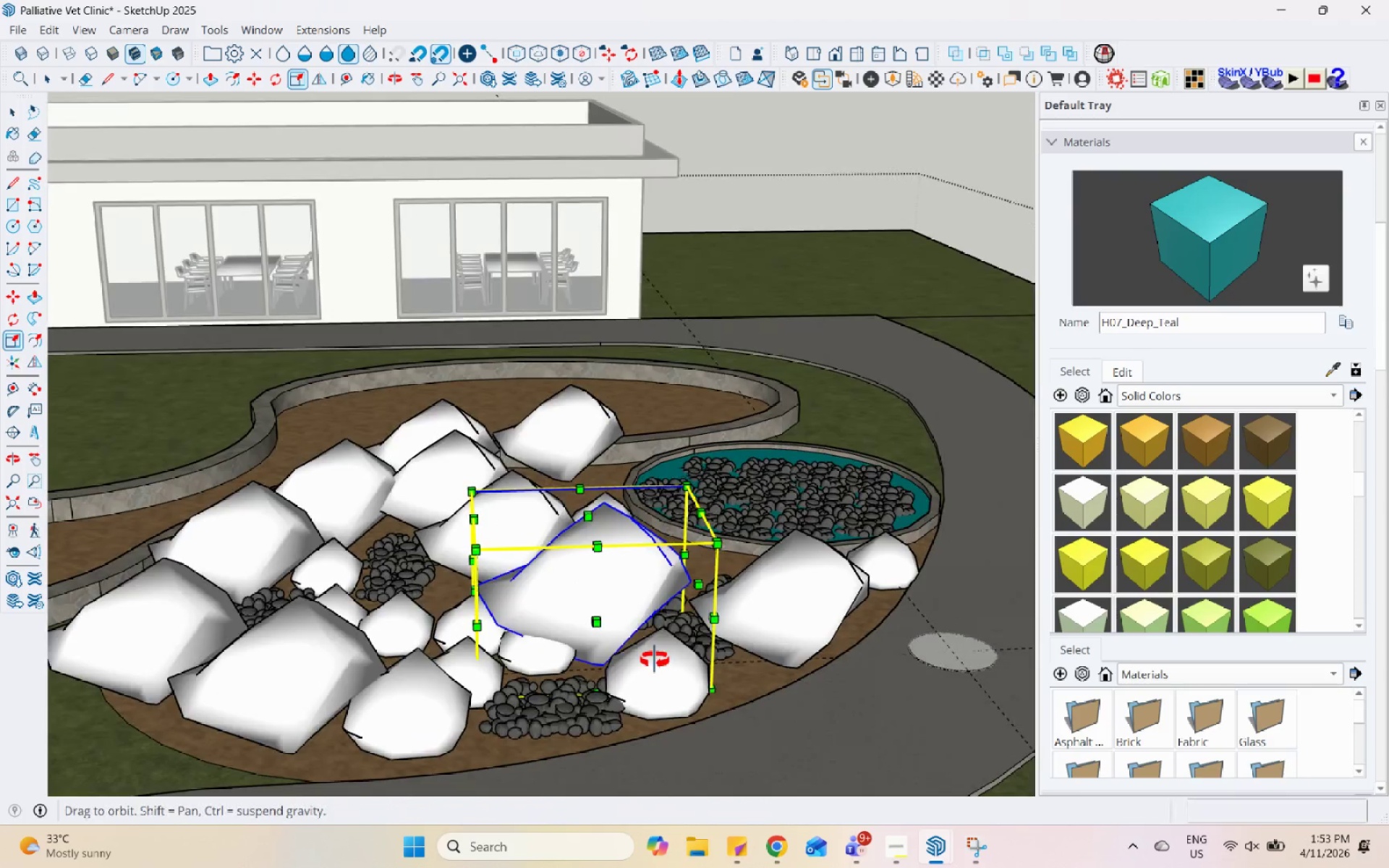 
key(Space)
 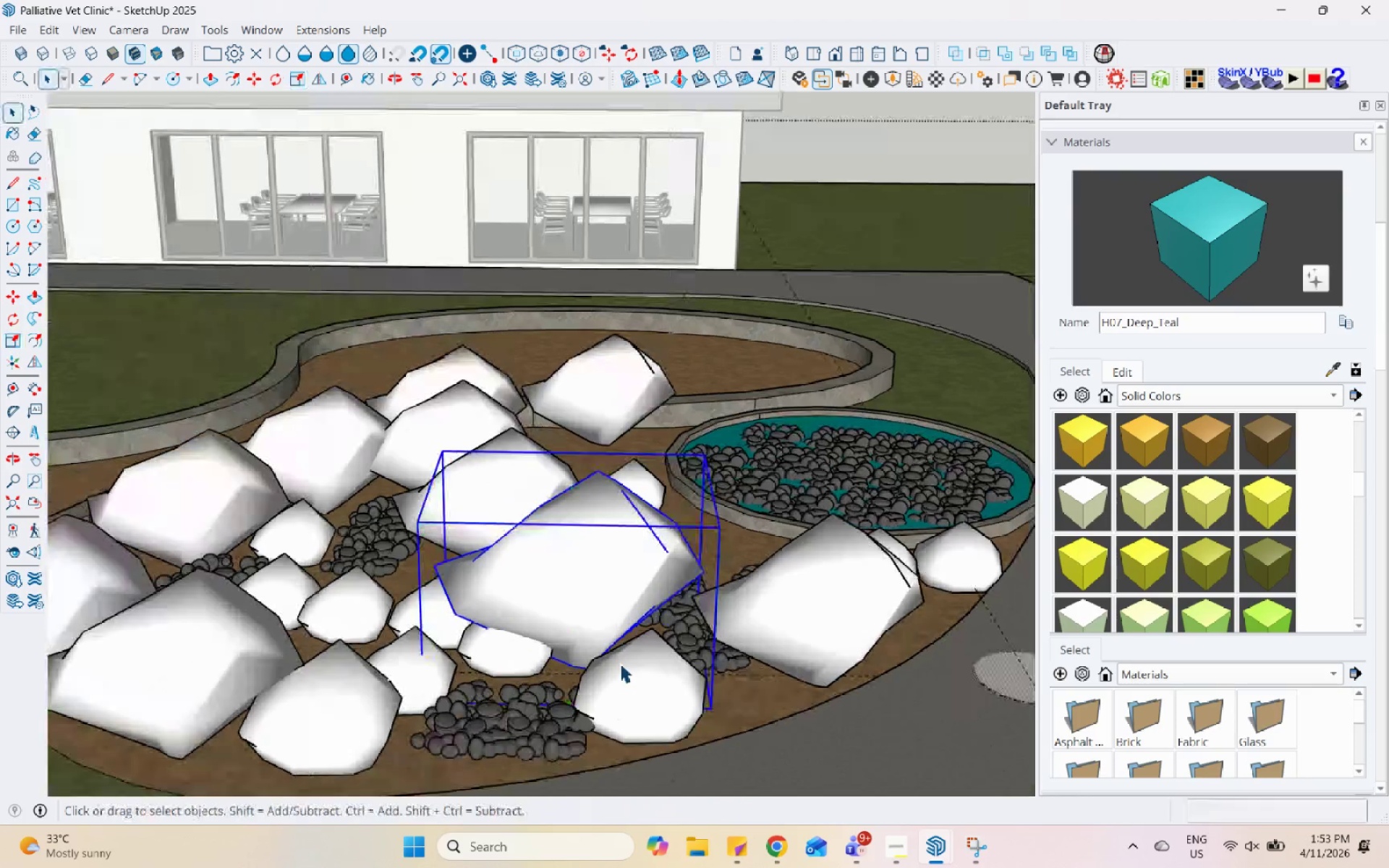 
key(M)
 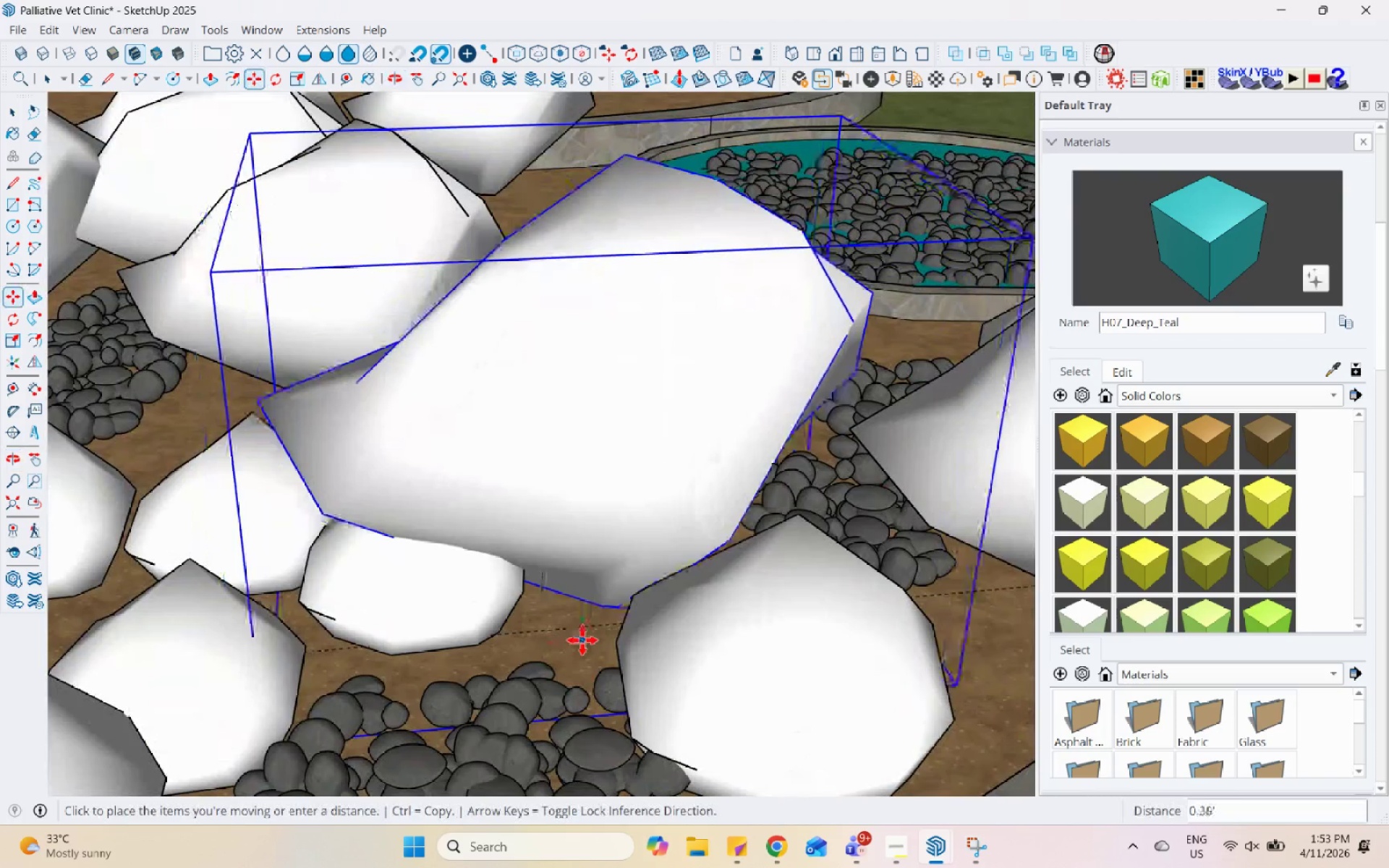 
scroll: coordinate [562, 676], scroll_direction: up, amount: 11.0
 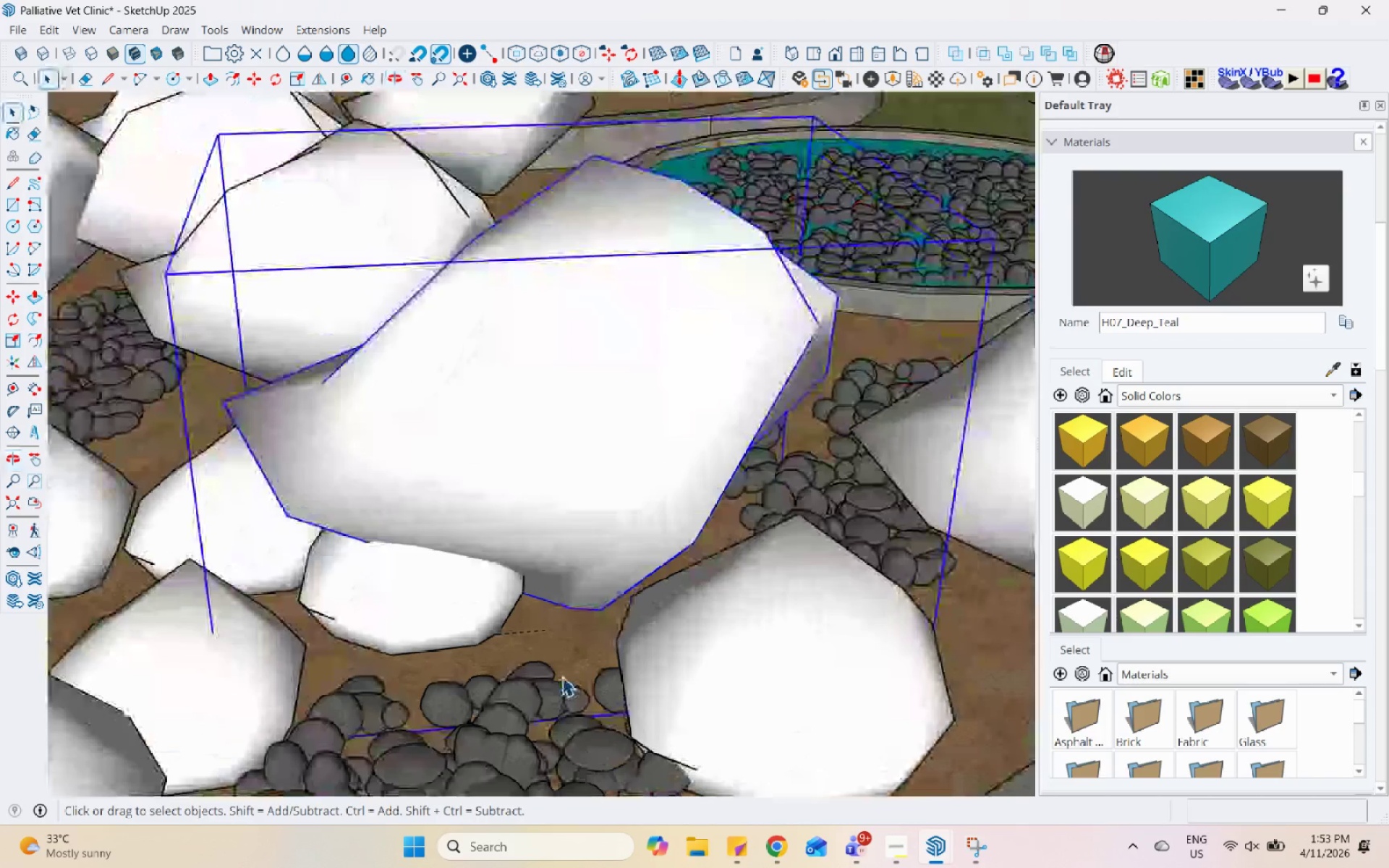 
double_click([584, 640])
 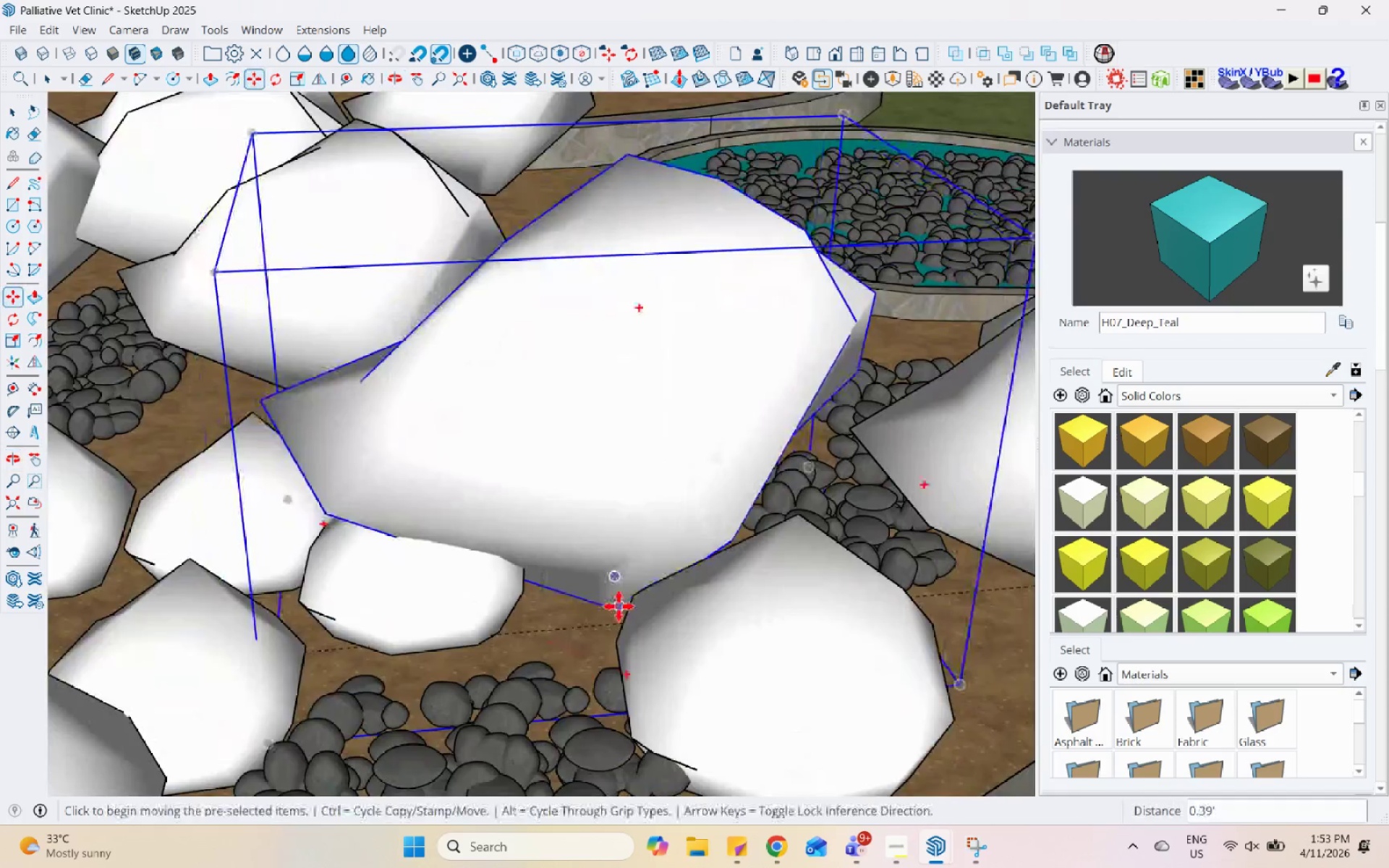 
key(Space)
 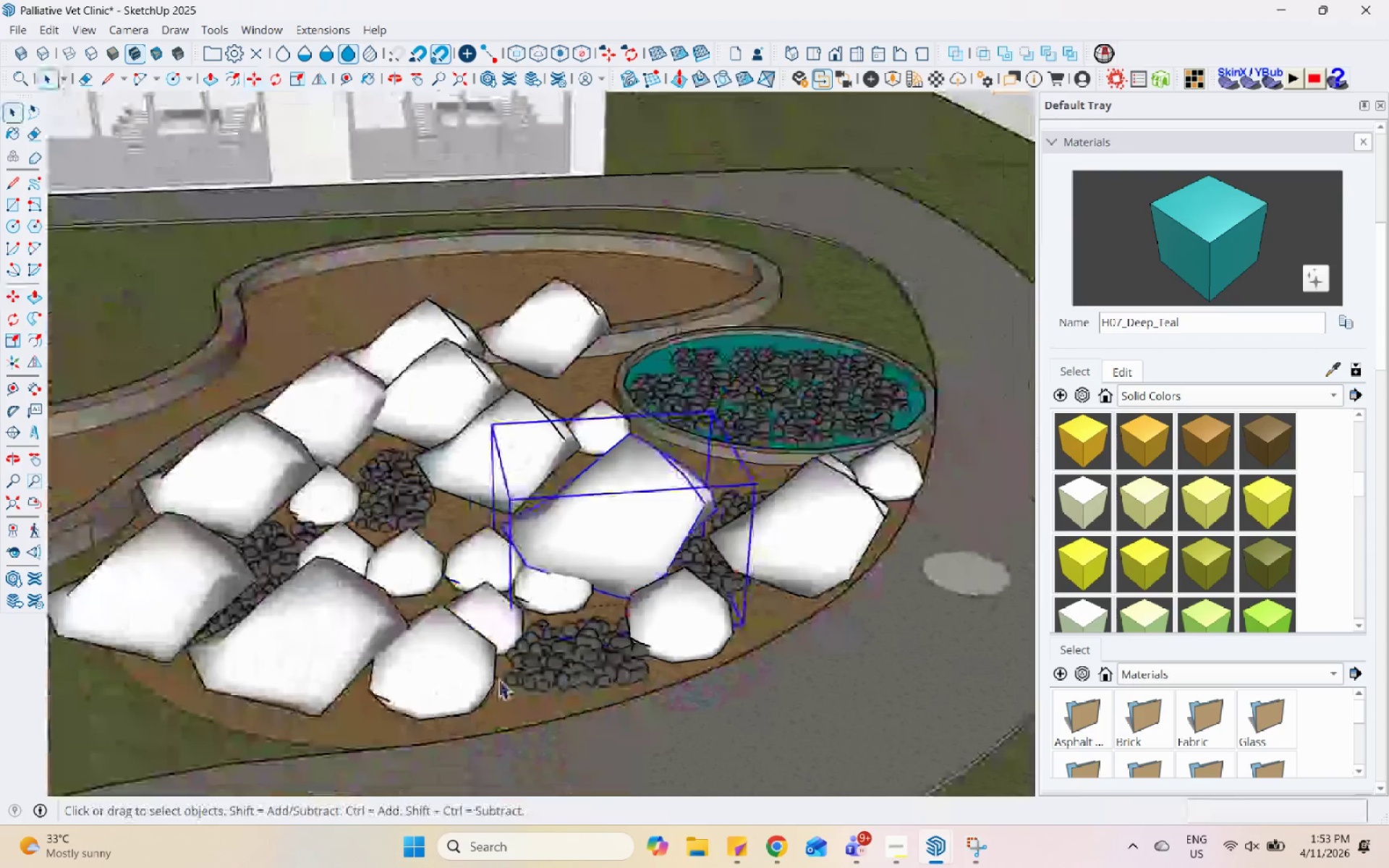 
left_click([498, 679])
 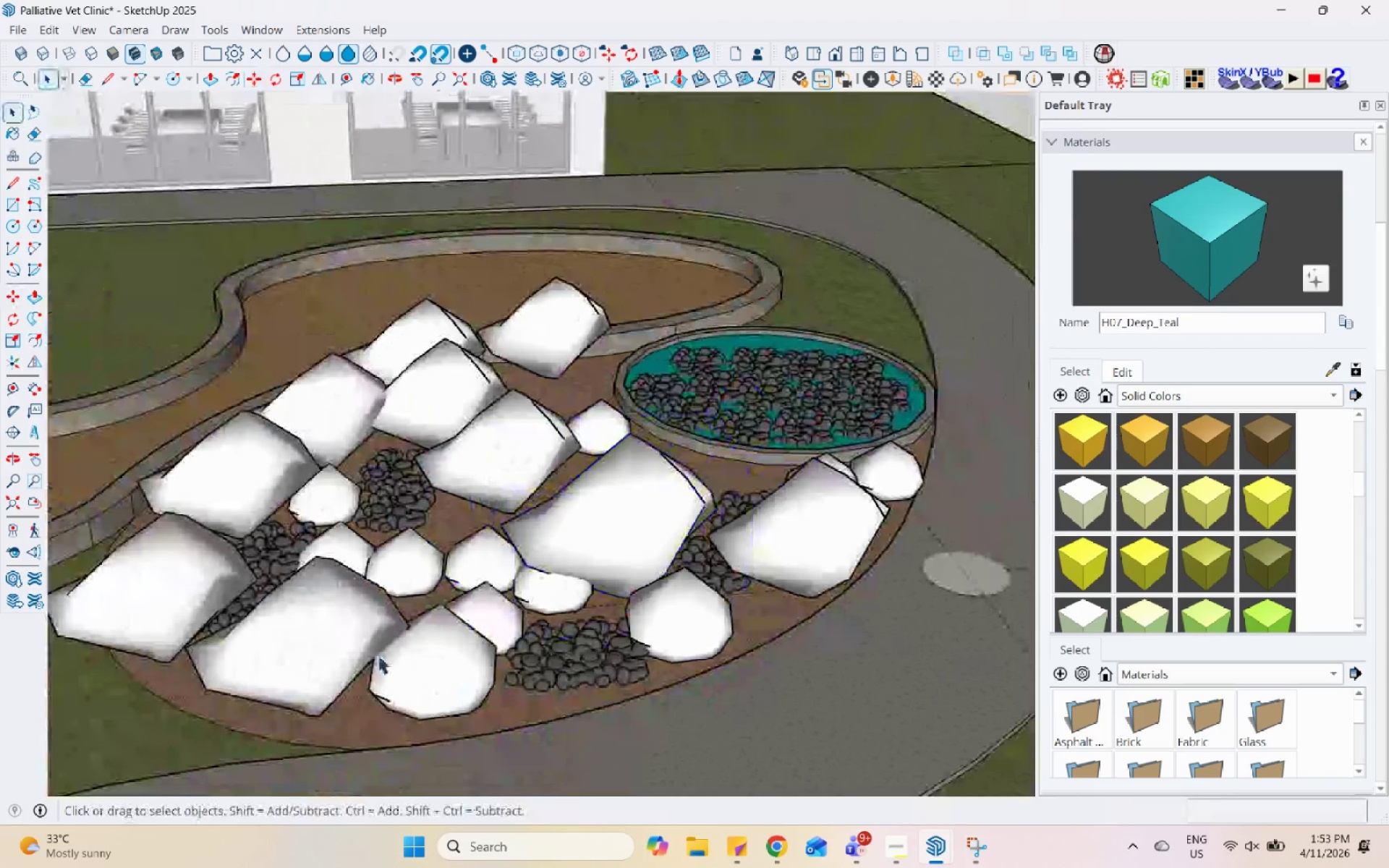 
scroll: coordinate [639, 580], scroll_direction: down, amount: 11.0
 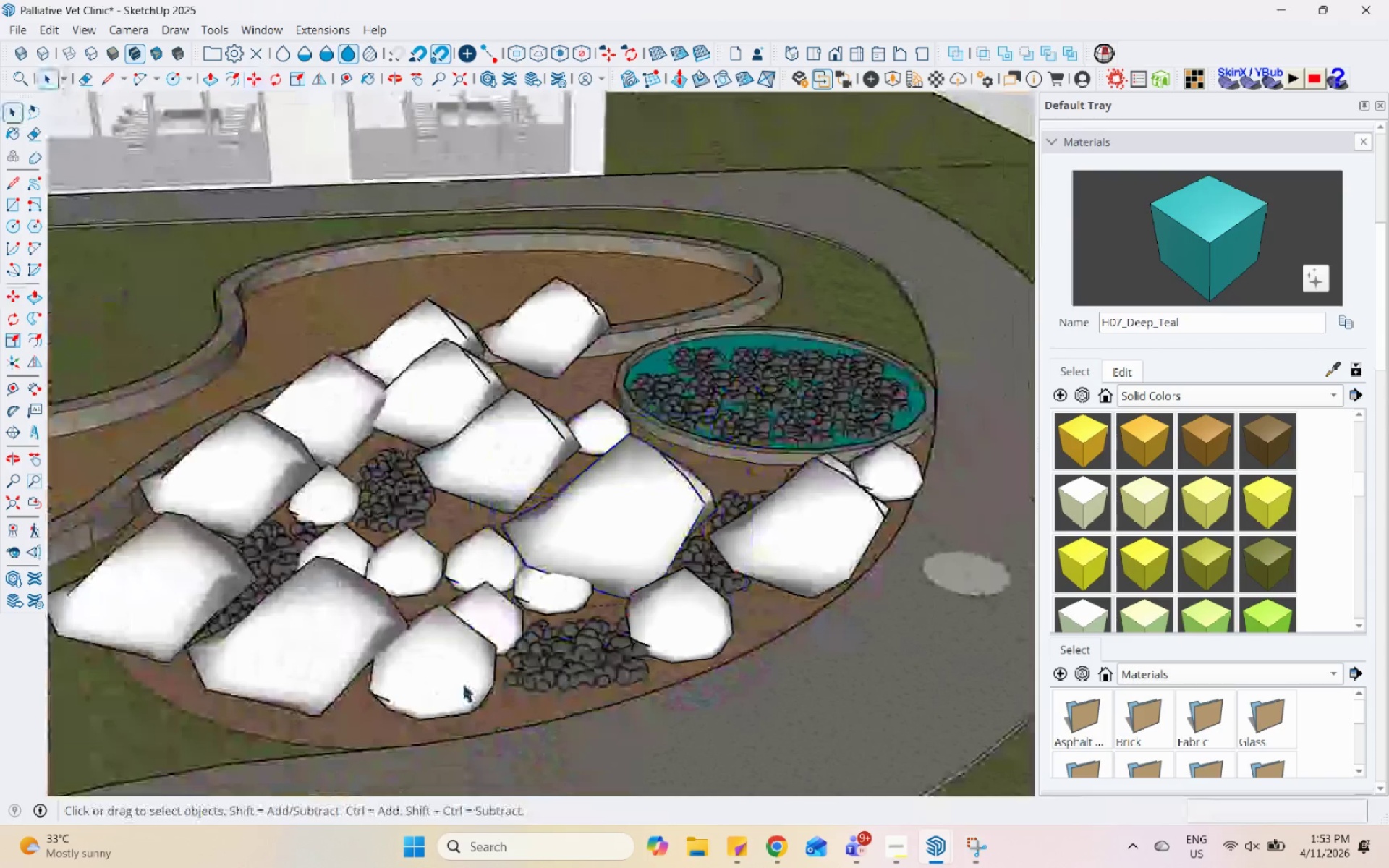 
double_click([360, 646])
 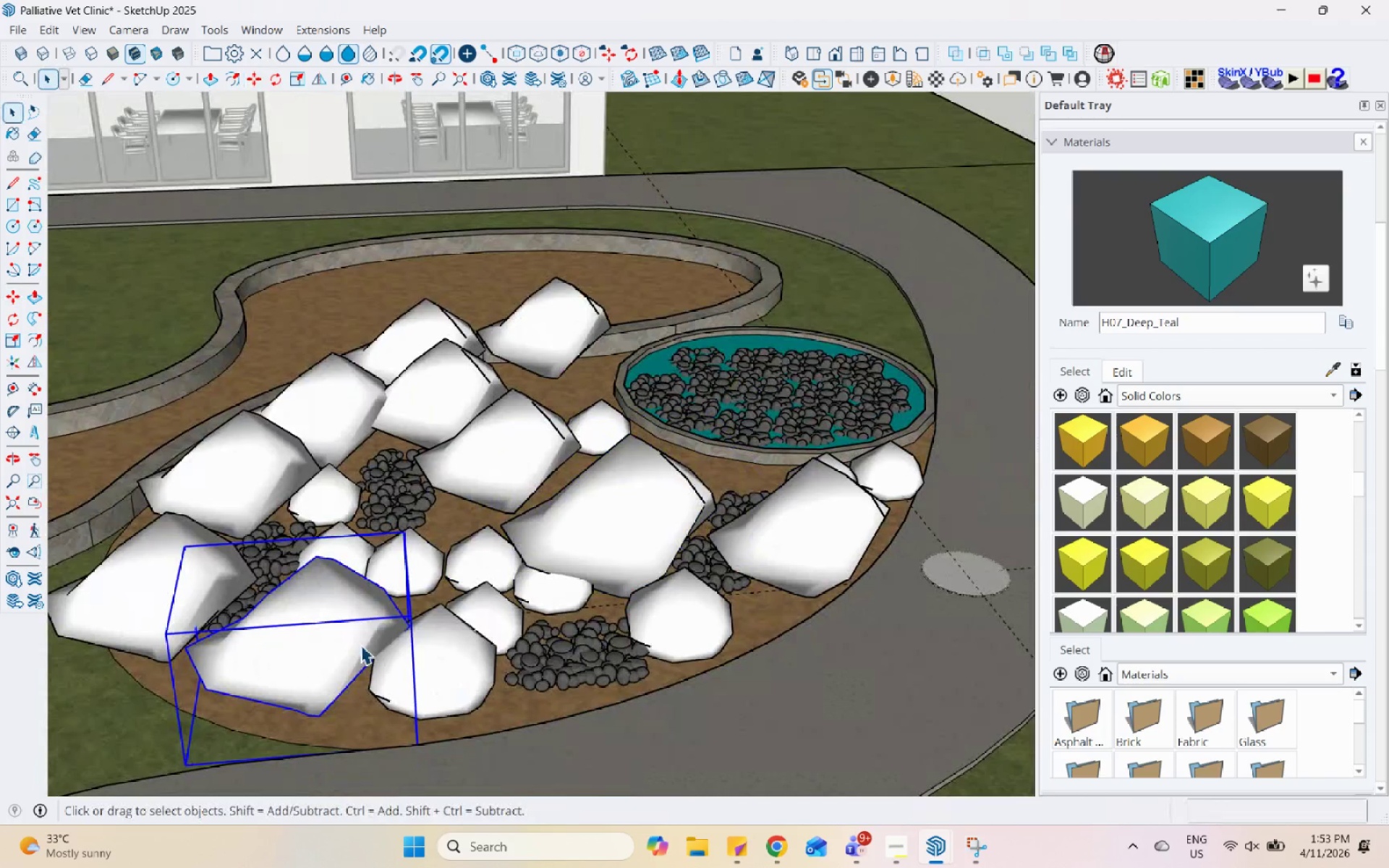 
key(S)
 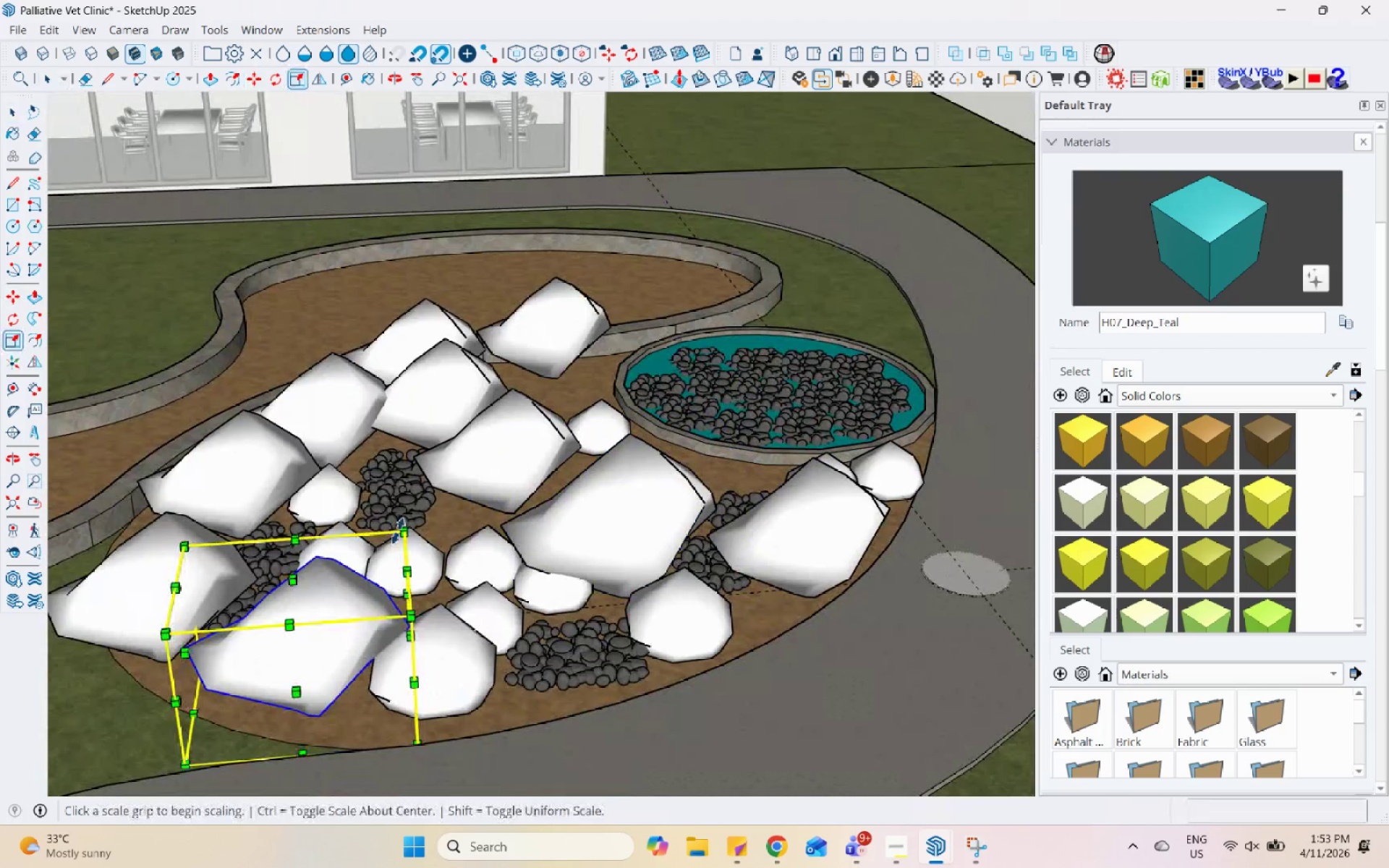 
left_click([398, 531])
 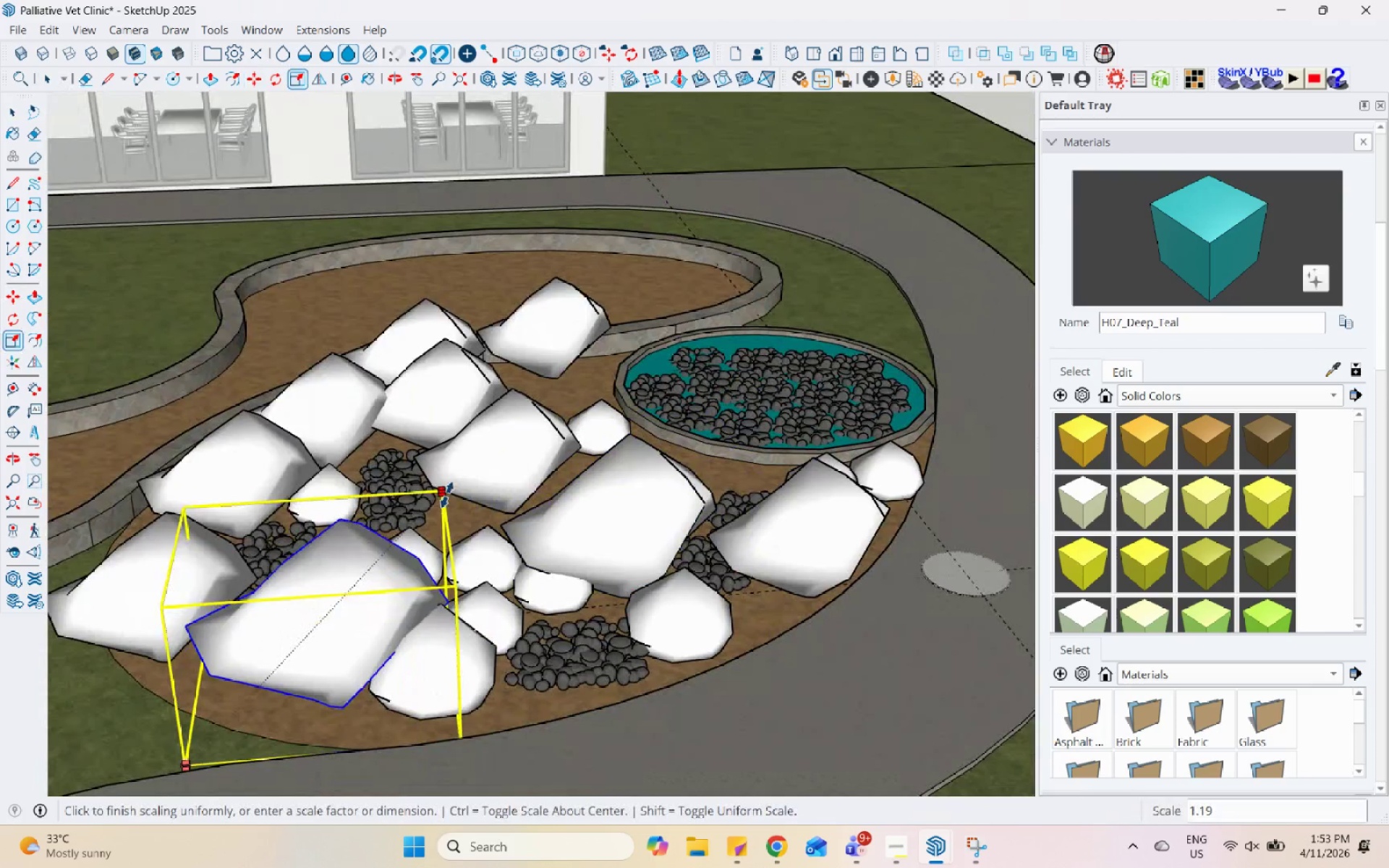 
left_click([447, 495])
 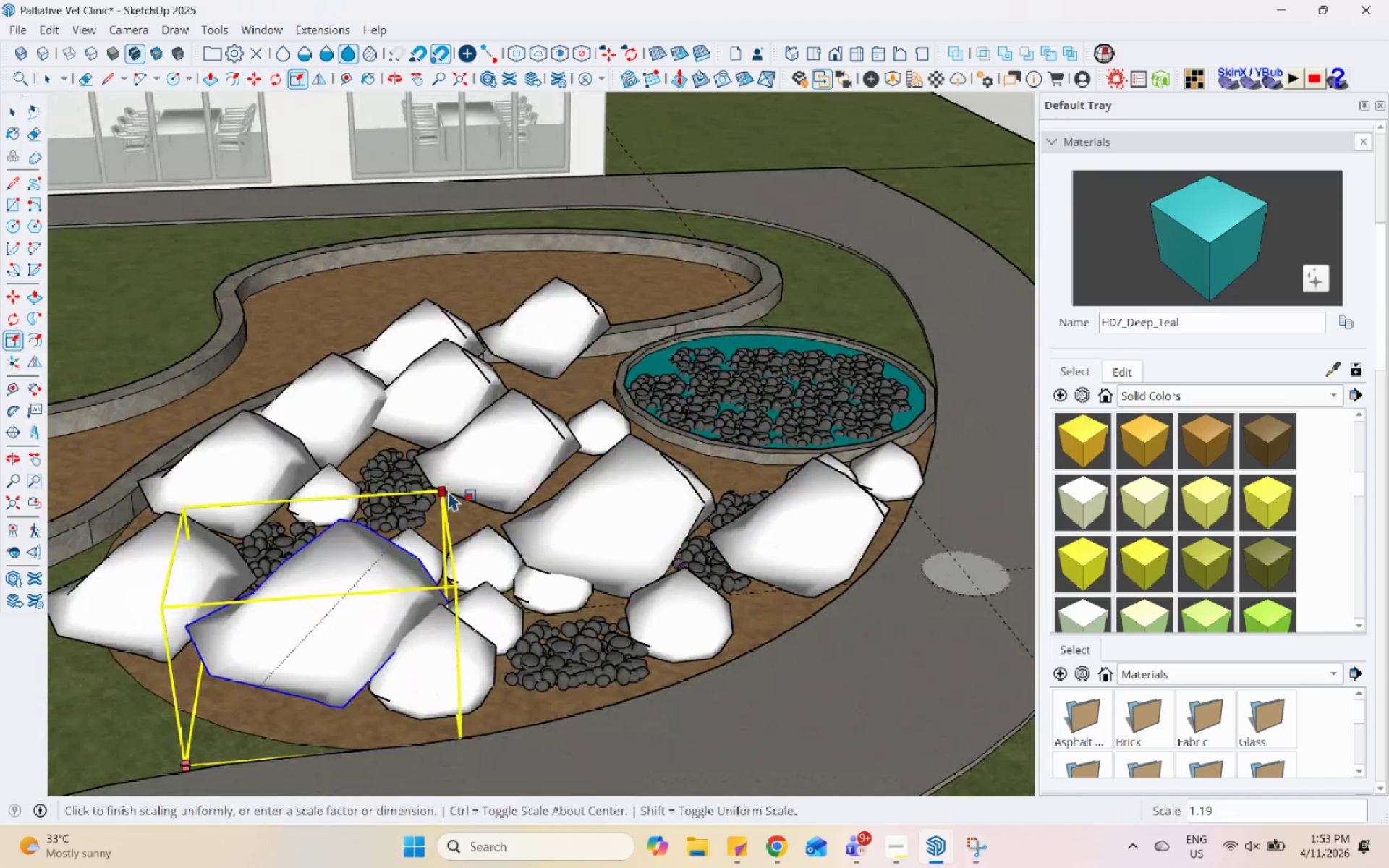 
key(Space)
 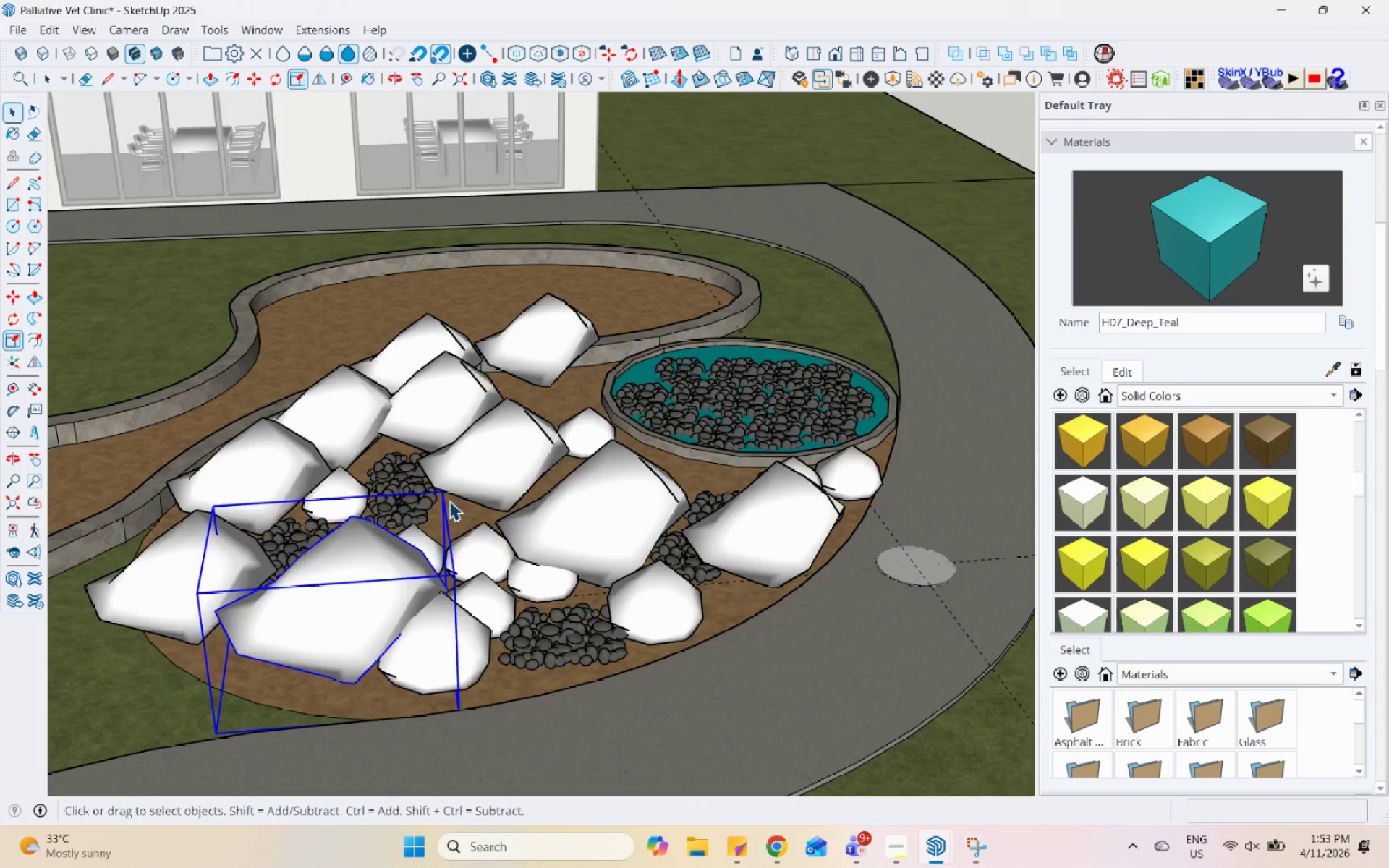 
scroll: coordinate [645, 446], scroll_direction: down, amount: 1.0
 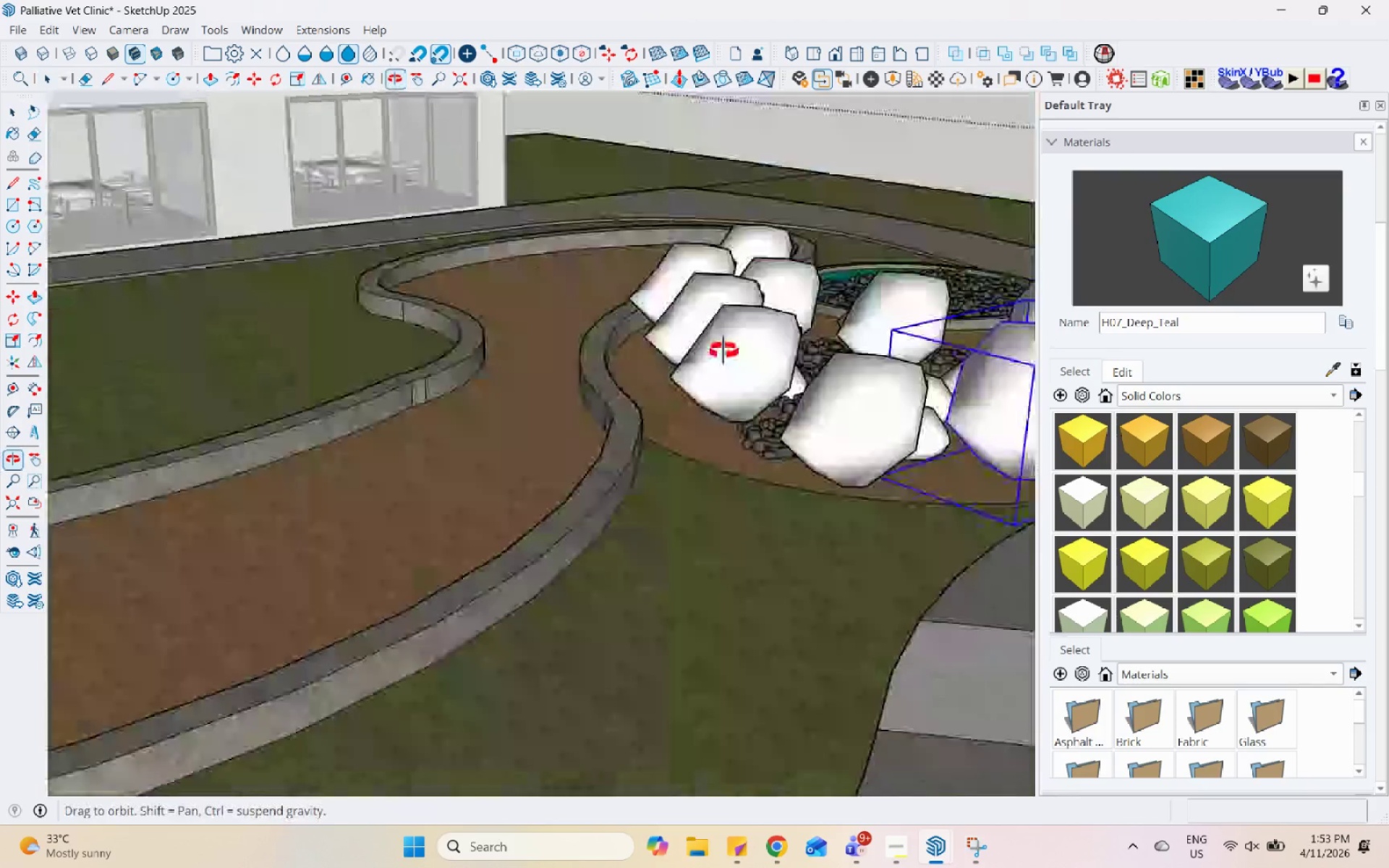 
scroll: coordinate [815, 500], scroll_direction: up, amount: 5.0
 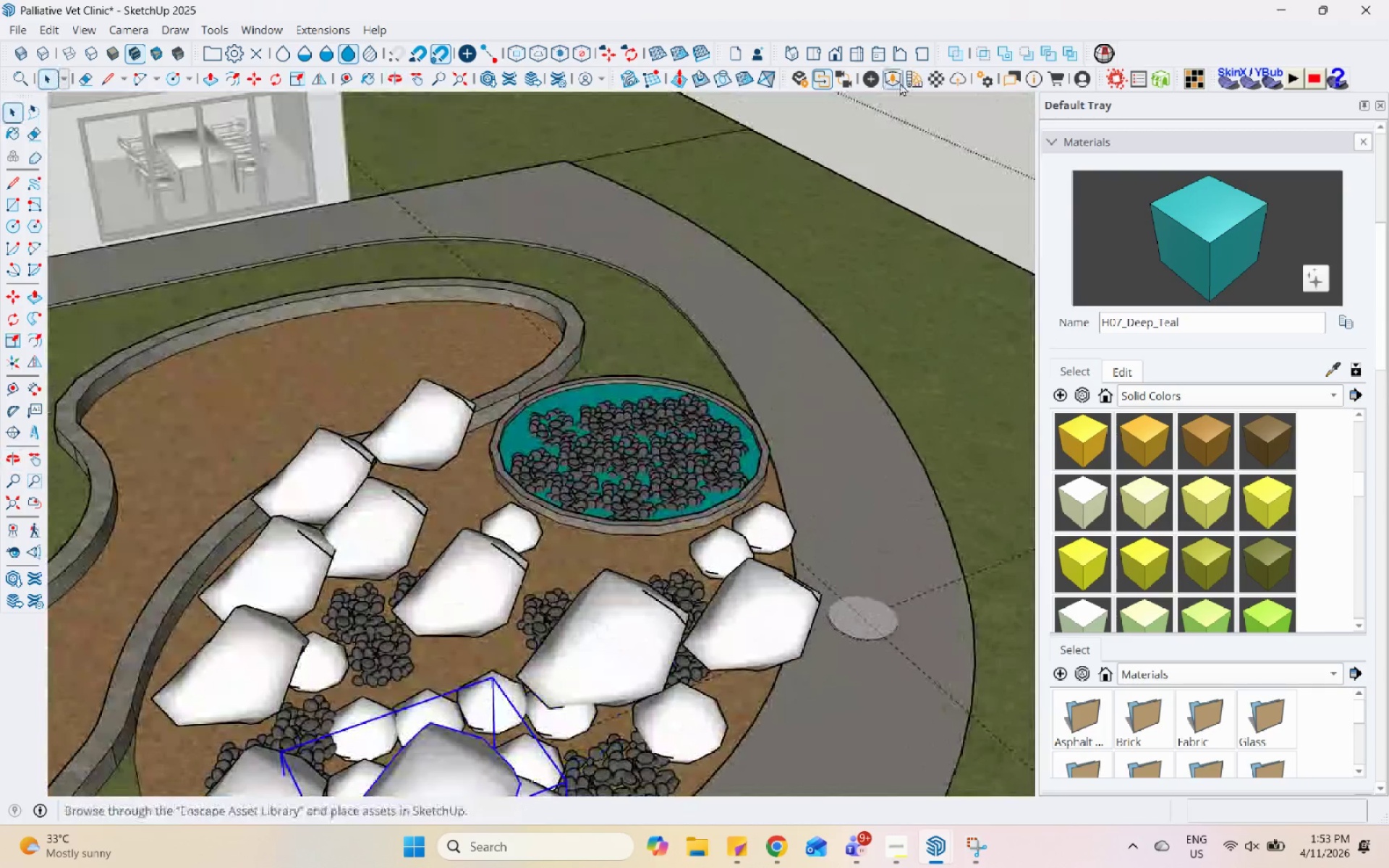 
left_click([896, 81])
 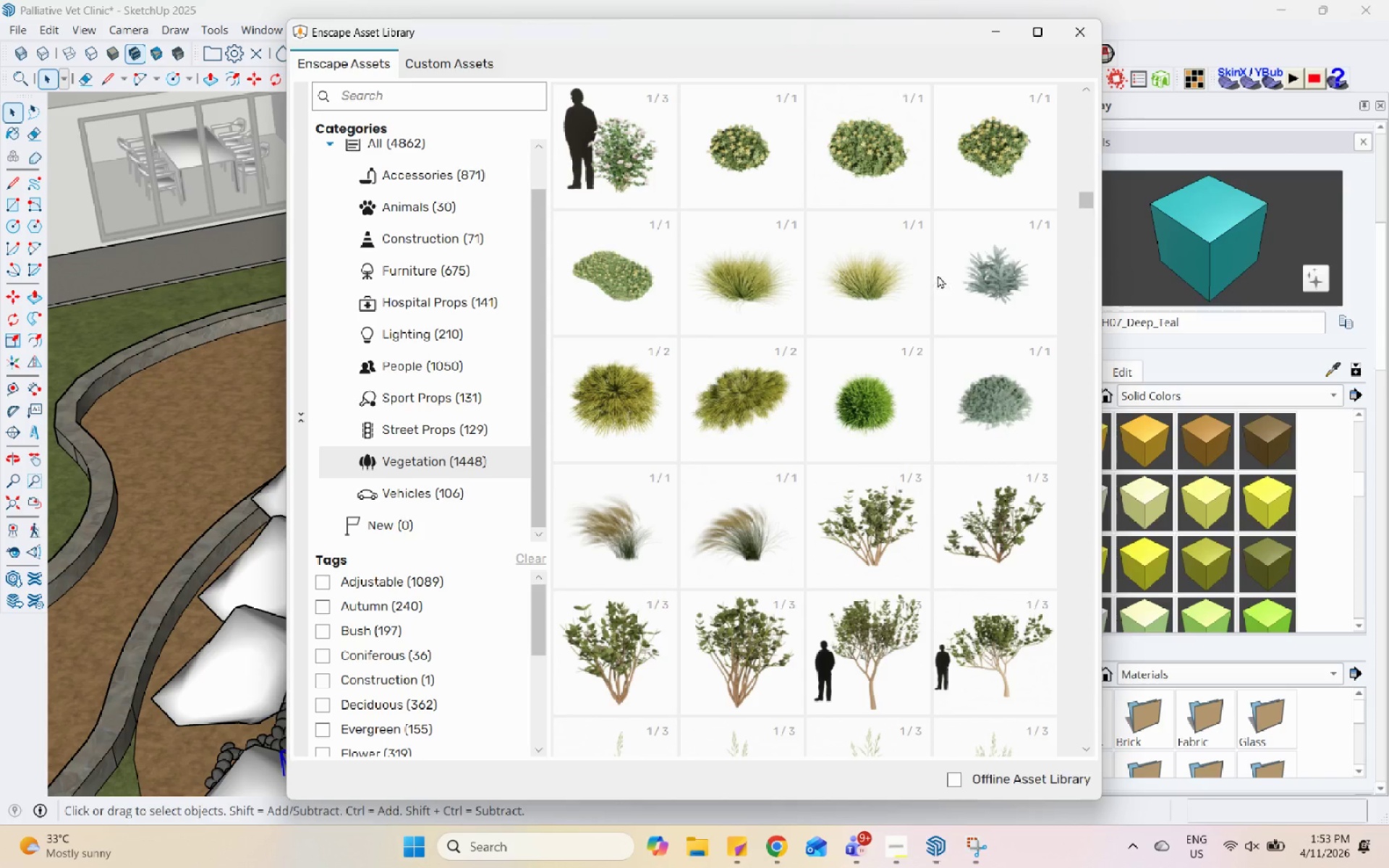 
scroll: coordinate [928, 582], scroll_direction: down, amount: 14.0
 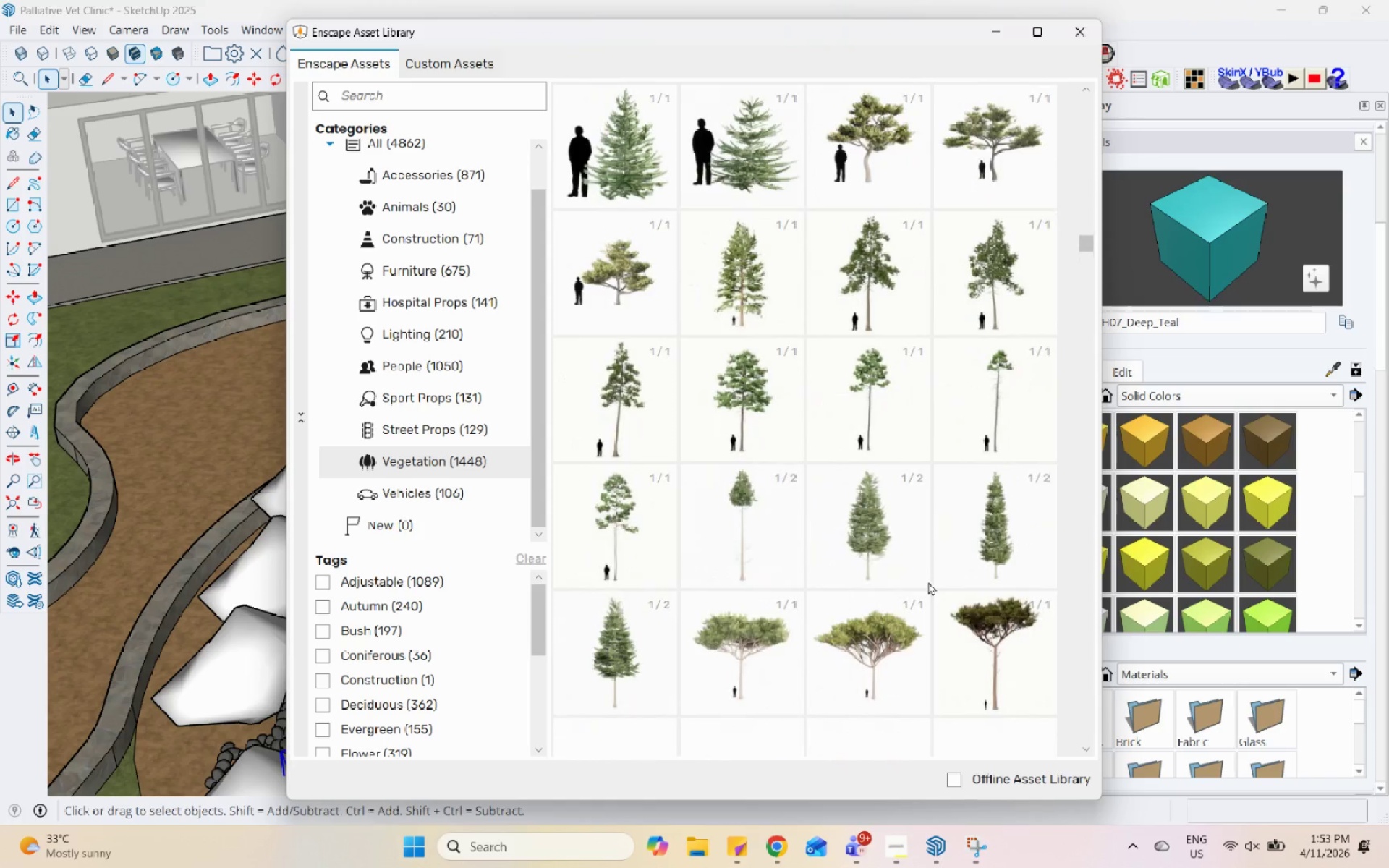 
scroll: coordinate [937, 598], scroll_direction: none, amount: 0.0
 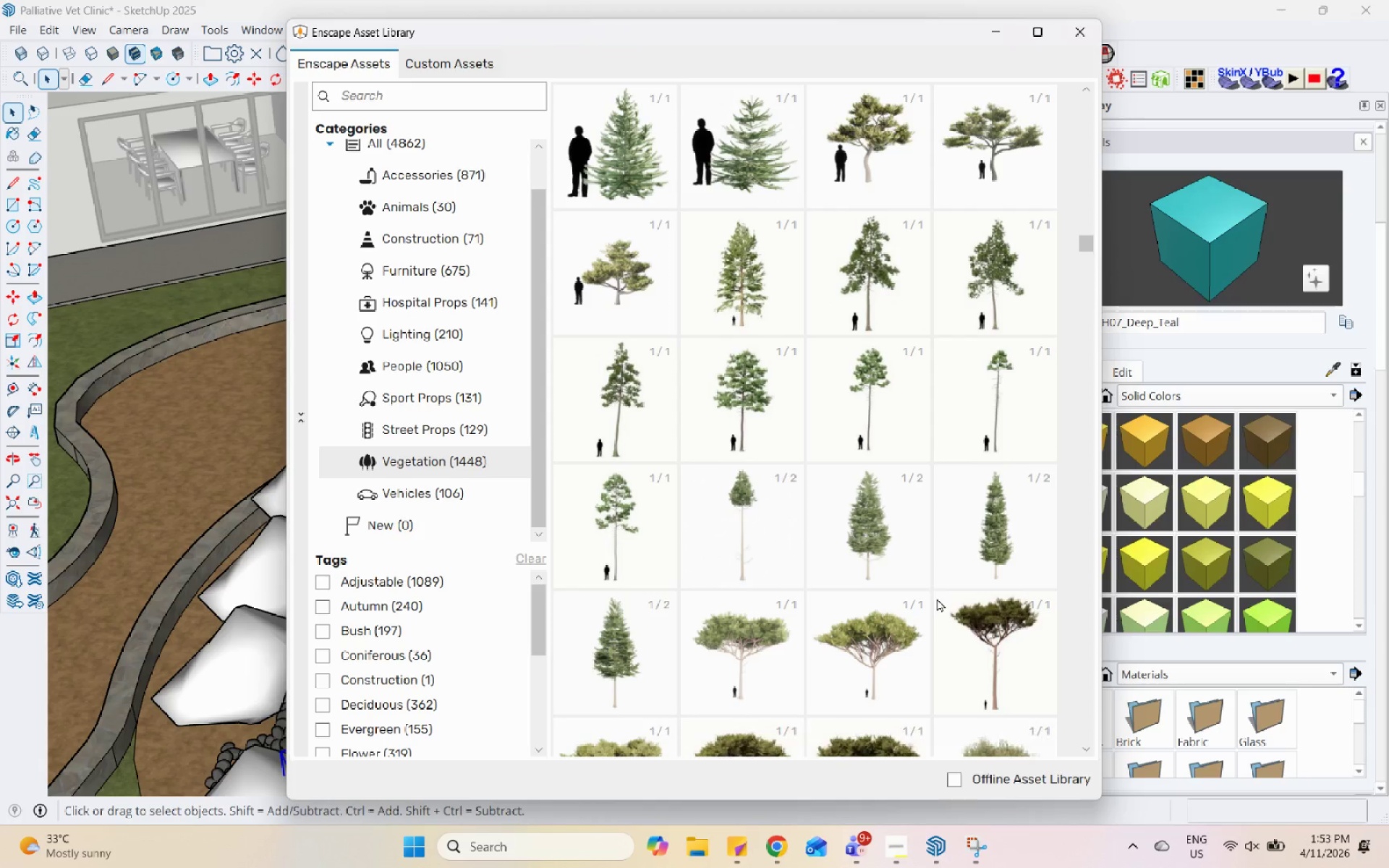 
scroll: coordinate [959, 632], scroll_direction: down, amount: 27.0
 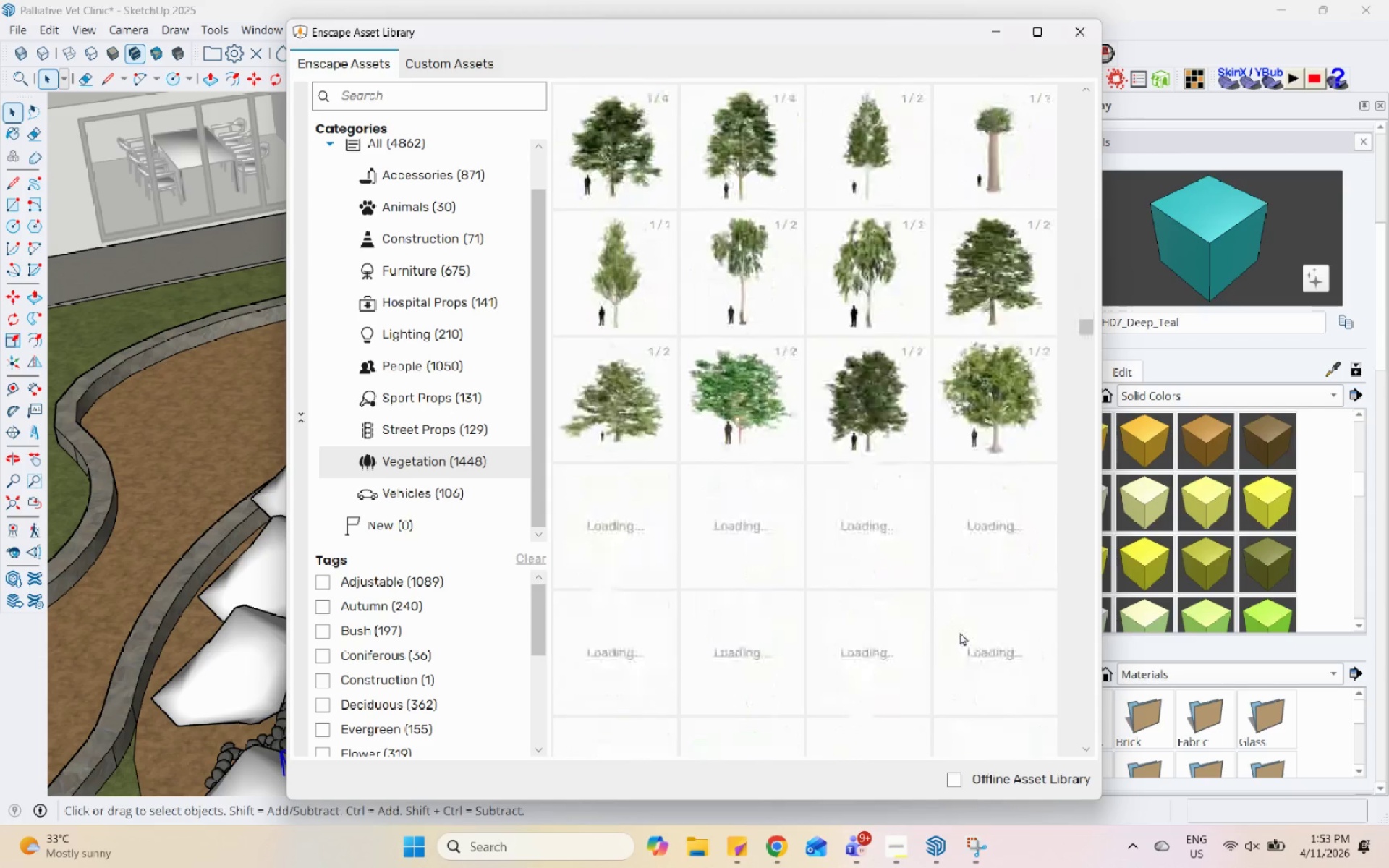 
scroll: coordinate [960, 632], scroll_direction: none, amount: 0.0
 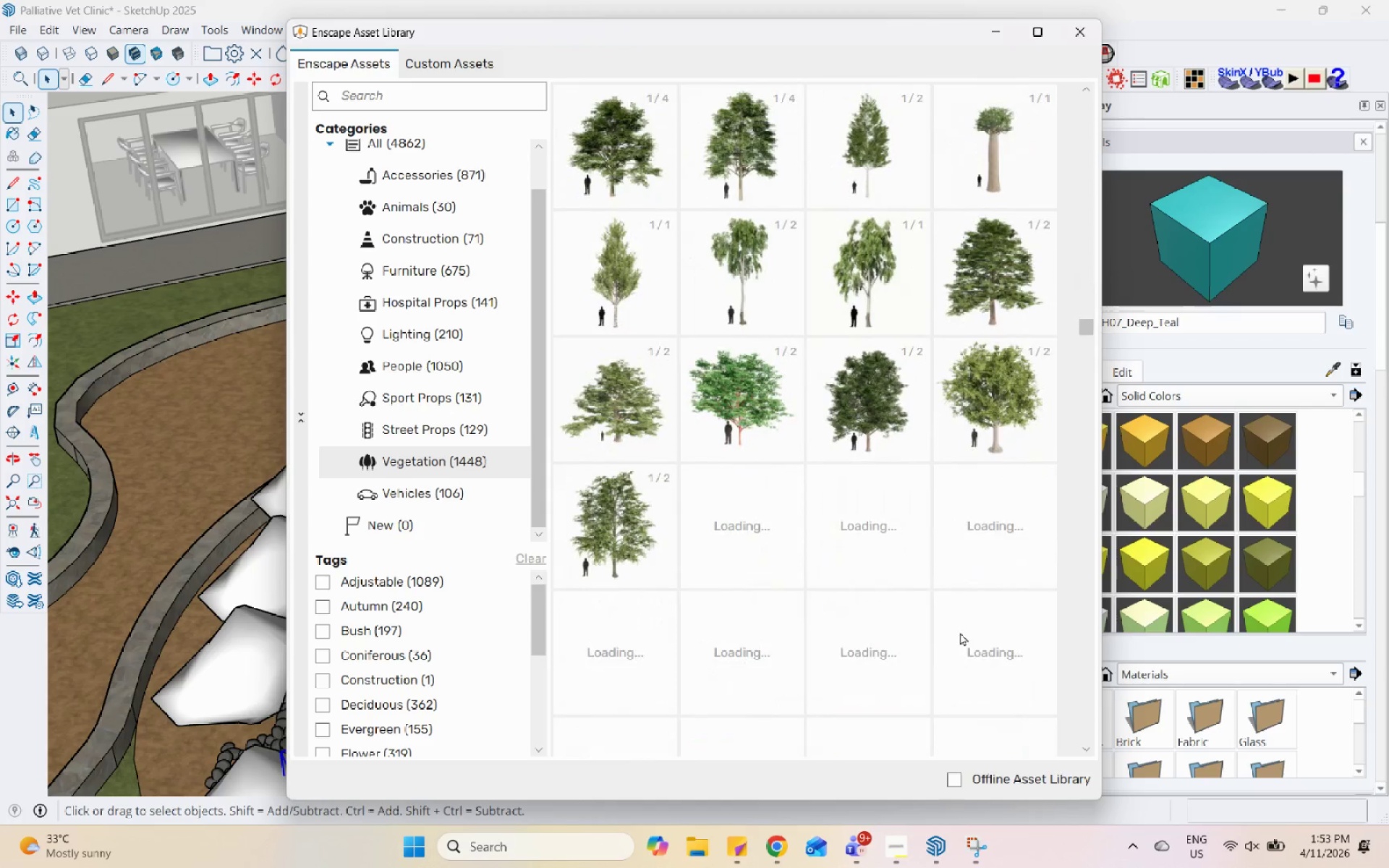 
scroll: coordinate [977, 660], scroll_direction: down, amount: 14.0
 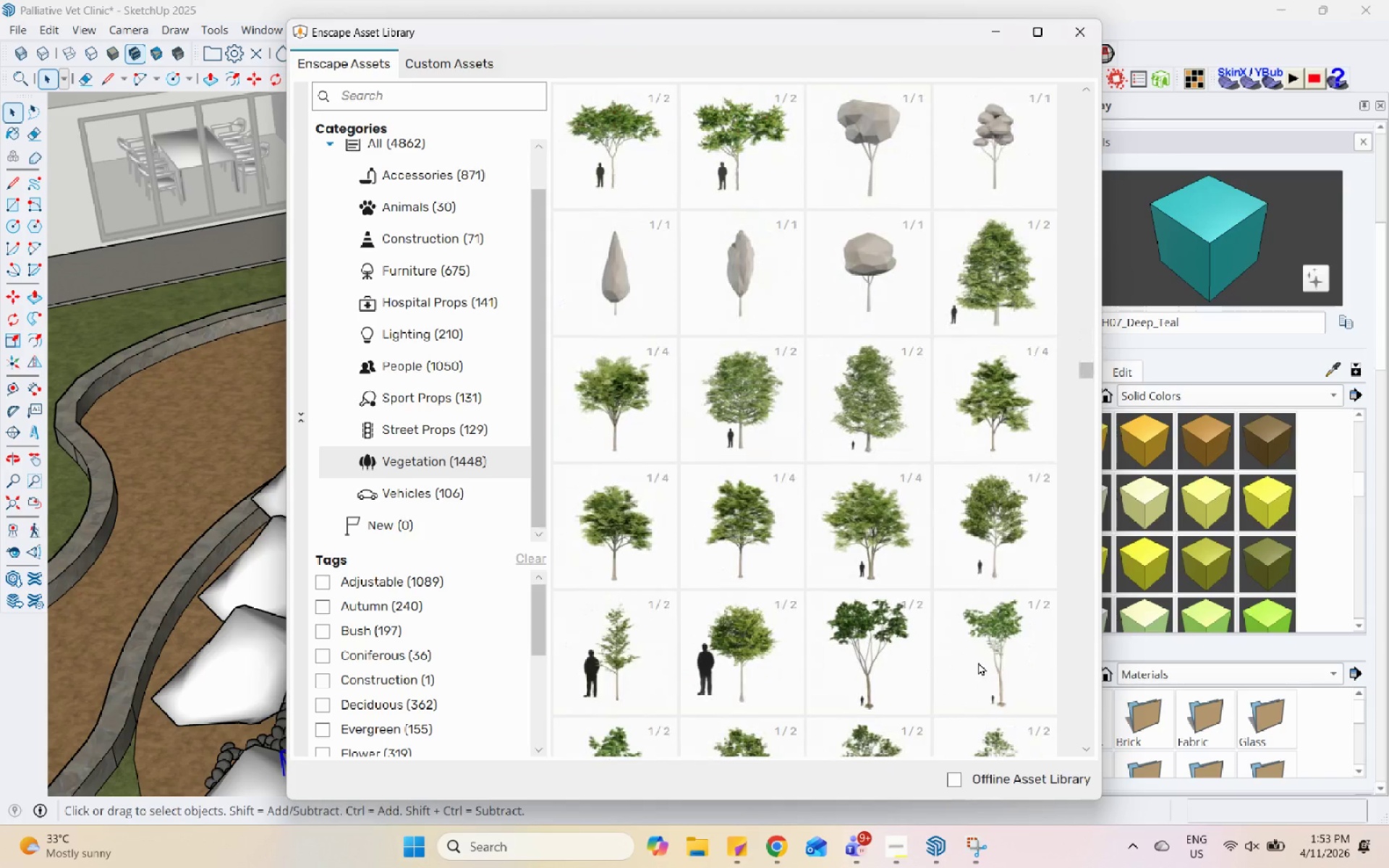 
scroll: coordinate [984, 665], scroll_direction: up, amount: 59.0
 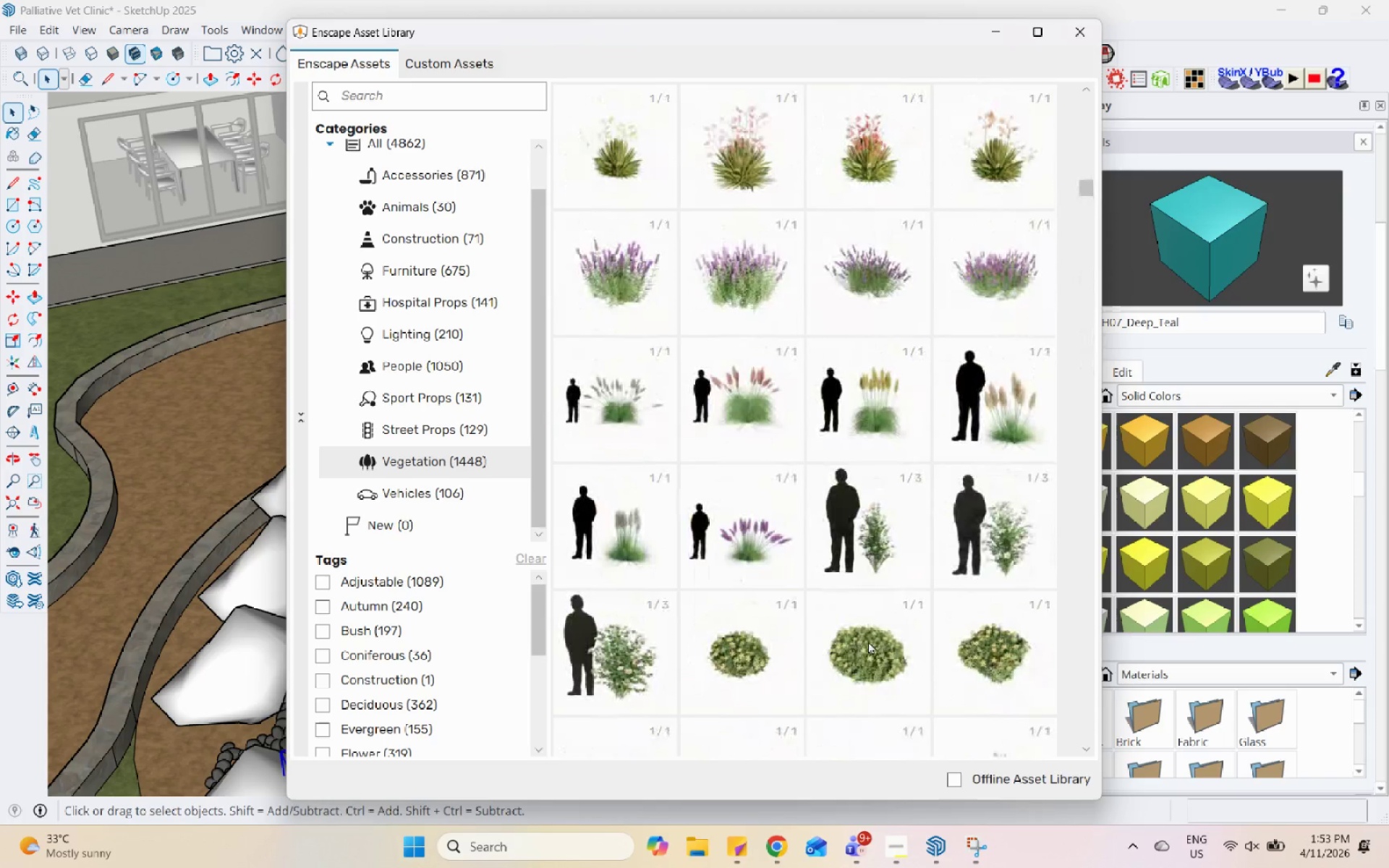 
left_click([770, 576])
 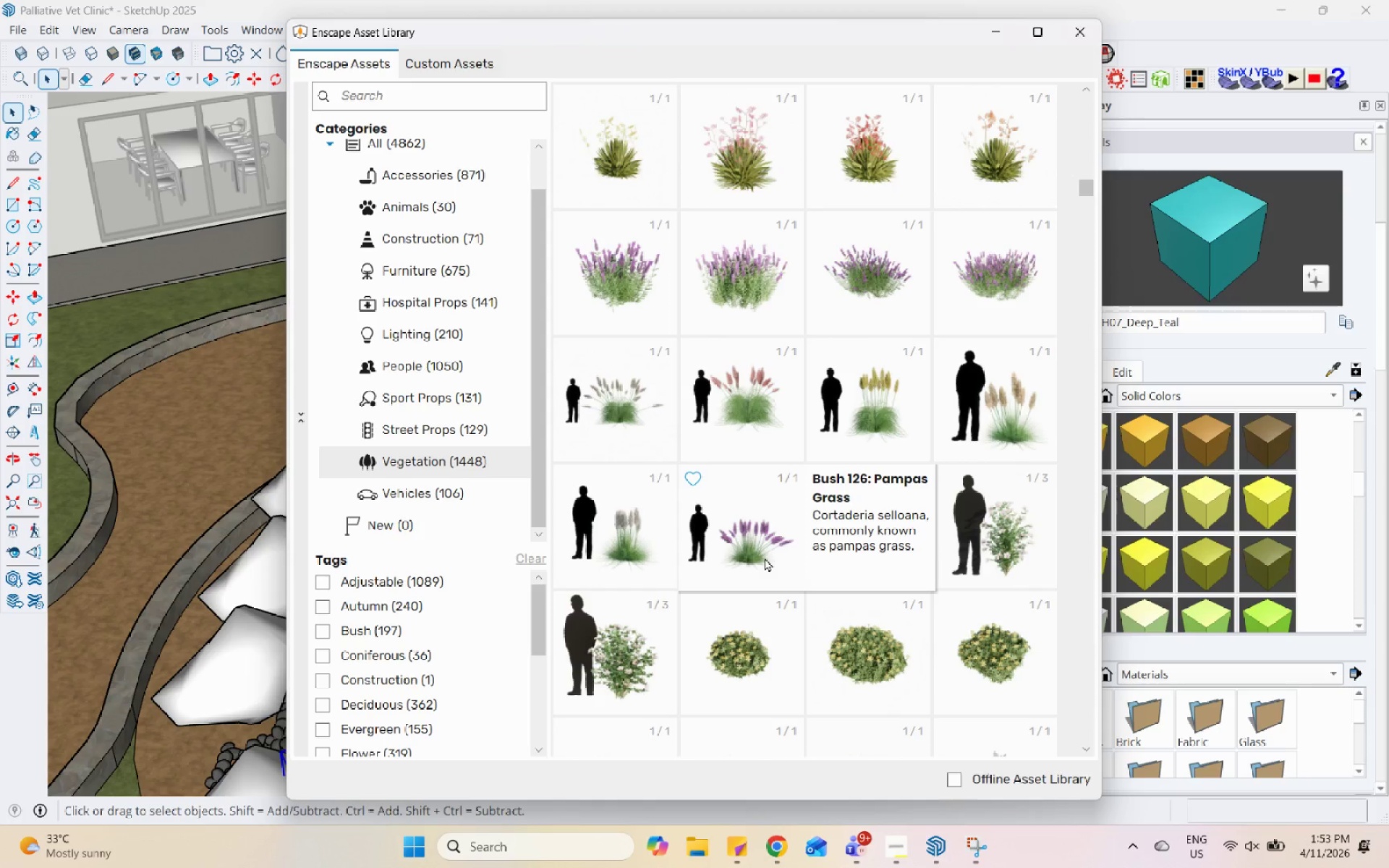 
scroll: coordinate [765, 558], scroll_direction: up, amount: 2.0
 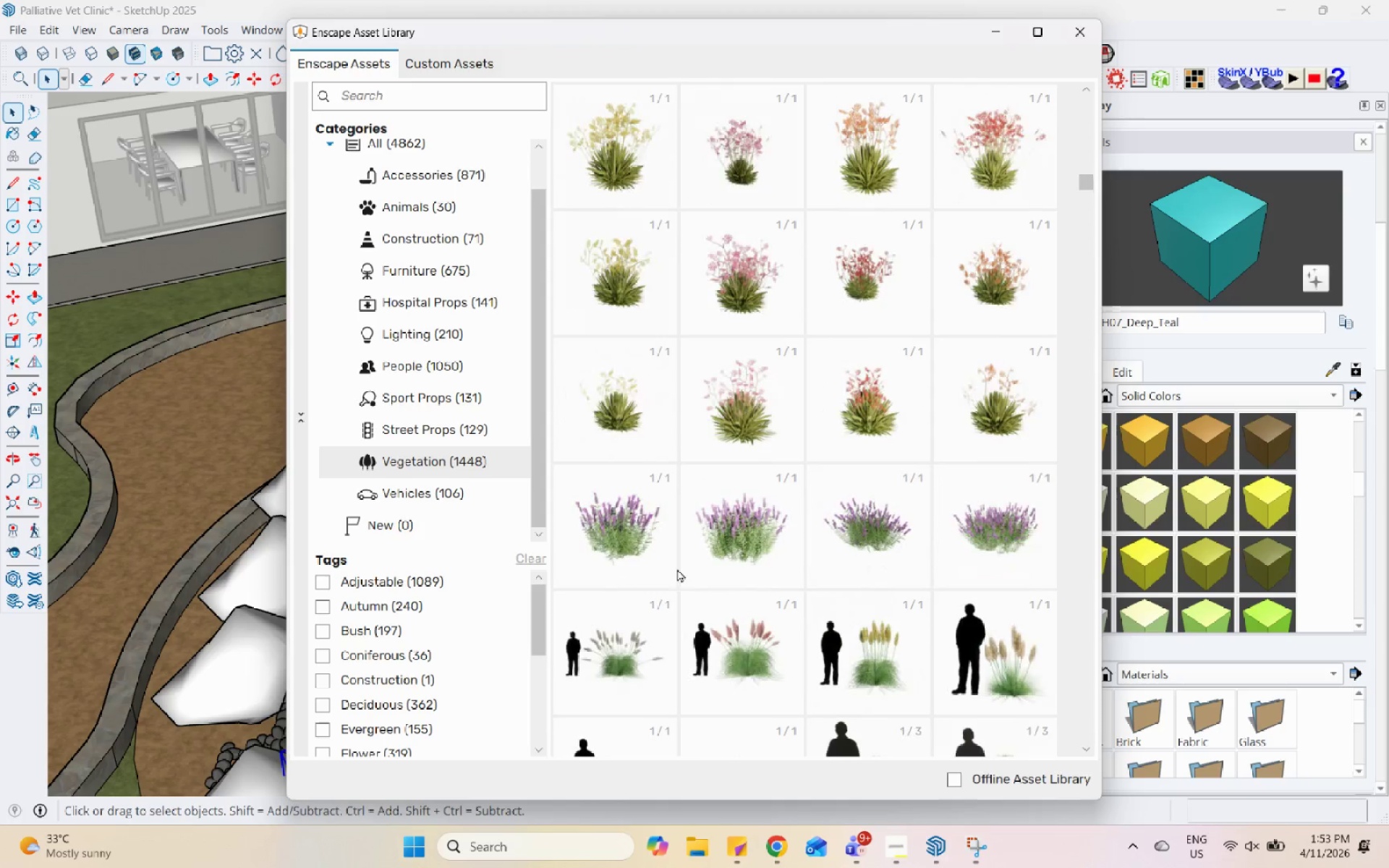 
left_click([611, 553])
 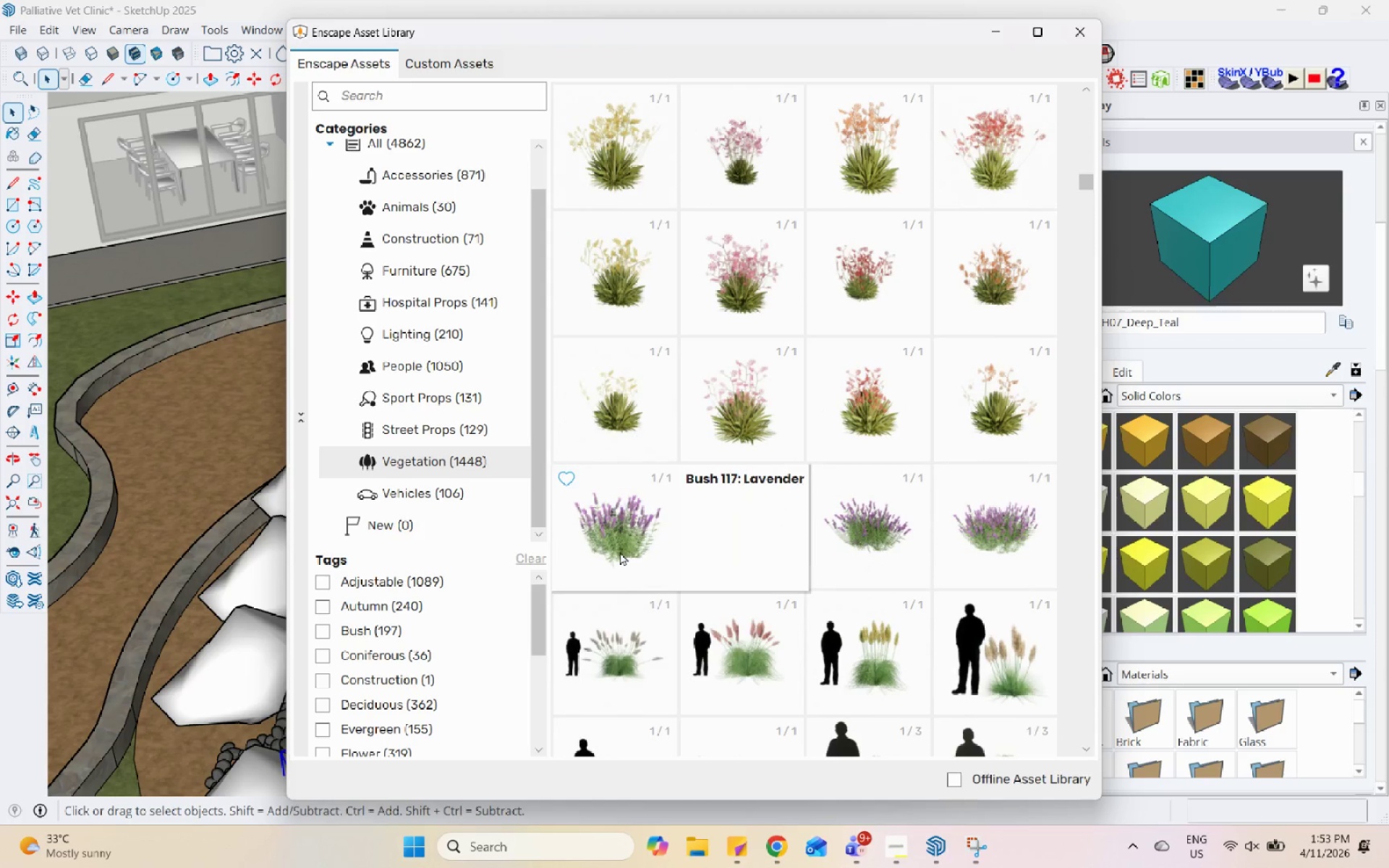 
left_click([621, 553])
 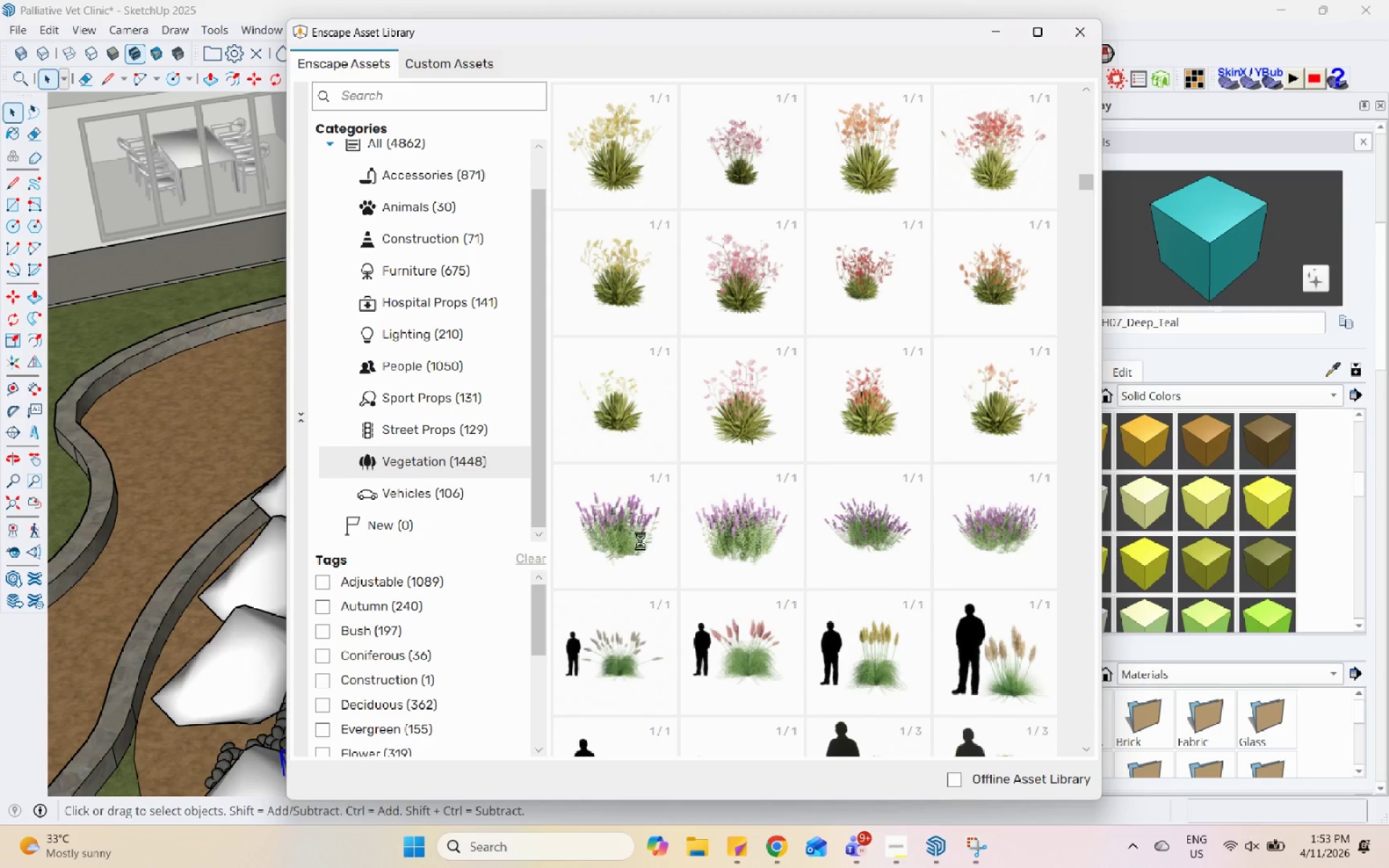 
scroll: coordinate [740, 581], scroll_direction: down, amount: 3.0
 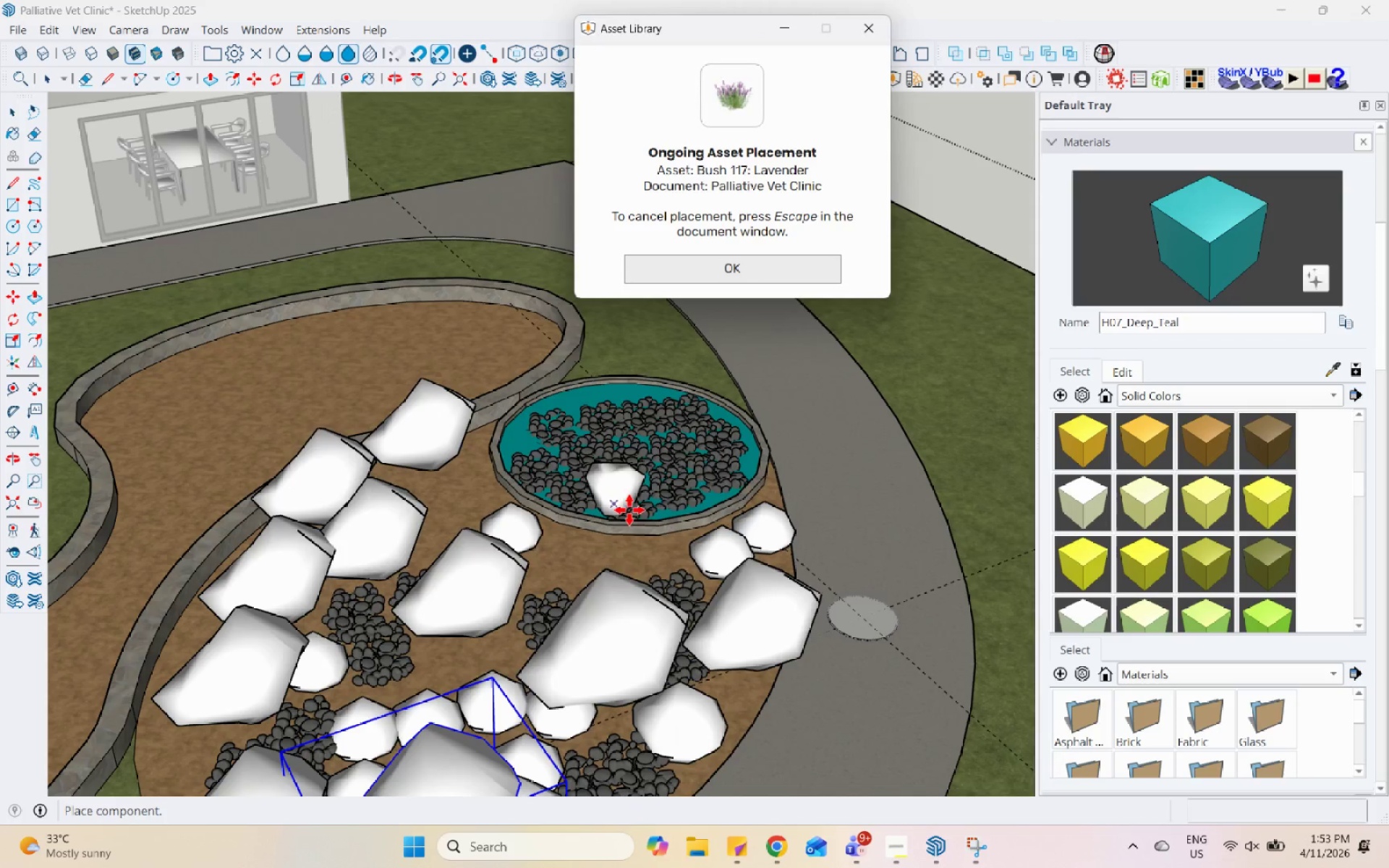 
left_click([776, 742])
 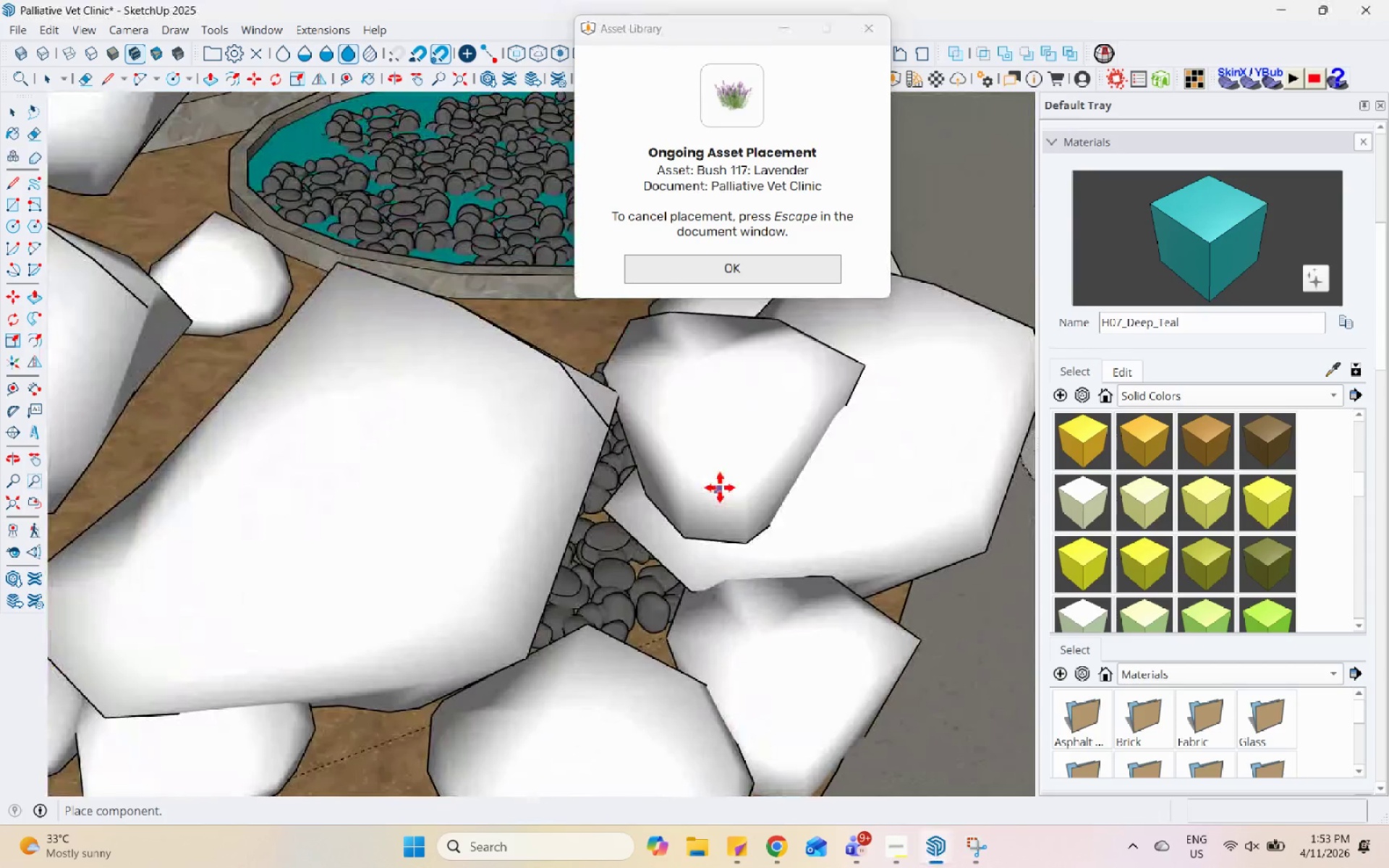 
scroll: coordinate [747, 714], scroll_direction: up, amount: 11.0
 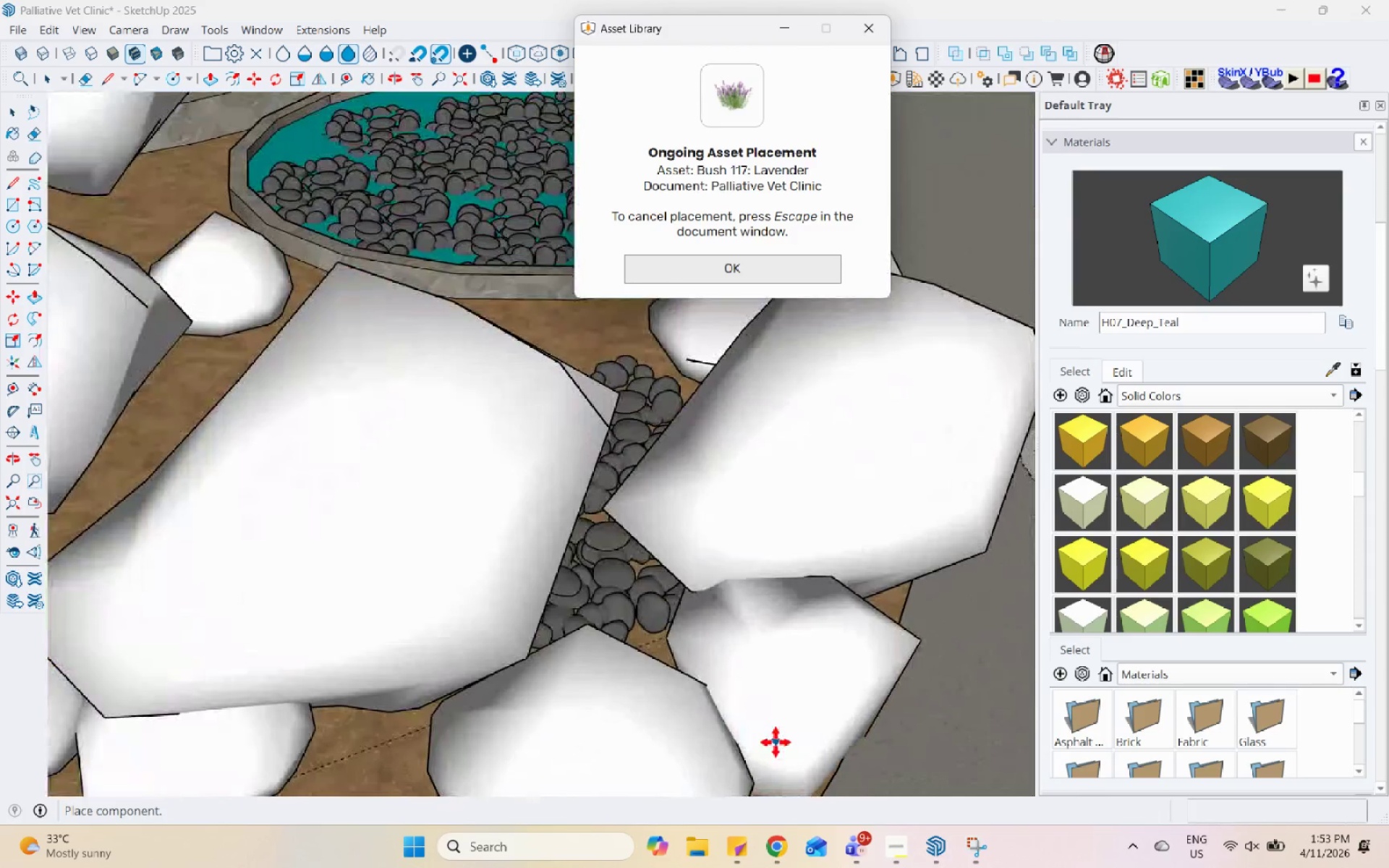 
scroll: coordinate [720, 493], scroll_direction: down, amount: 9.0
 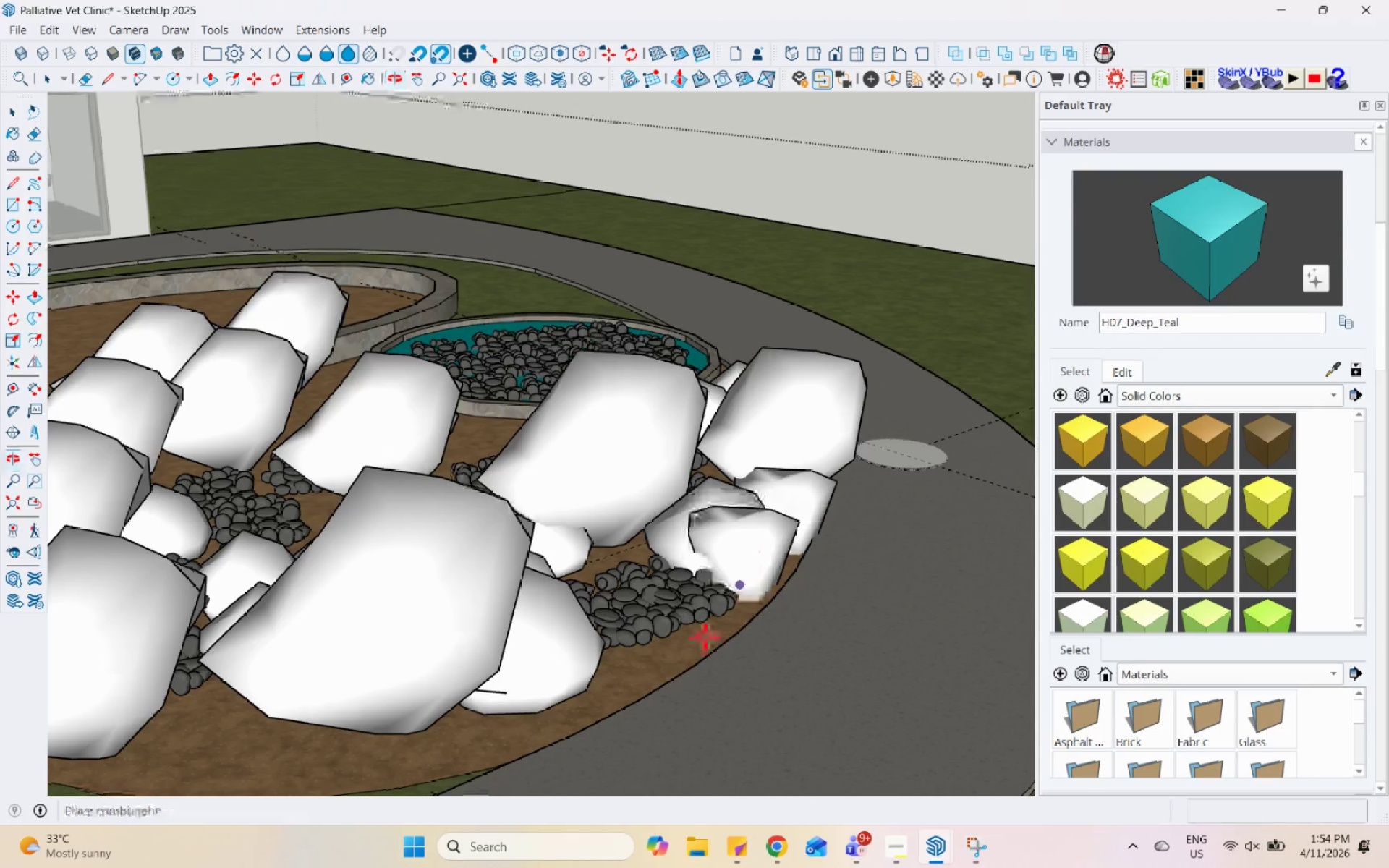 
scroll: coordinate [668, 678], scroll_direction: up, amount: 2.0
 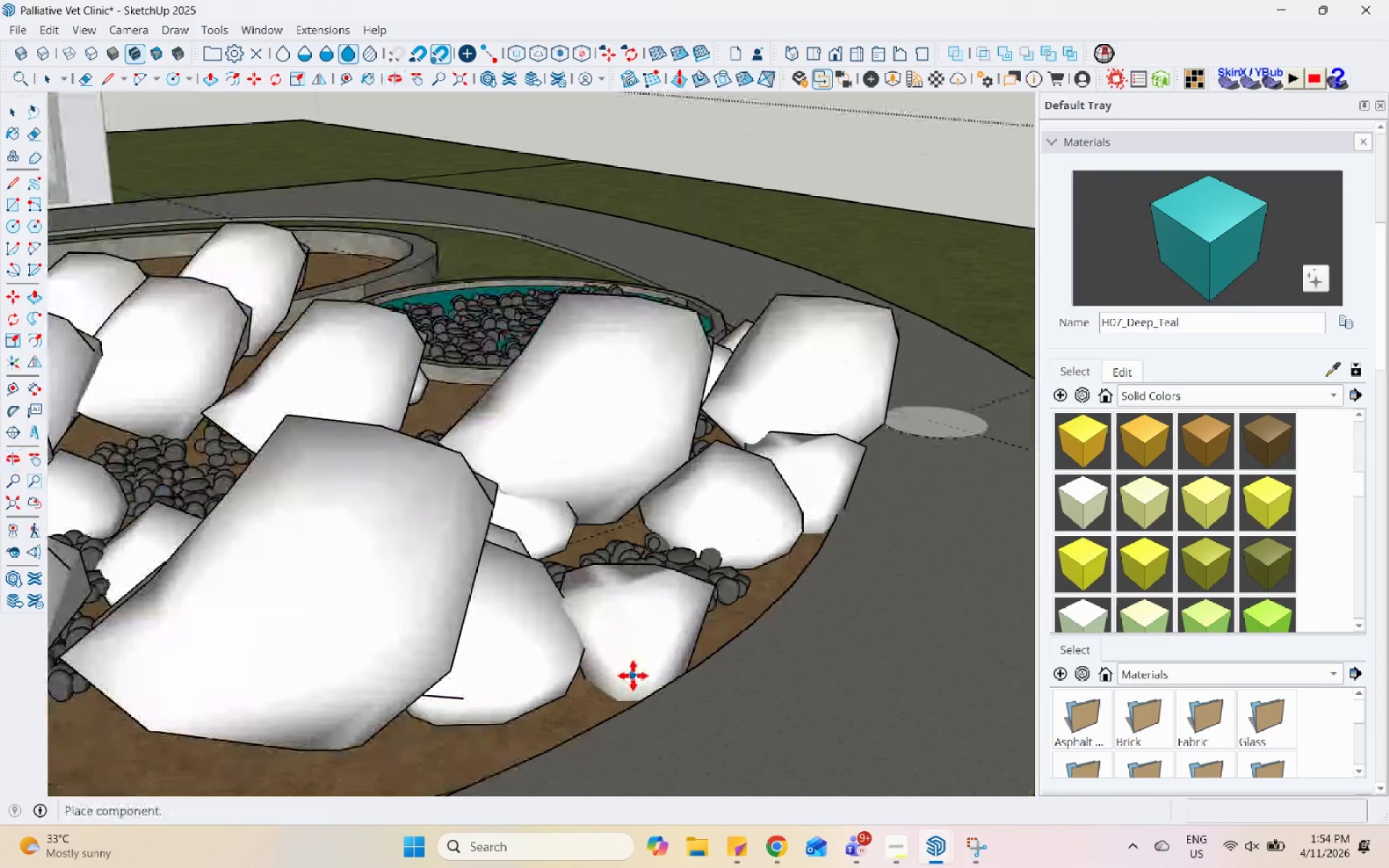 
left_click([634, 674])
 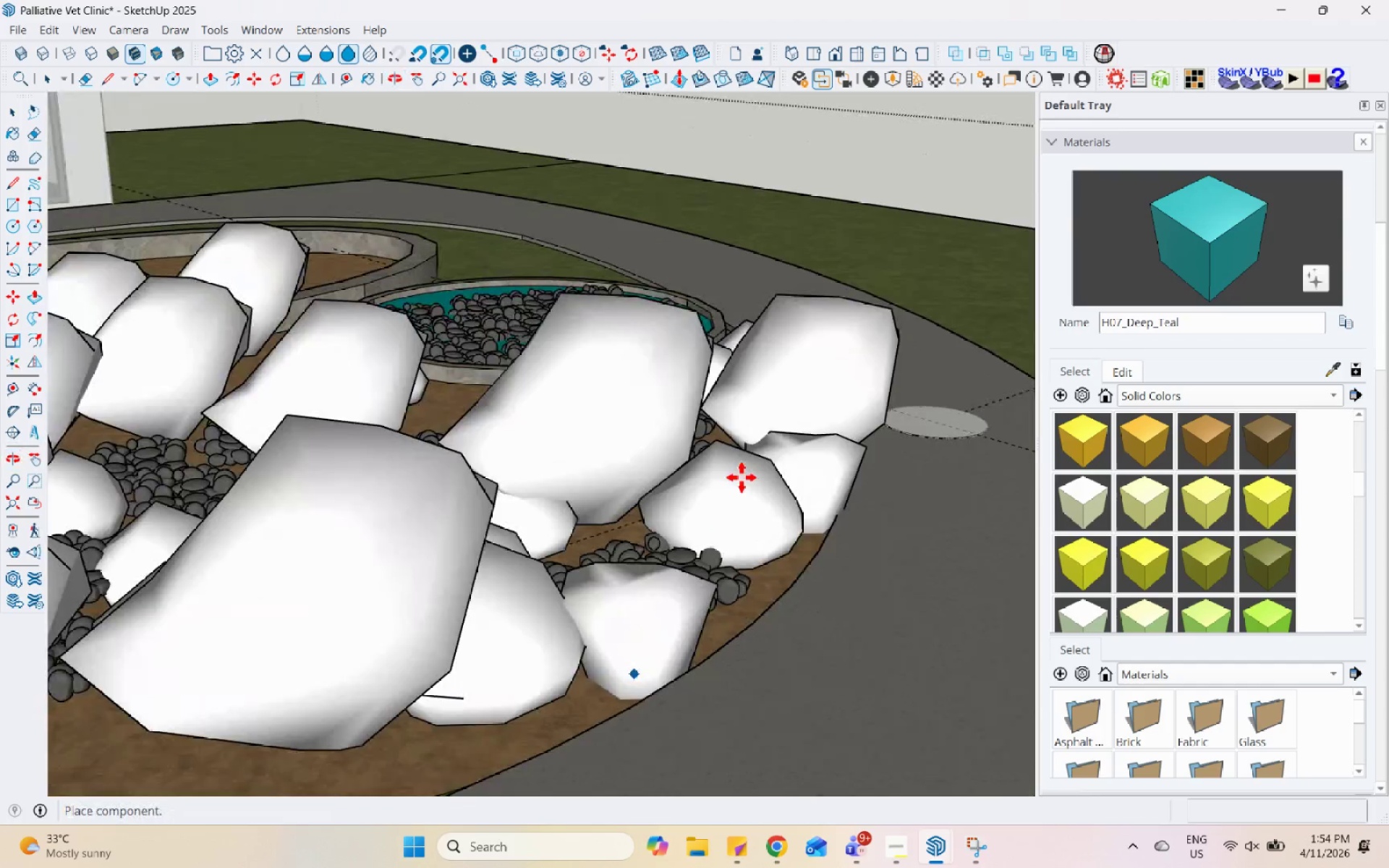 
scroll: coordinate [556, 650], scroll_direction: down, amount: 2.0
 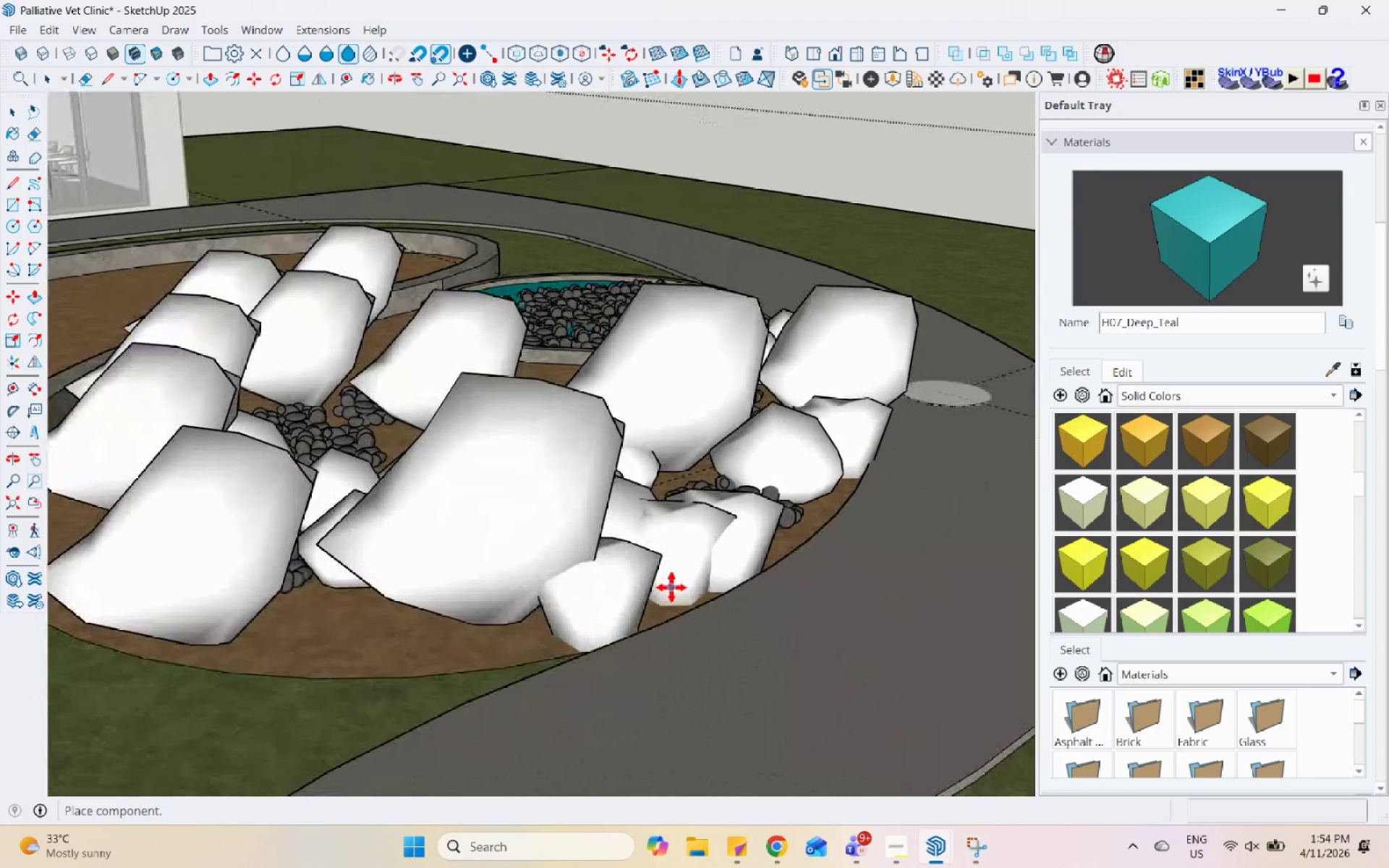 
left_click([672, 587])
 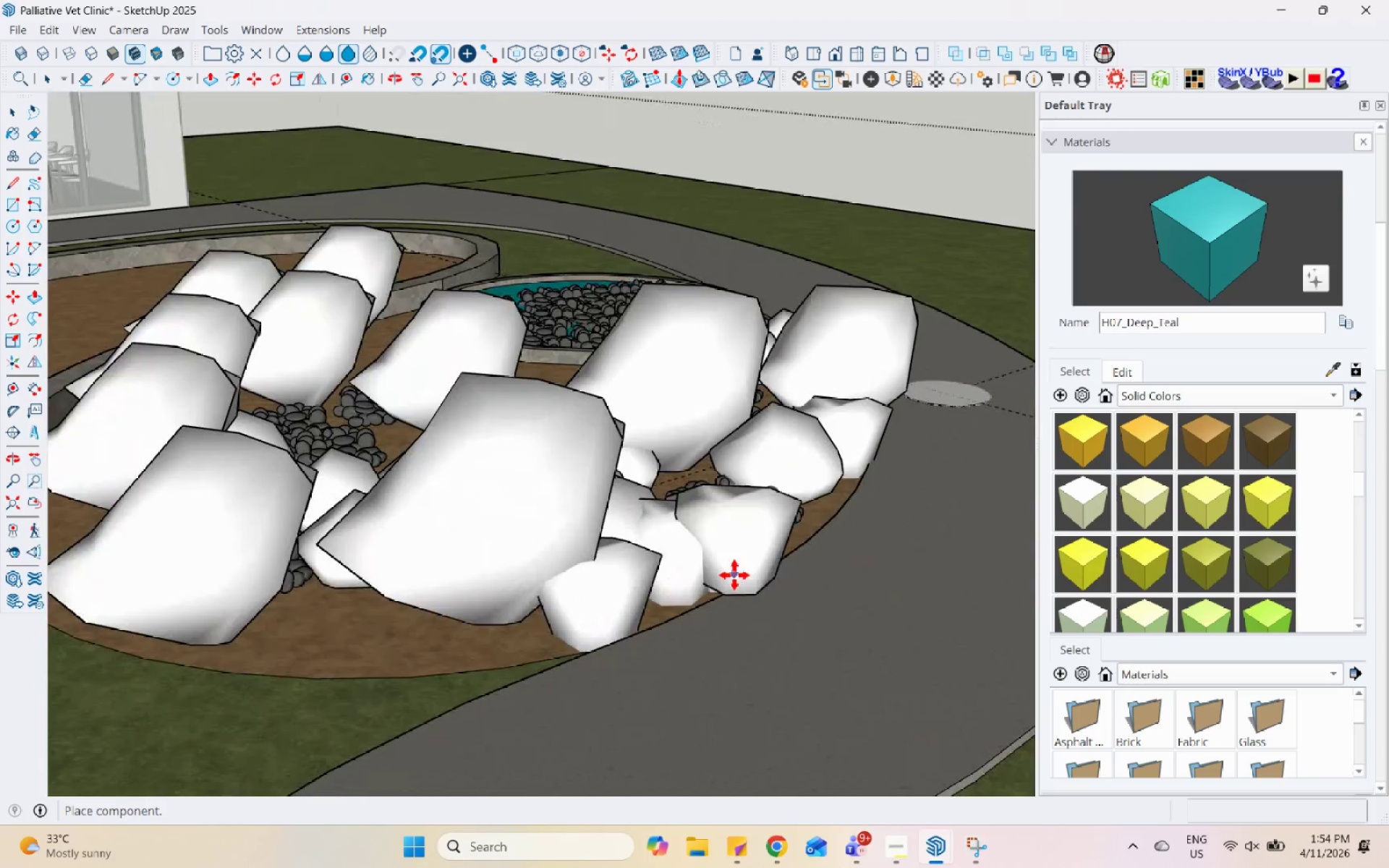 
left_click([421, 622])
 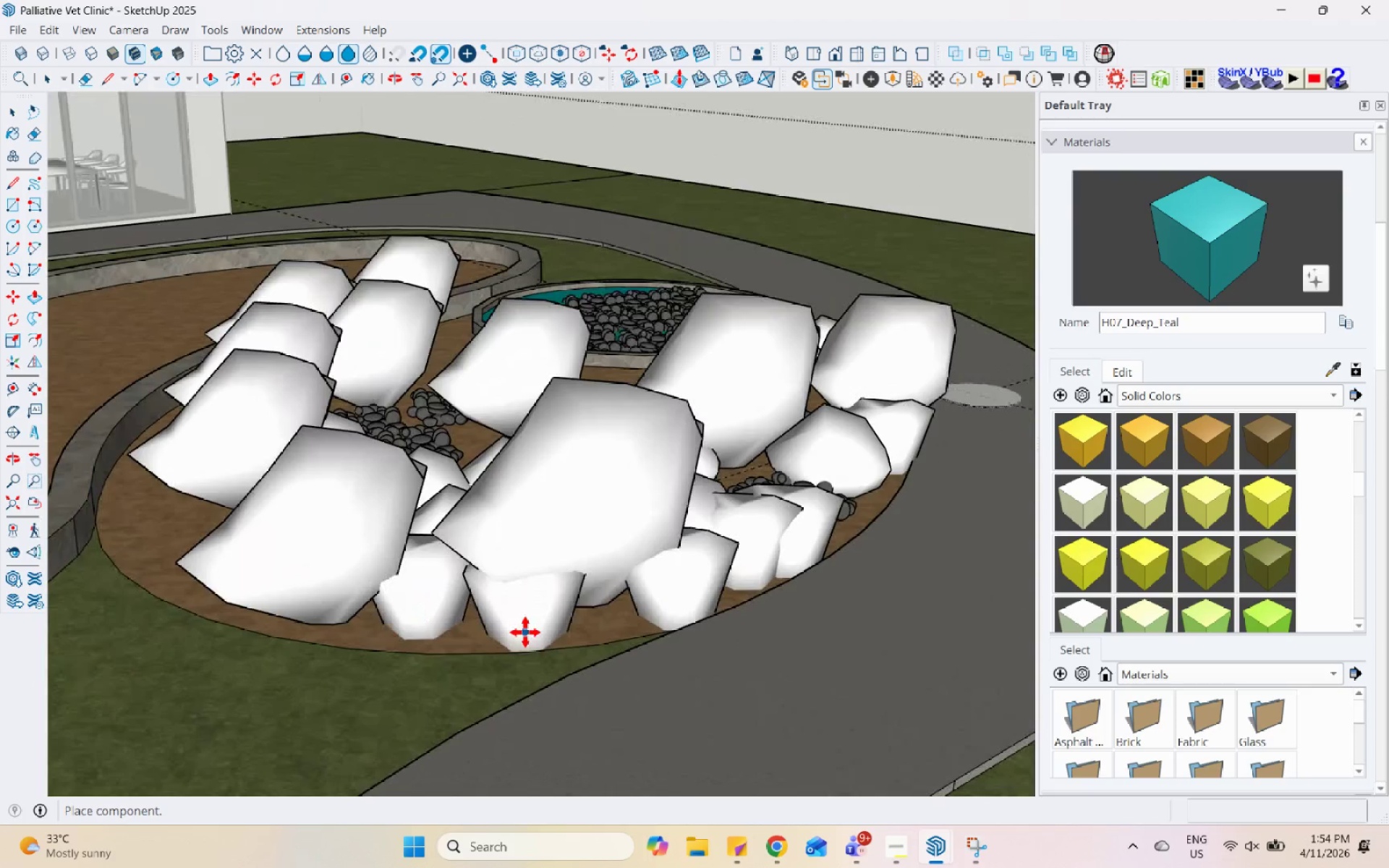 
scroll: coordinate [423, 636], scroll_direction: down, amount: 1.0
 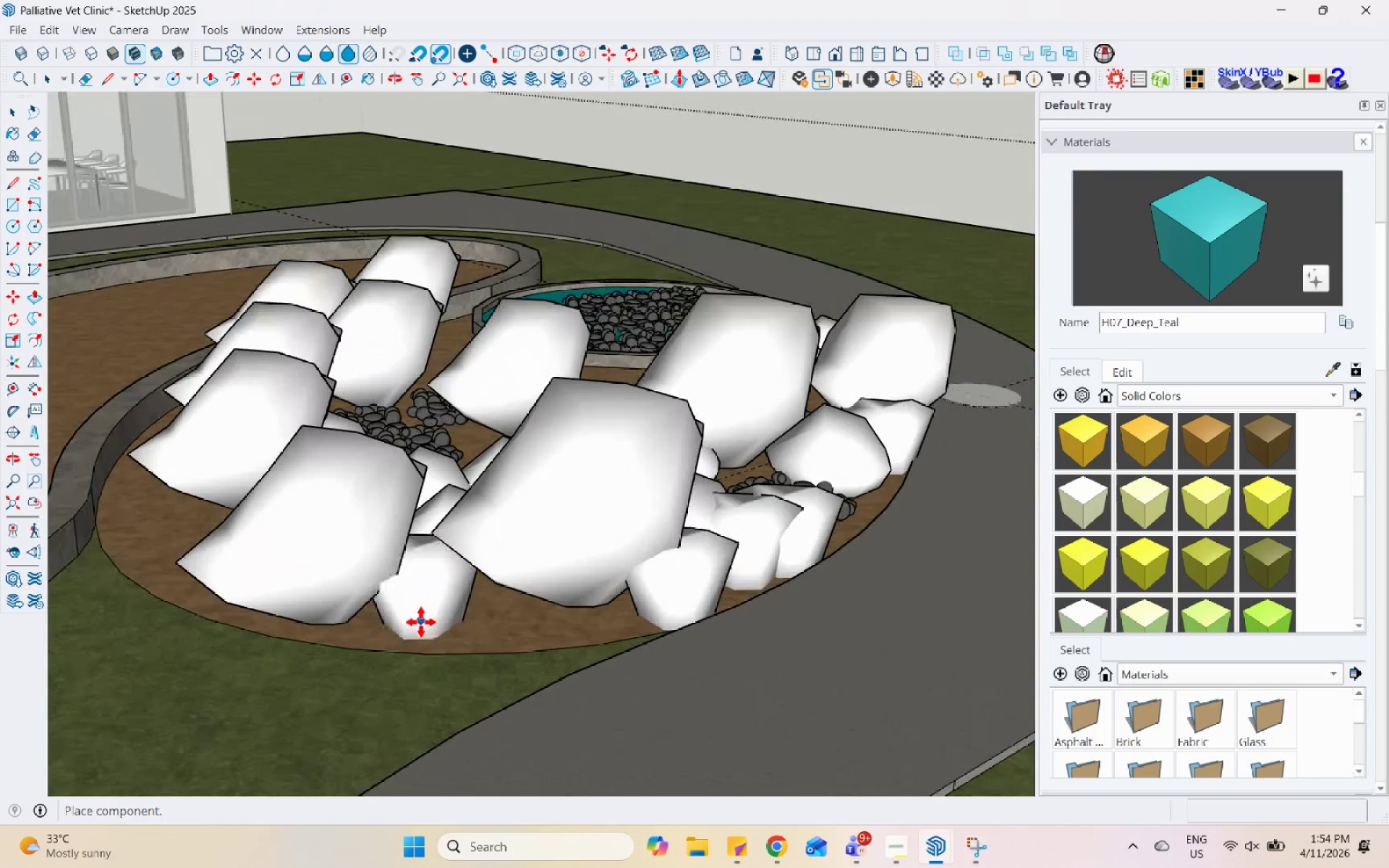 
left_click([525, 632])
 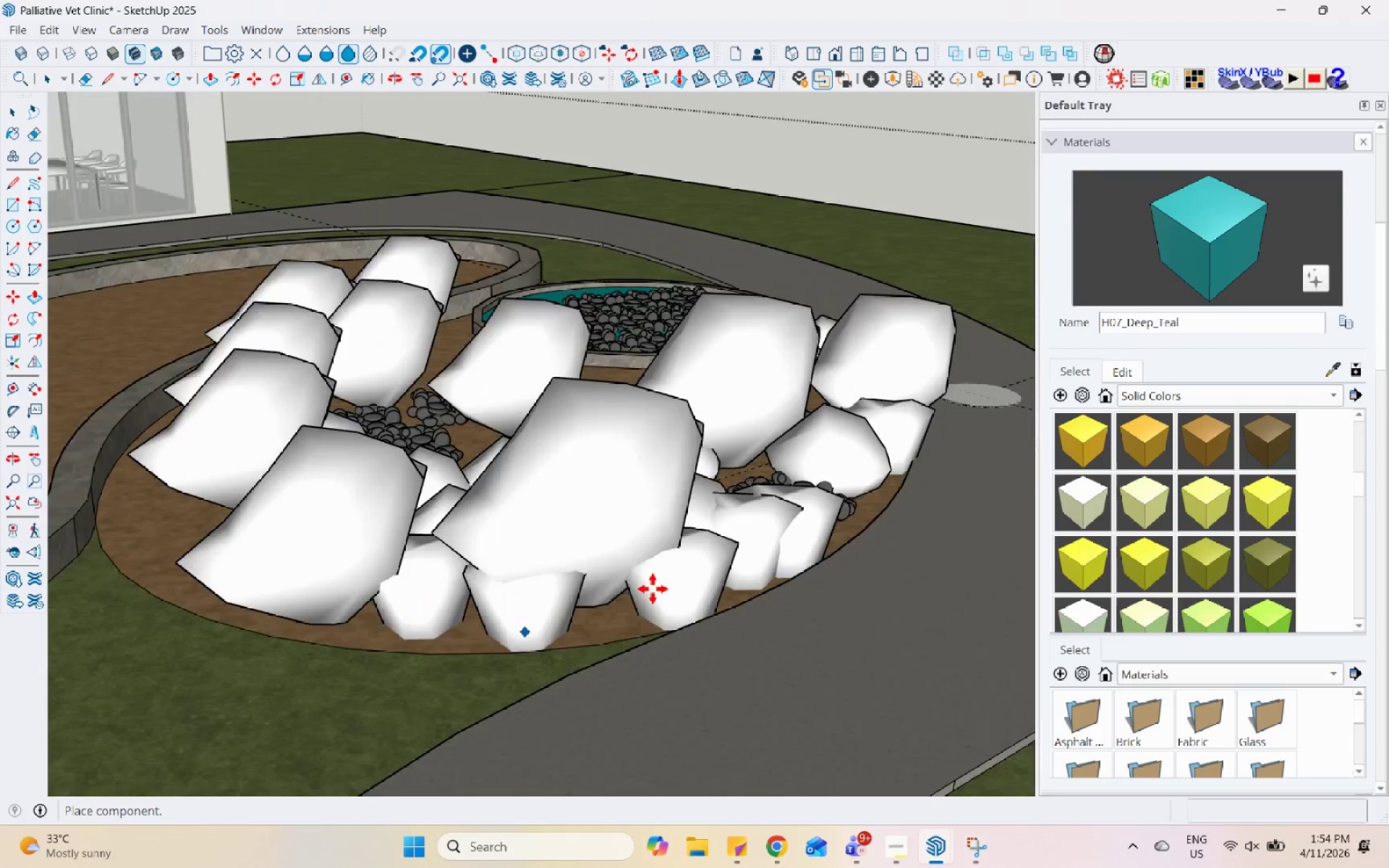 
left_click([336, 572])
 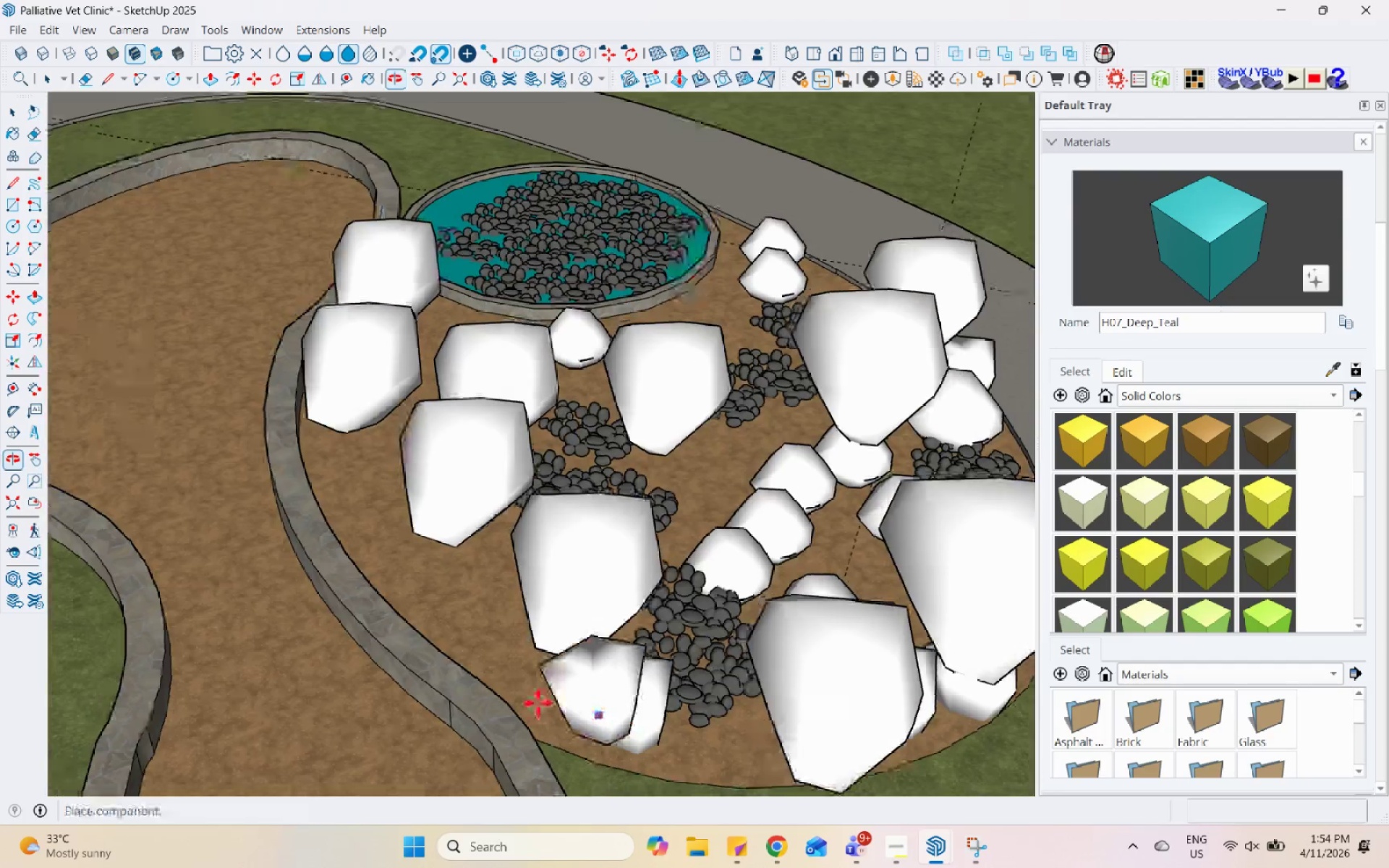 
scroll: coordinate [273, 577], scroll_direction: down, amount: 1.0
 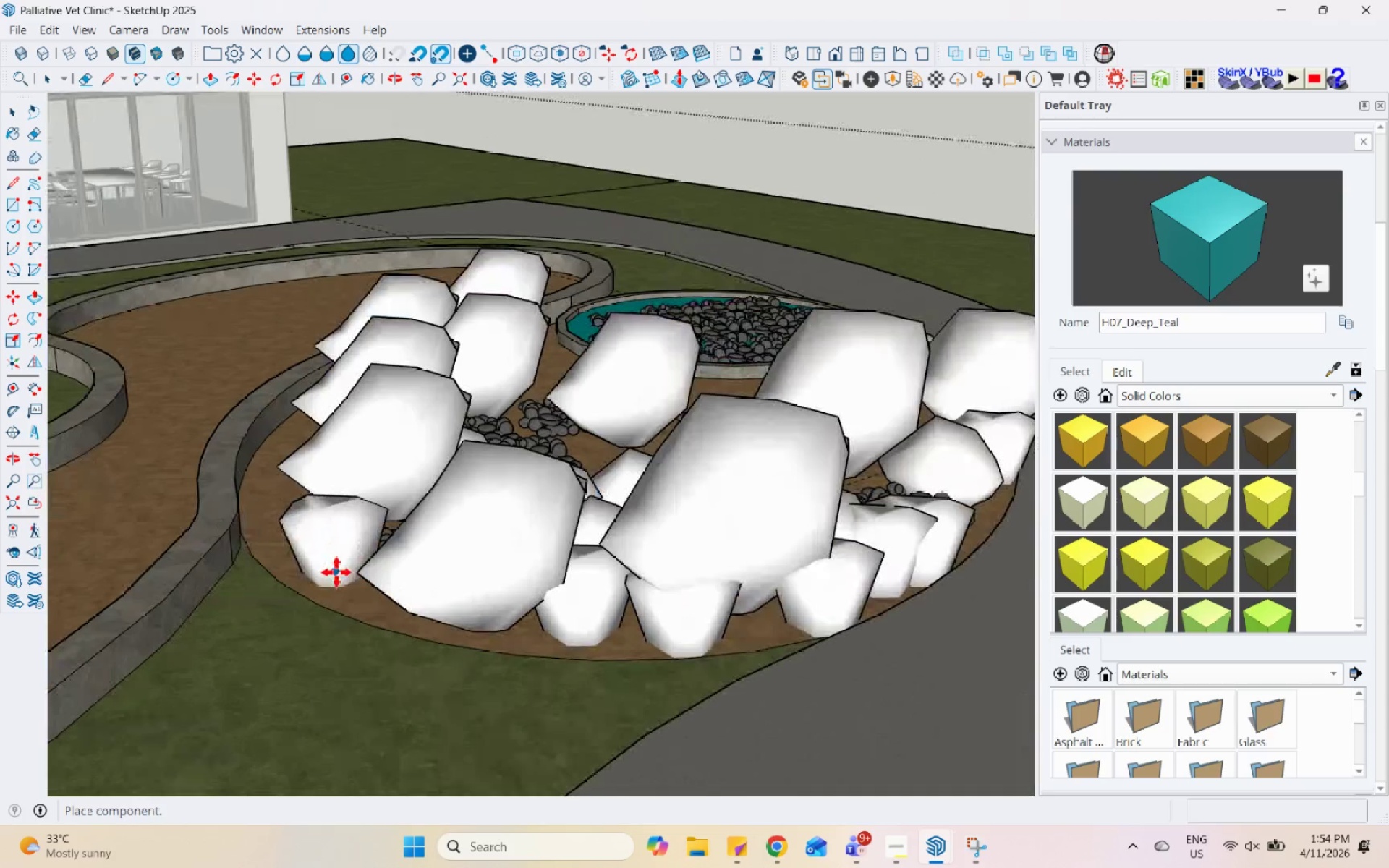 
scroll: coordinate [435, 684], scroll_direction: up, amount: 3.0
 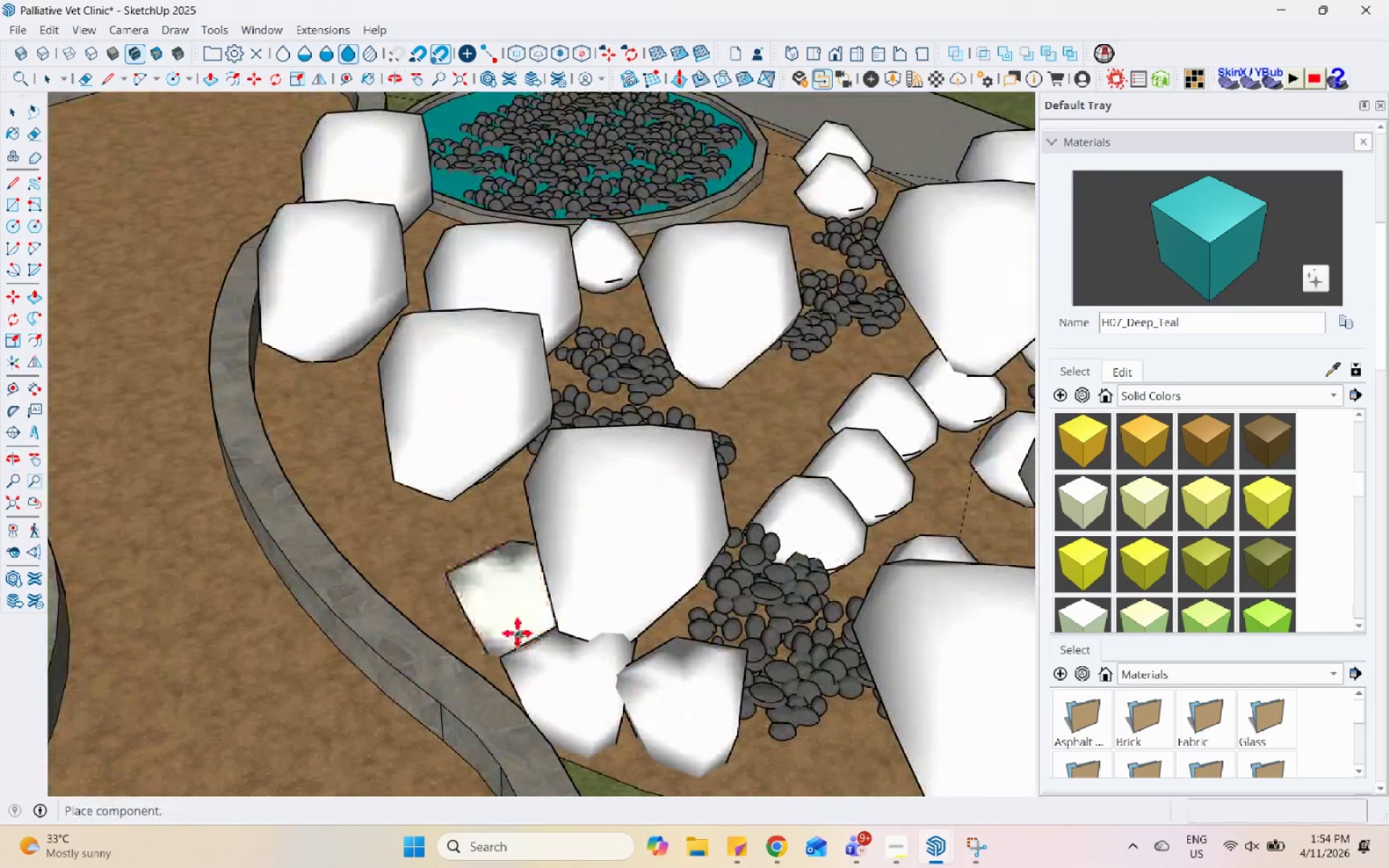 
double_click([515, 633])
 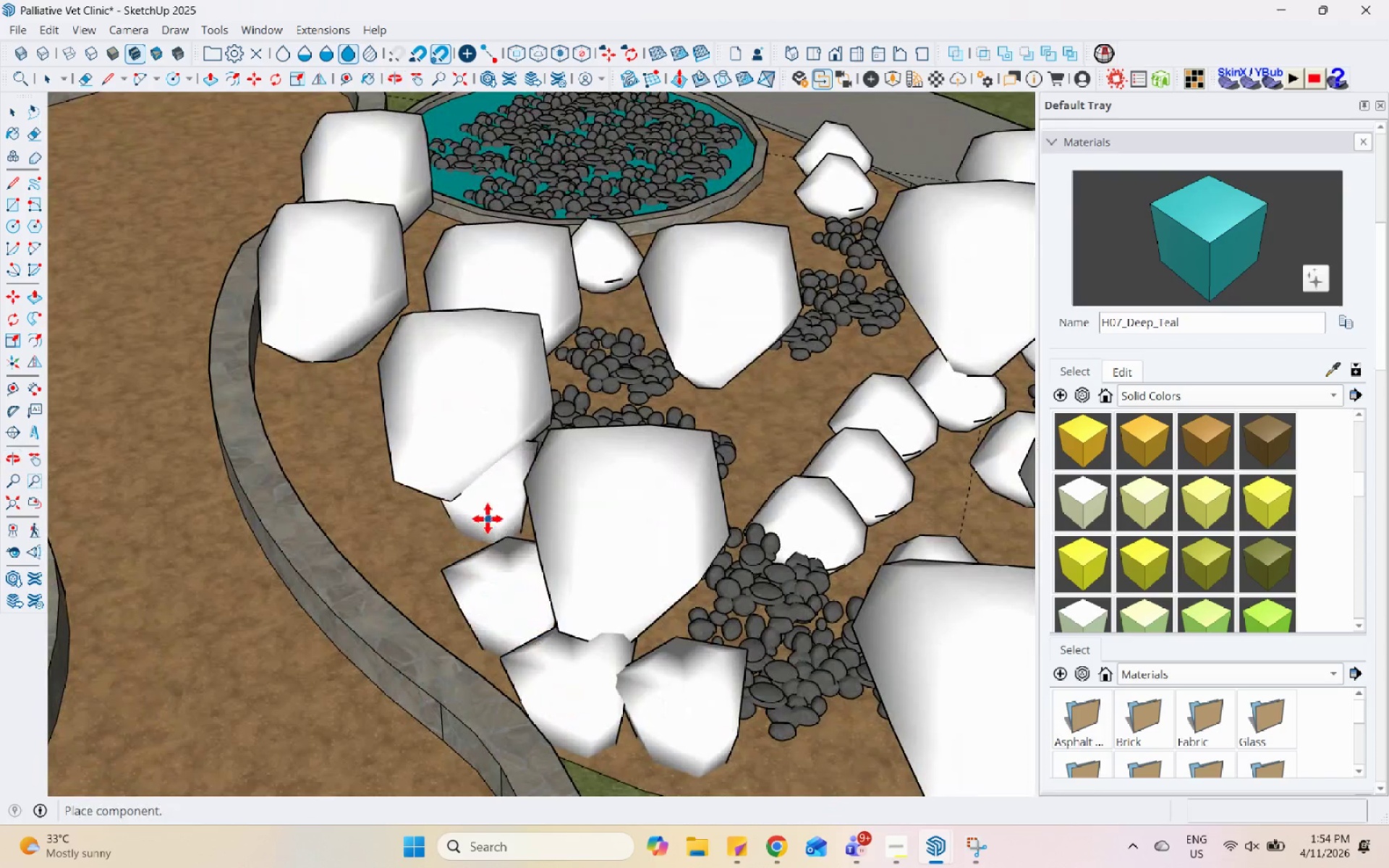 
left_click([488, 519])
 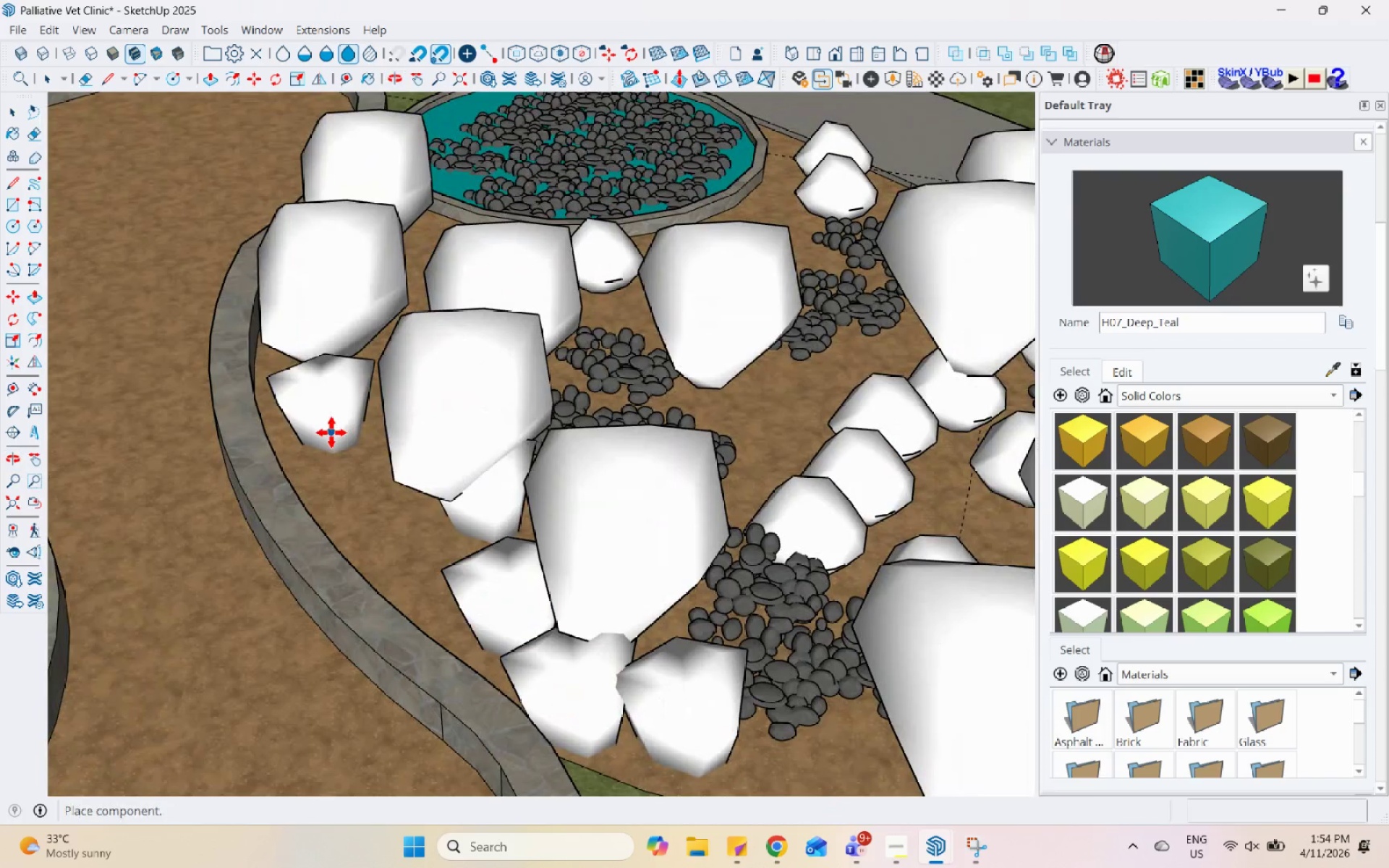 
left_click([336, 422])
 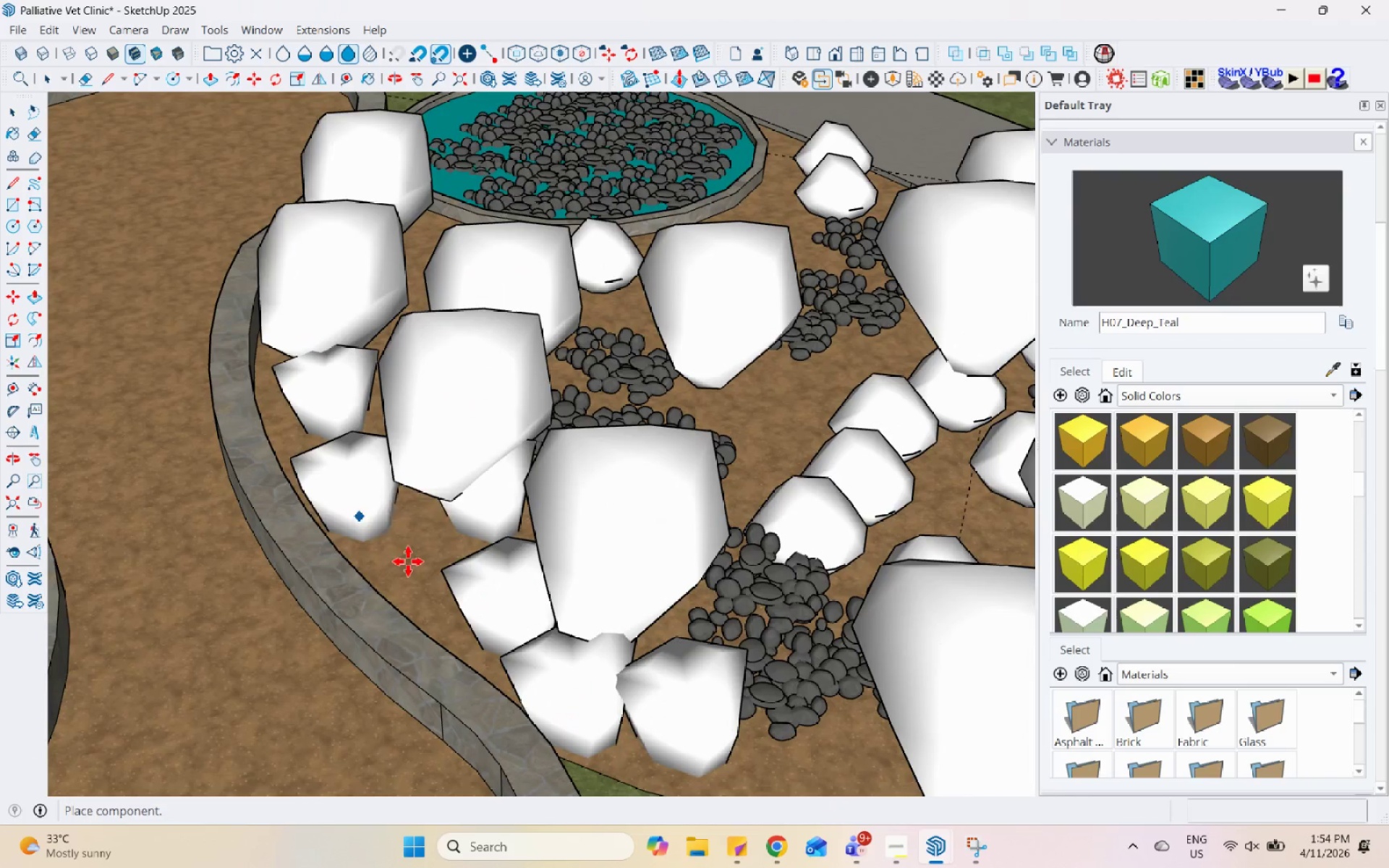 
double_click([413, 569])
 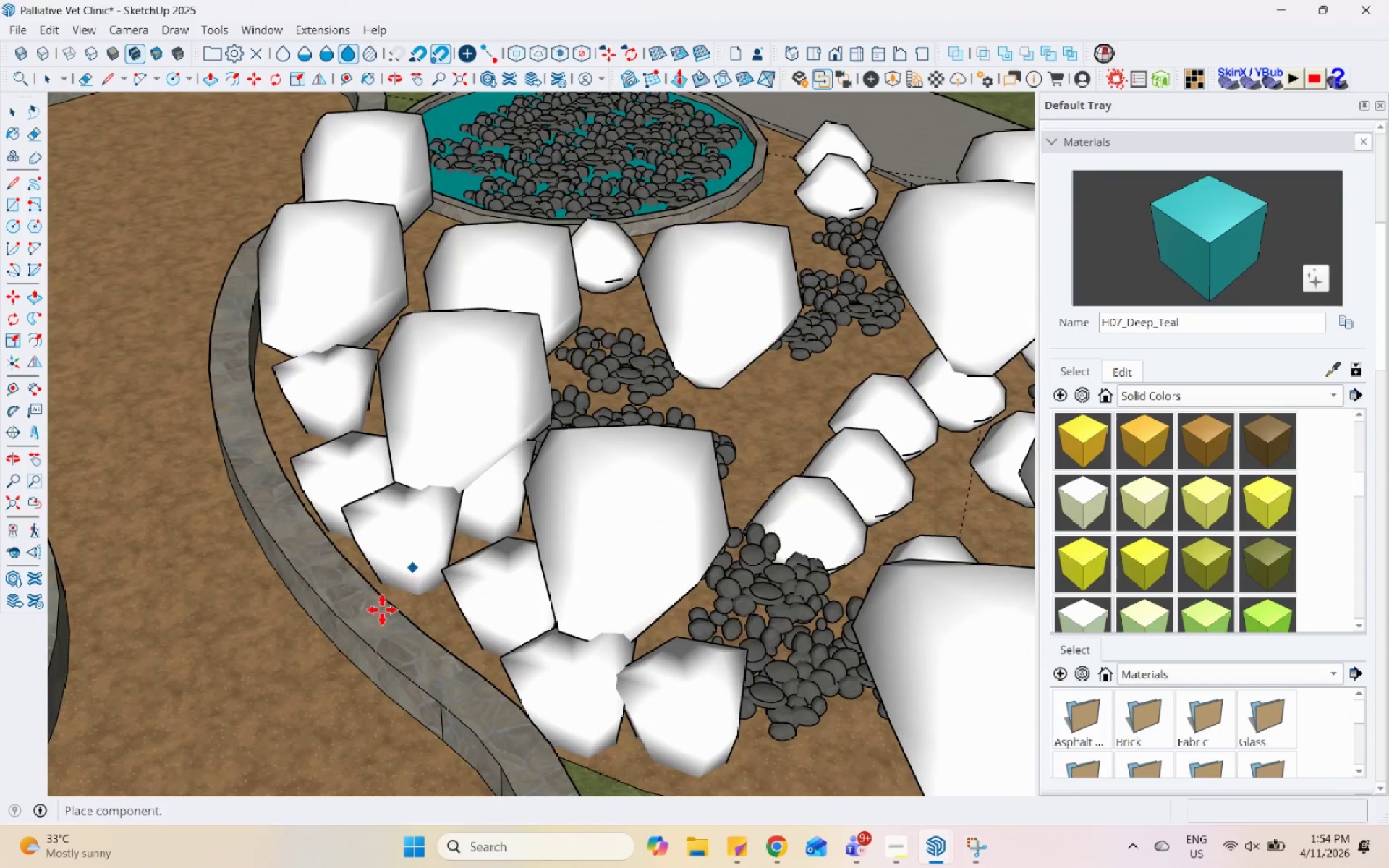 
scroll: coordinate [616, 467], scroll_direction: none, amount: 0.0
 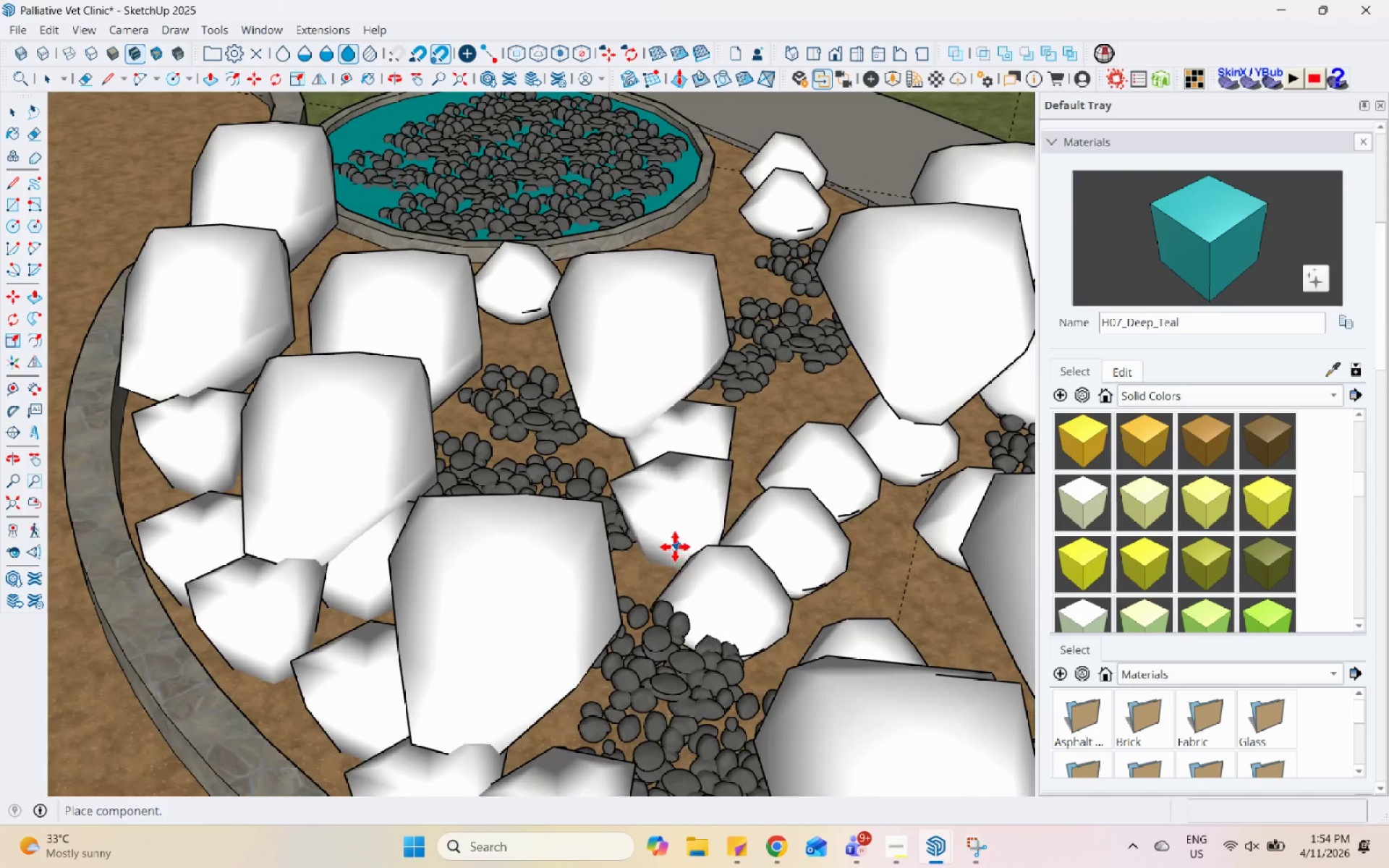 
left_click([668, 550])
 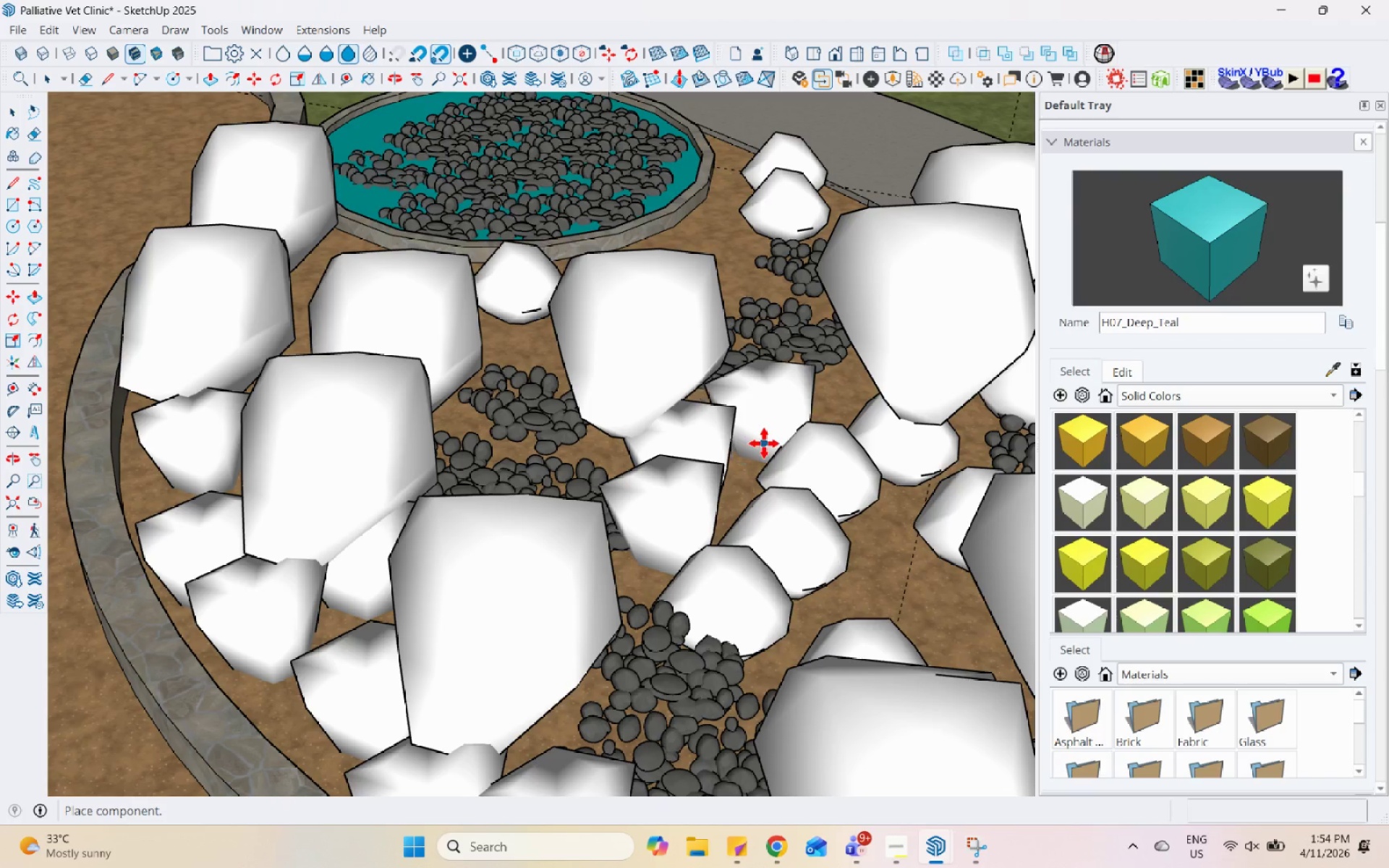 
left_click([764, 443])
 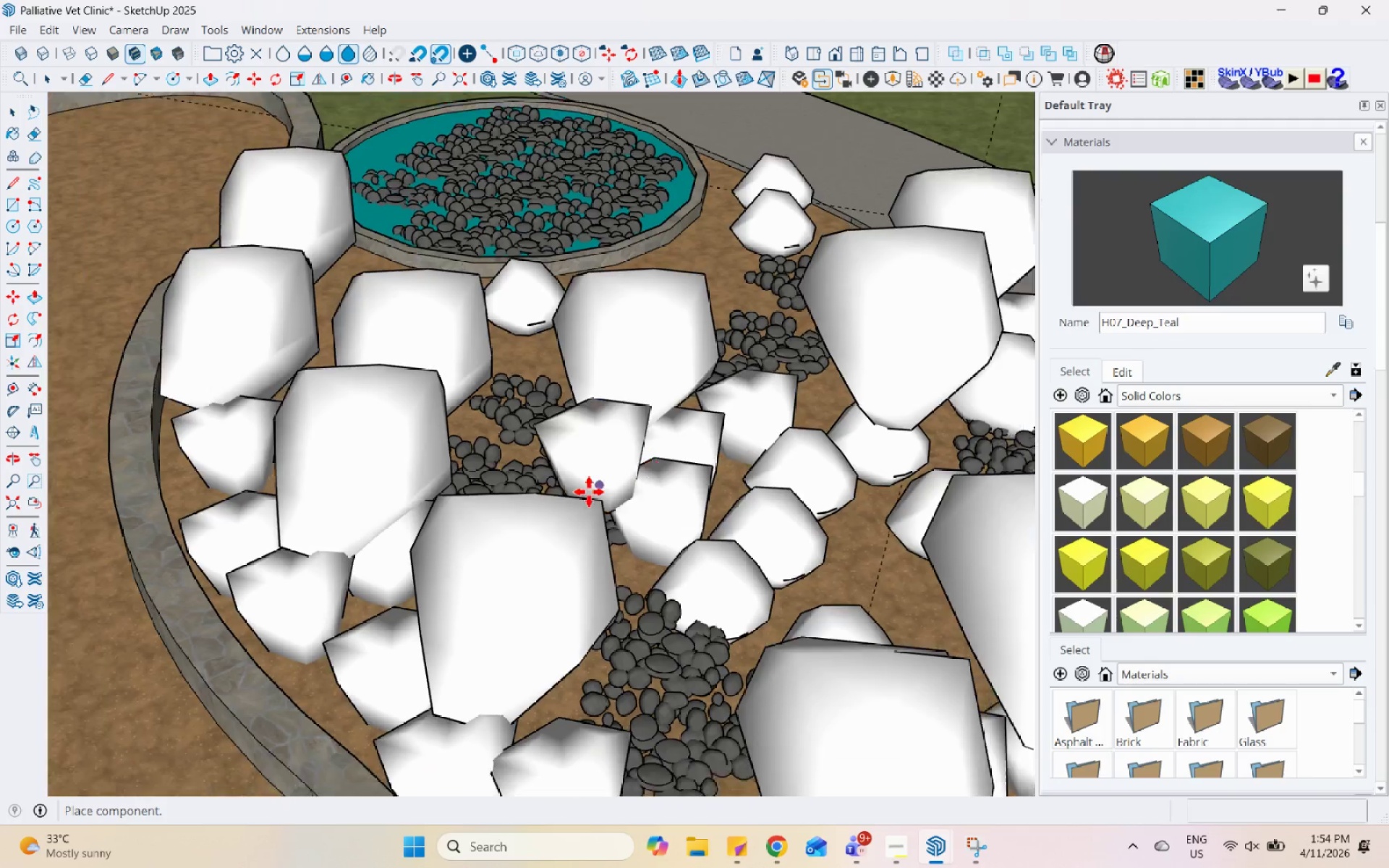 
scroll: coordinate [728, 223], scroll_direction: down, amount: 1.0
 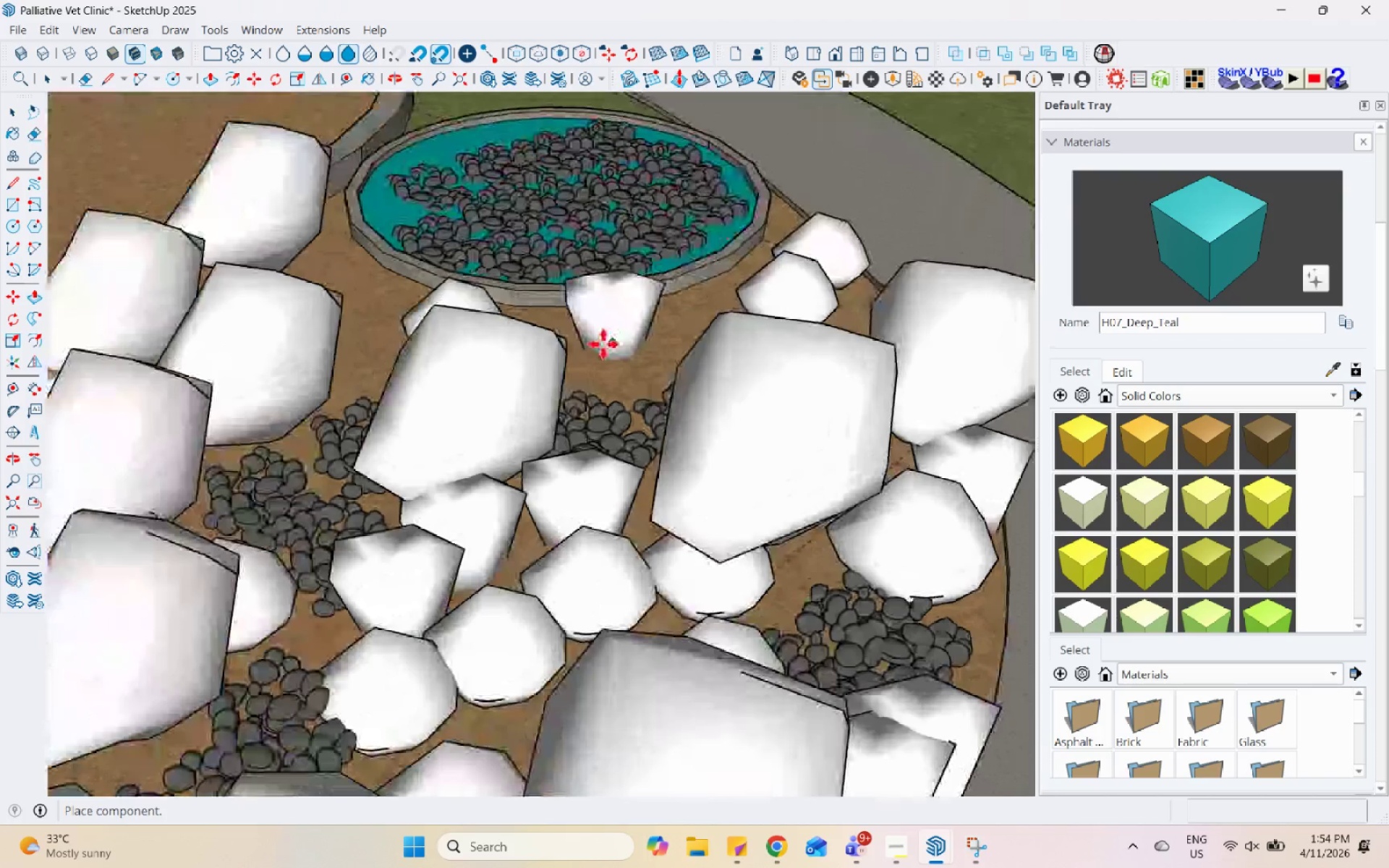 
left_click([597, 346])
 